 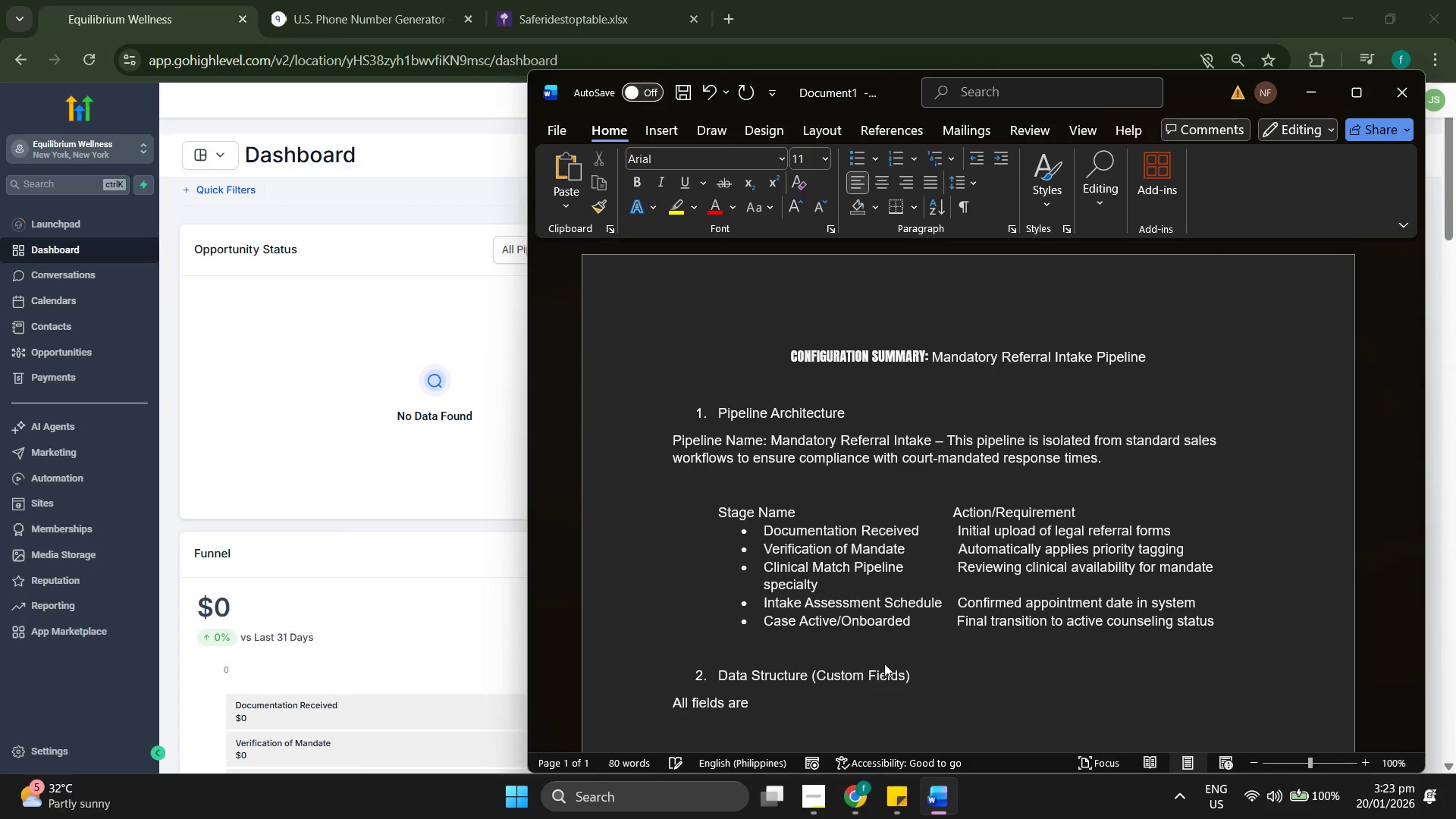 
hold_key(key=ShiftRight, duration=0.31)
 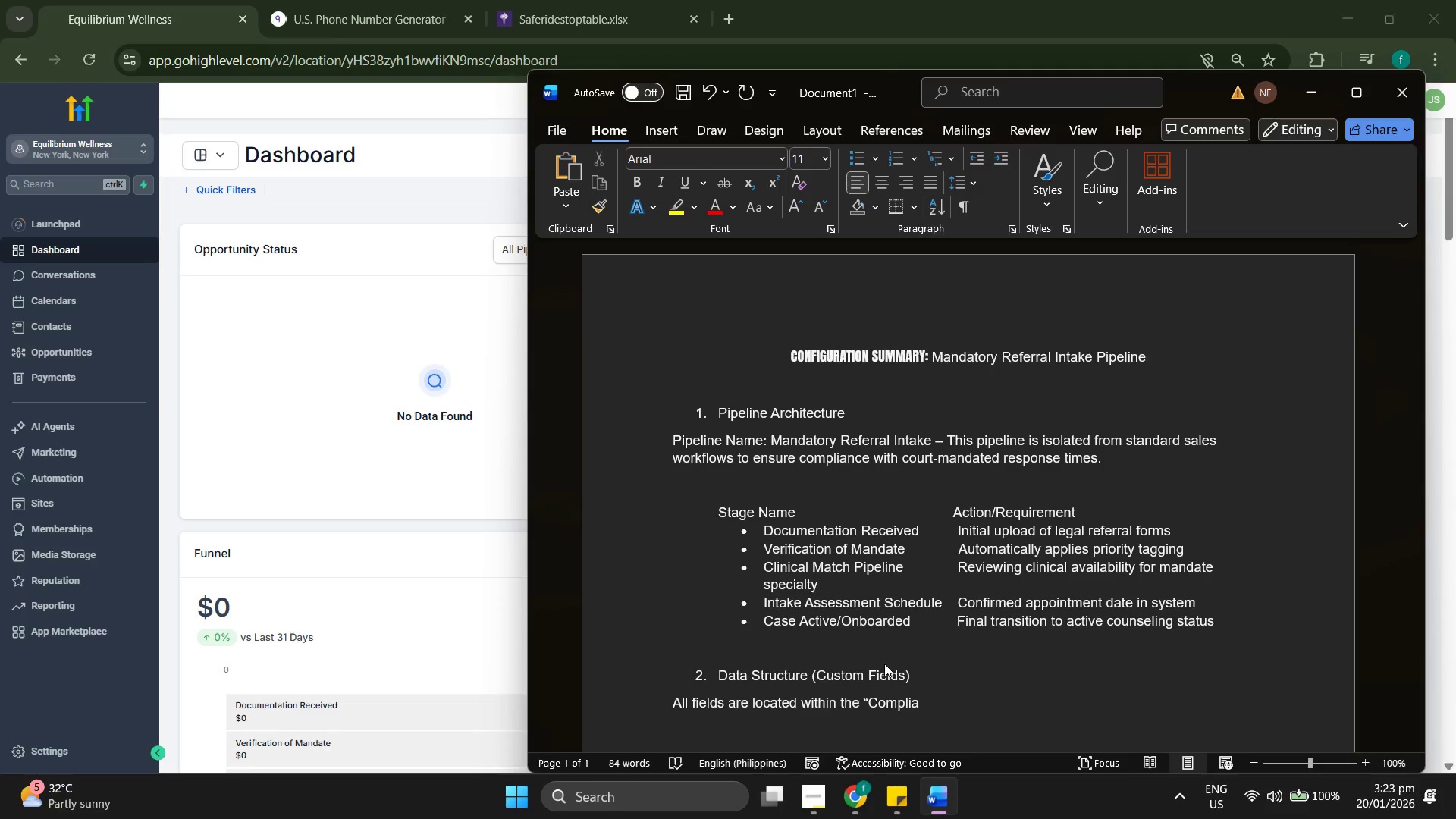 
hold_key(key=ShiftRight, duration=0.44)
 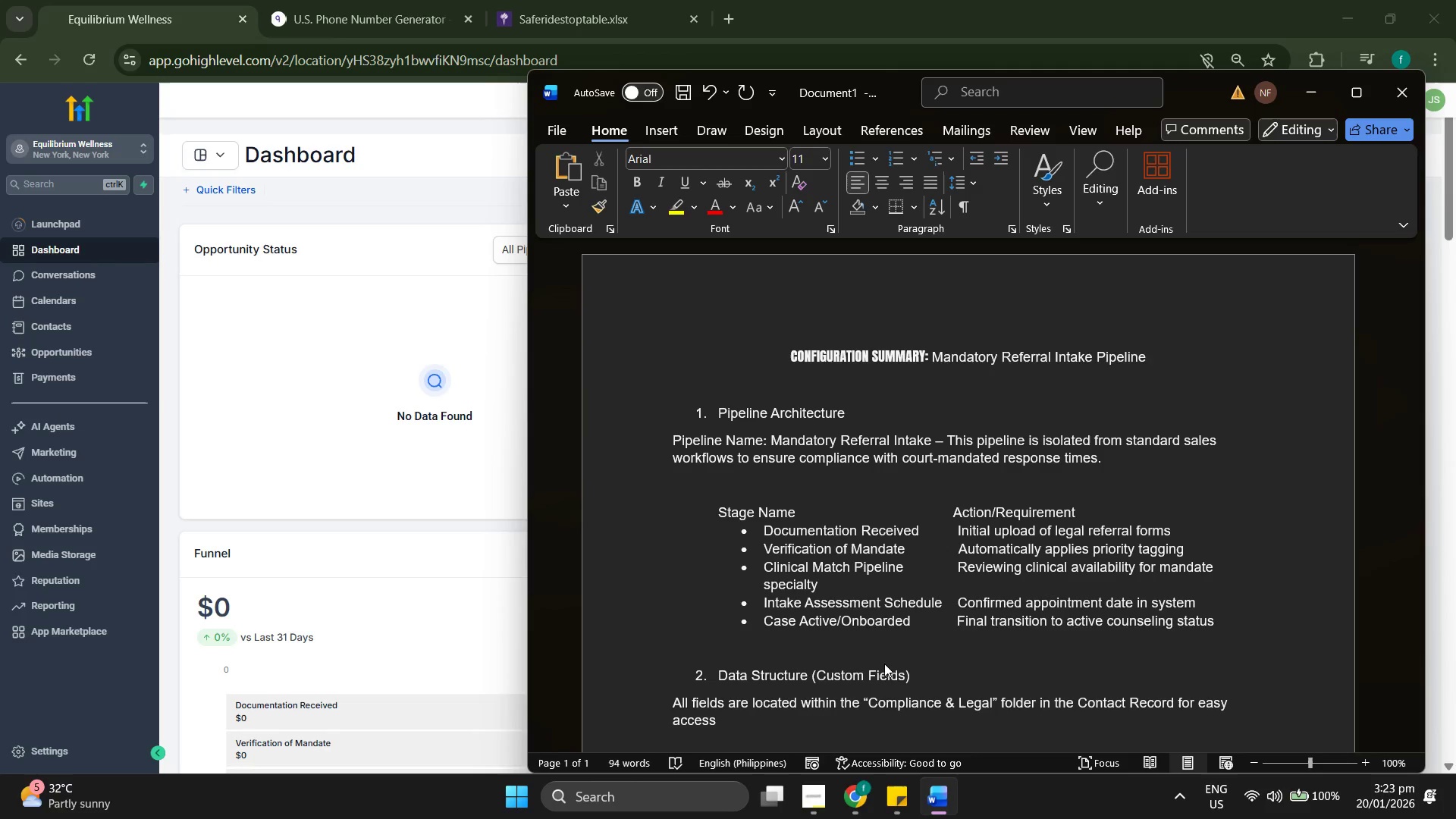 
wait(28.42)
 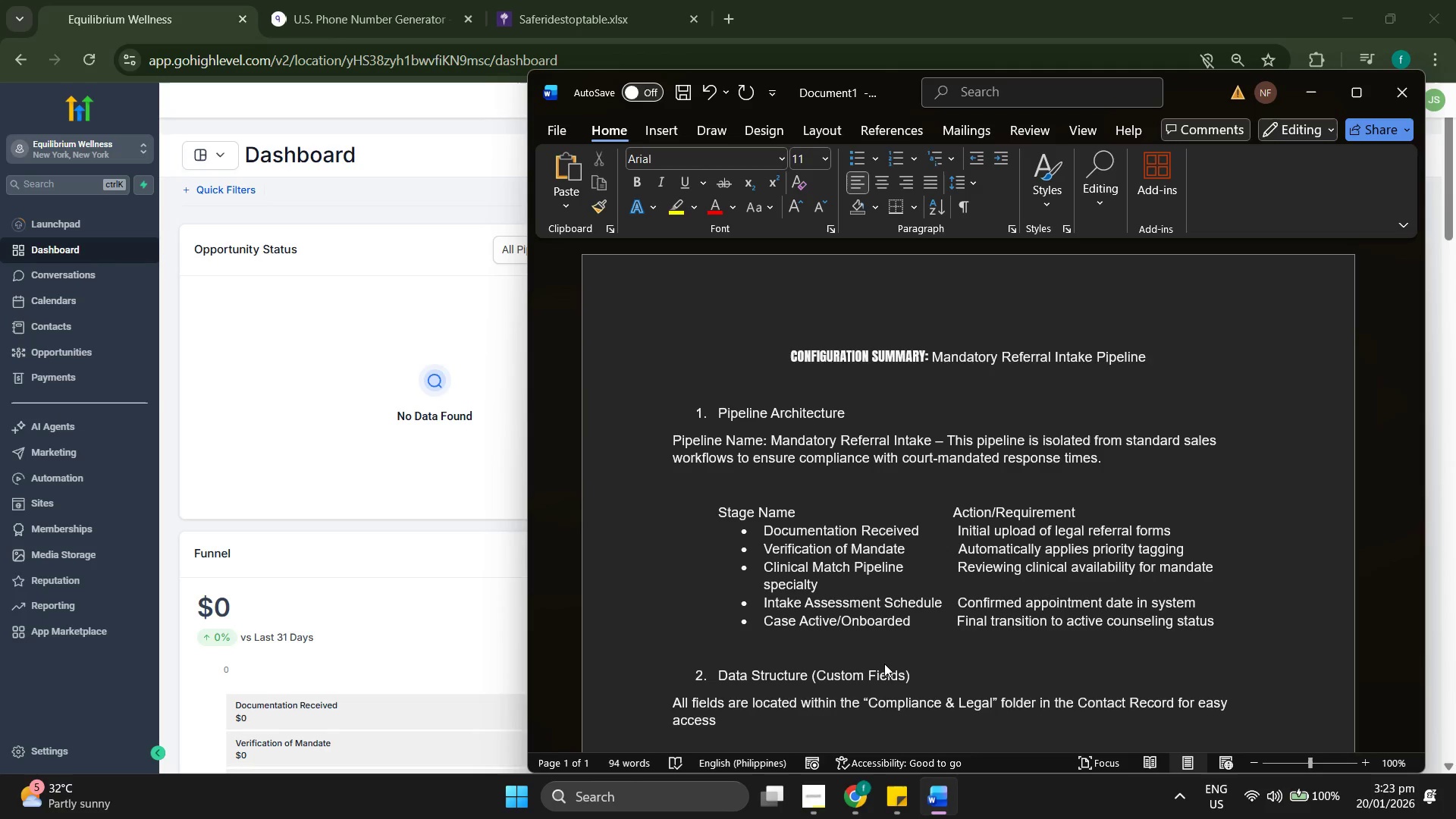 
key(Enter)
 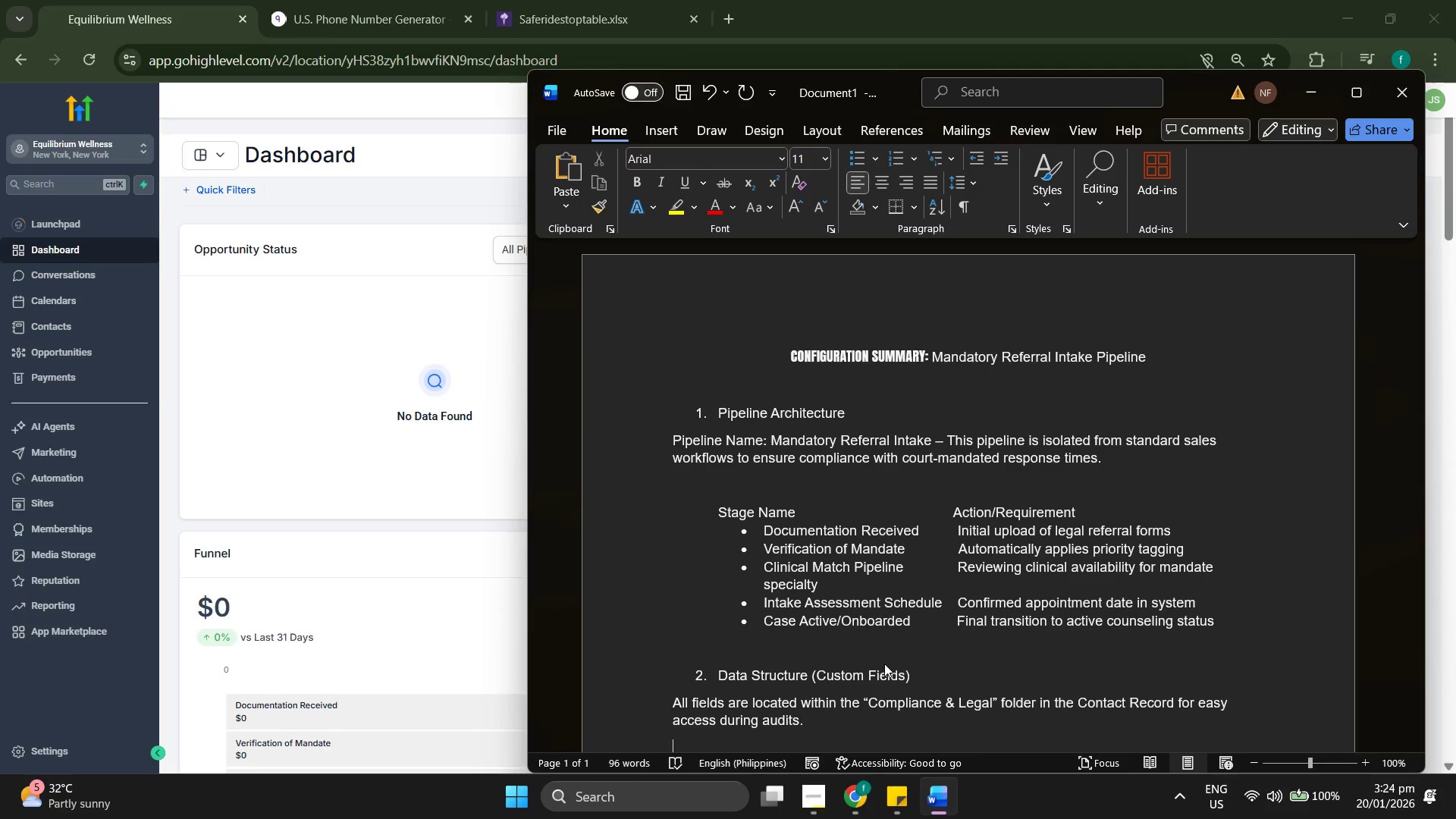 
scroll: coordinate [881, 576], scroll_direction: down, amount: 3.0
 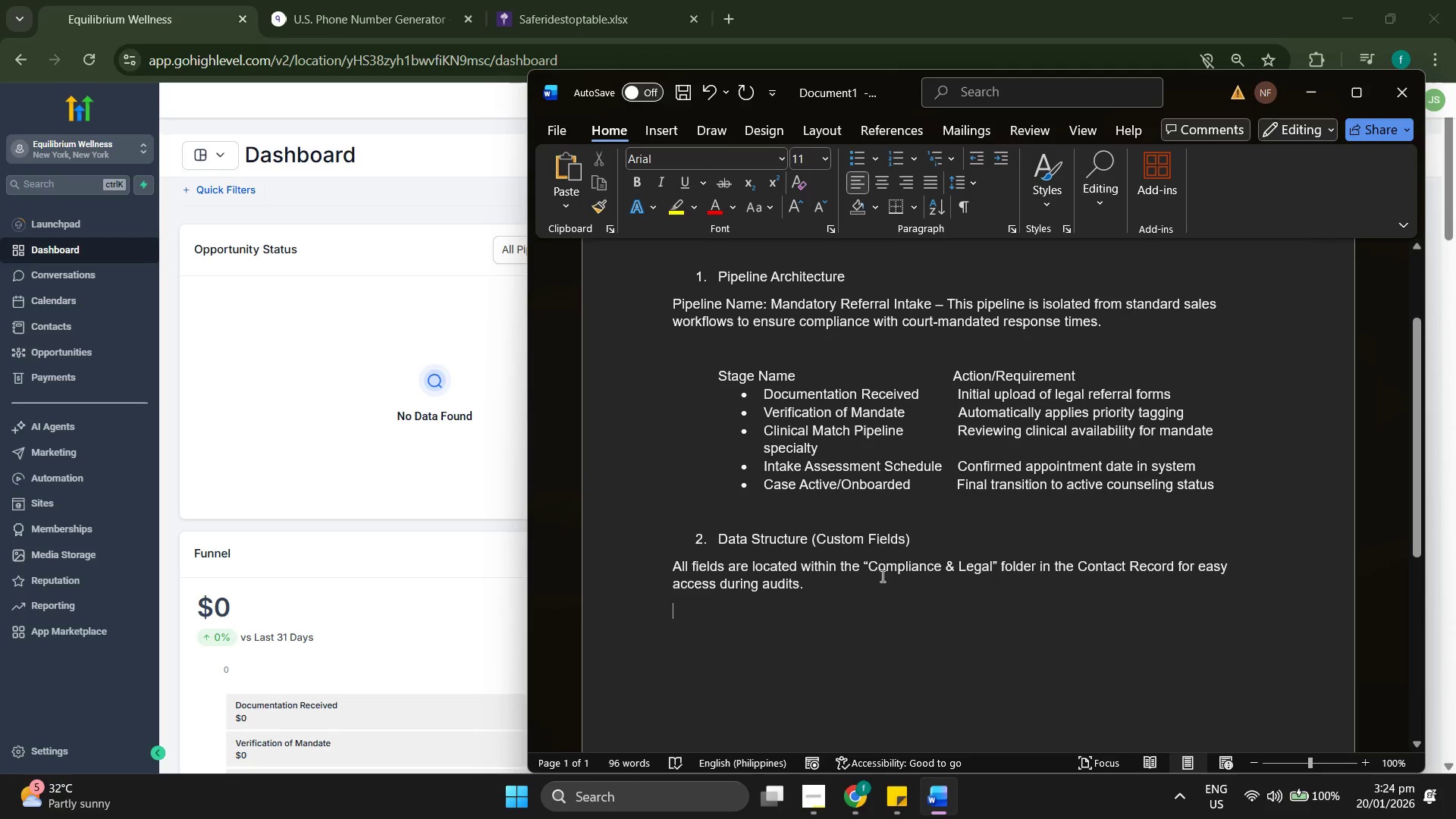 
key(Enter)
 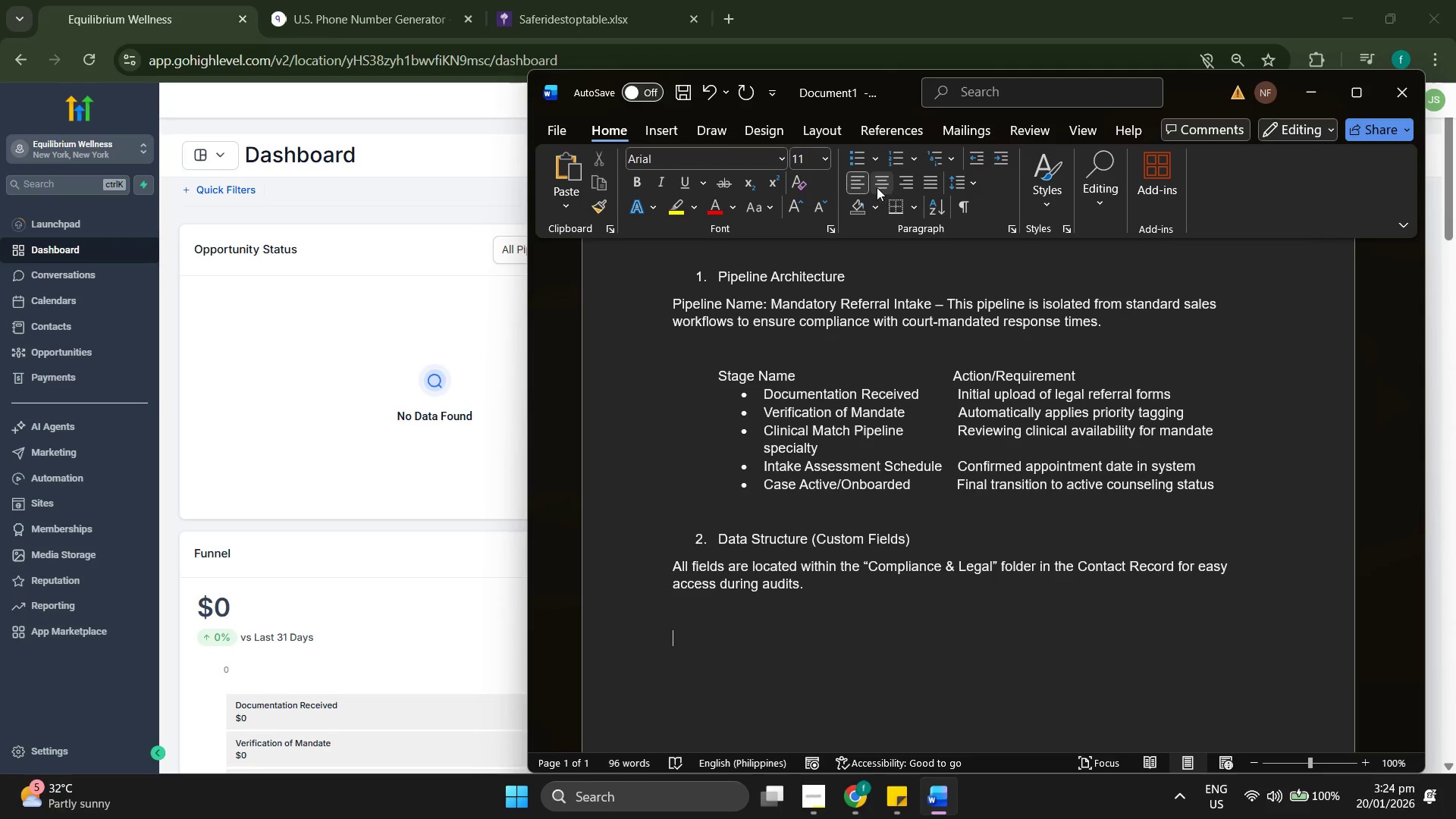 
left_click([852, 157])
 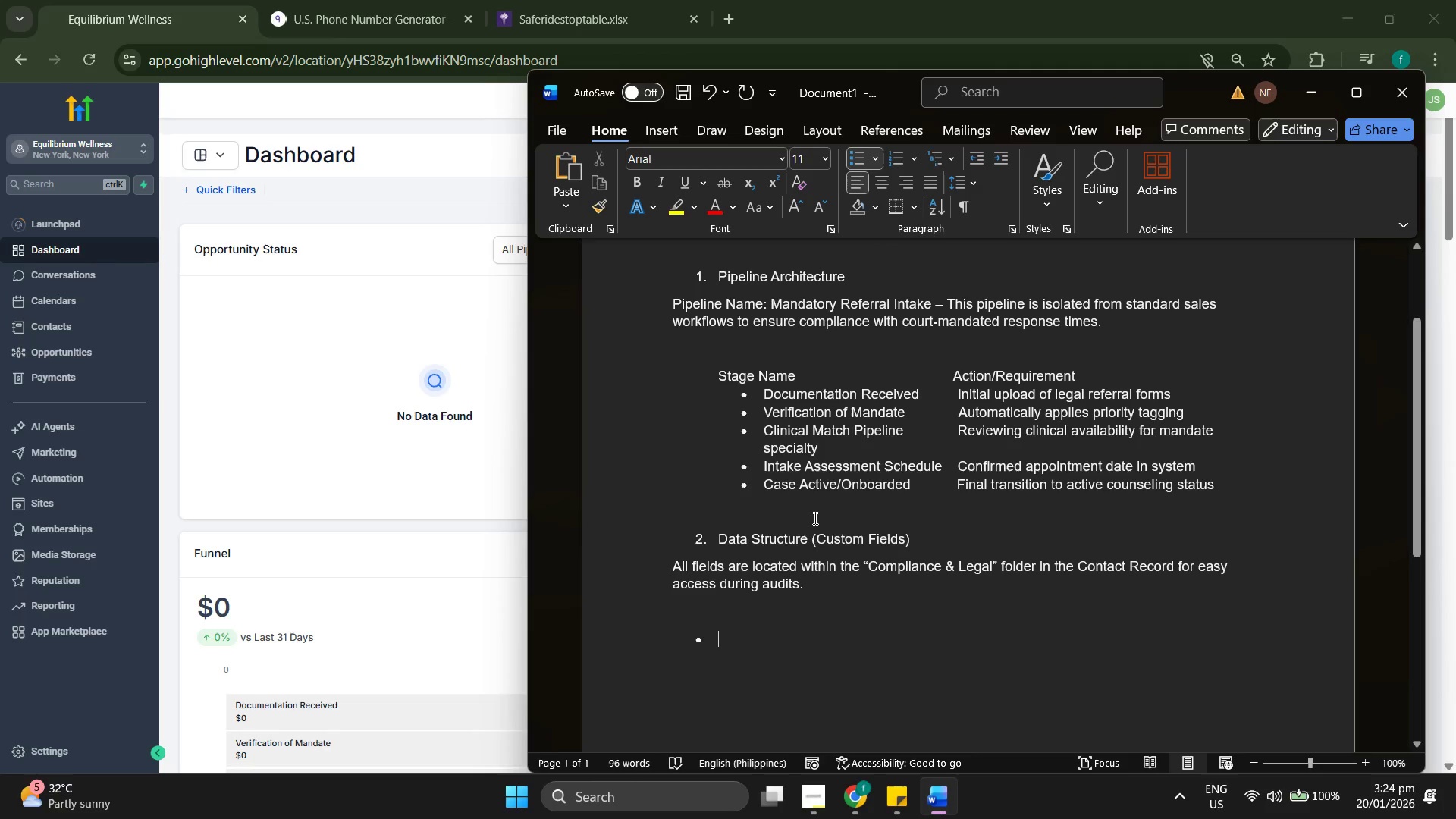 
key(Backspace)
 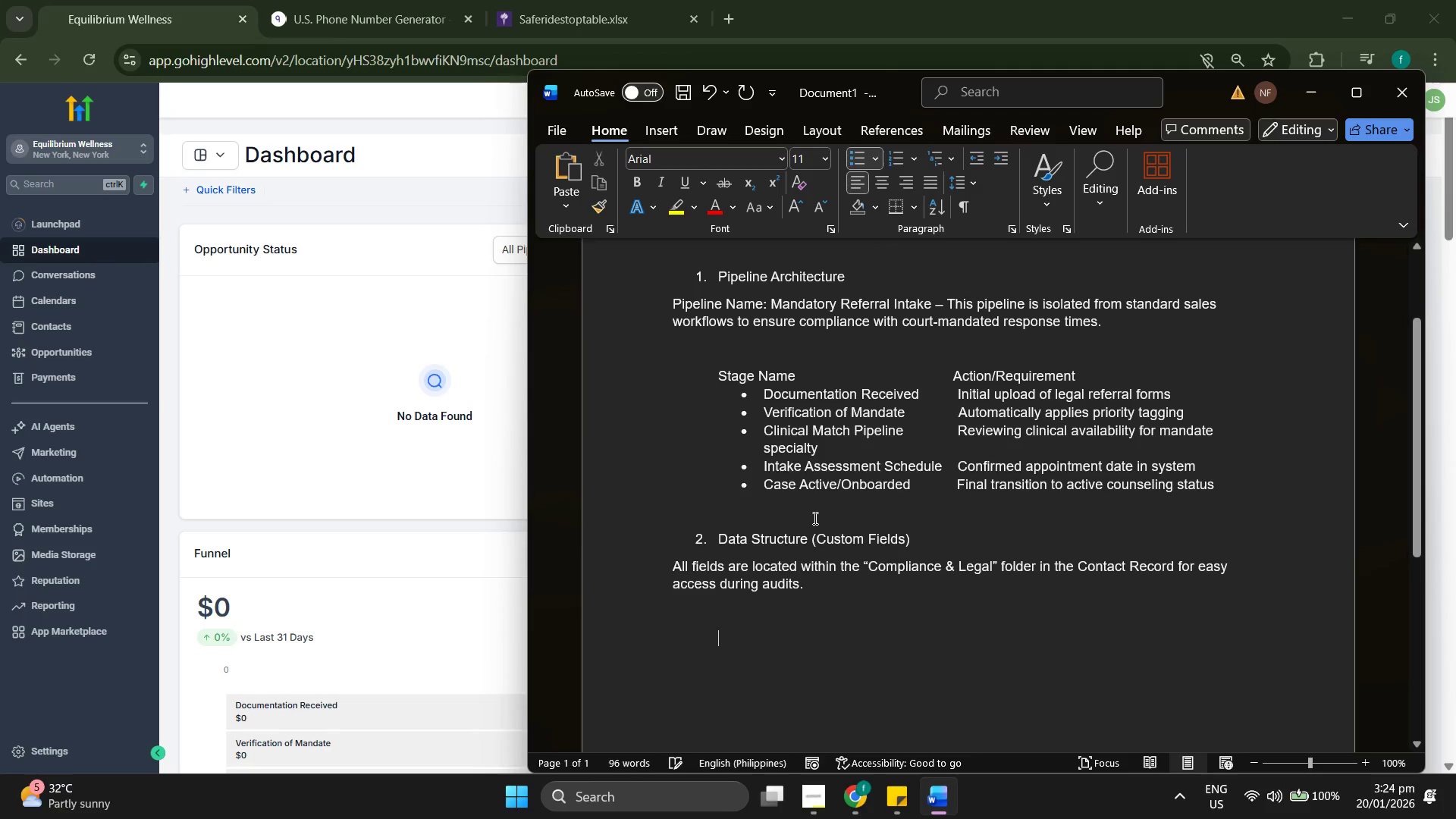 
key(Backspace)
 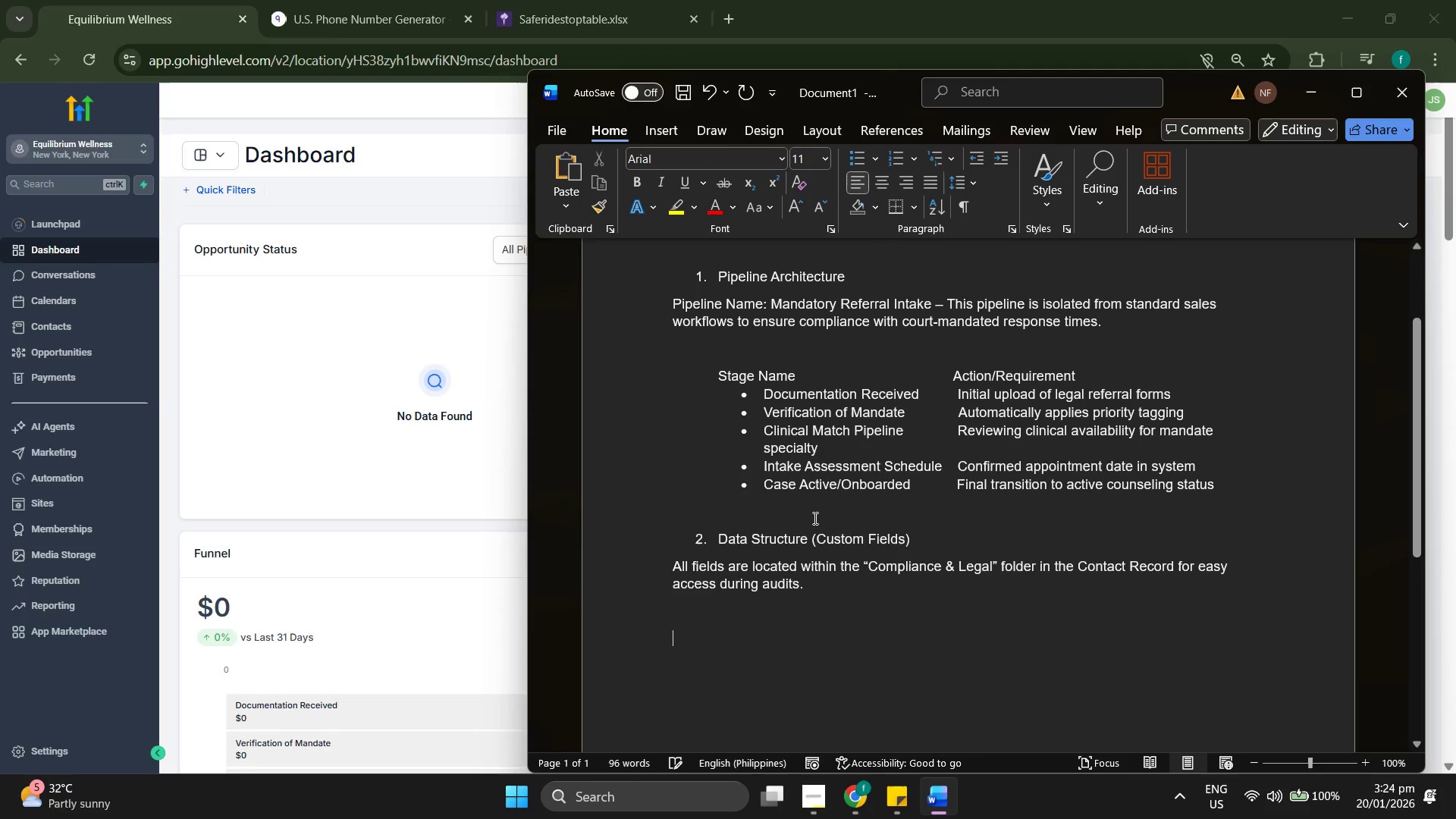 
key(Backspace)
 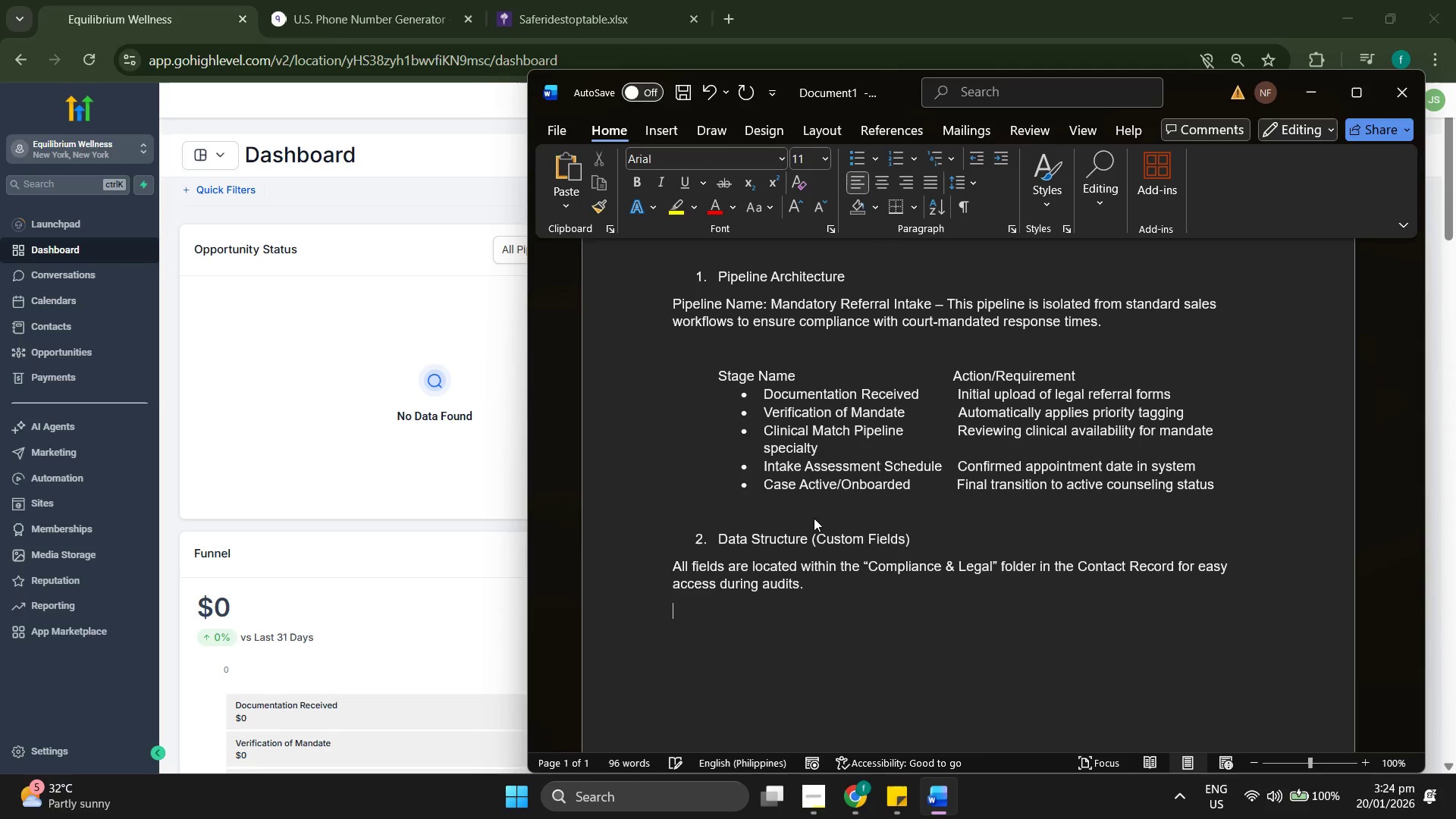 
hold_key(key=Space, duration=0.73)
 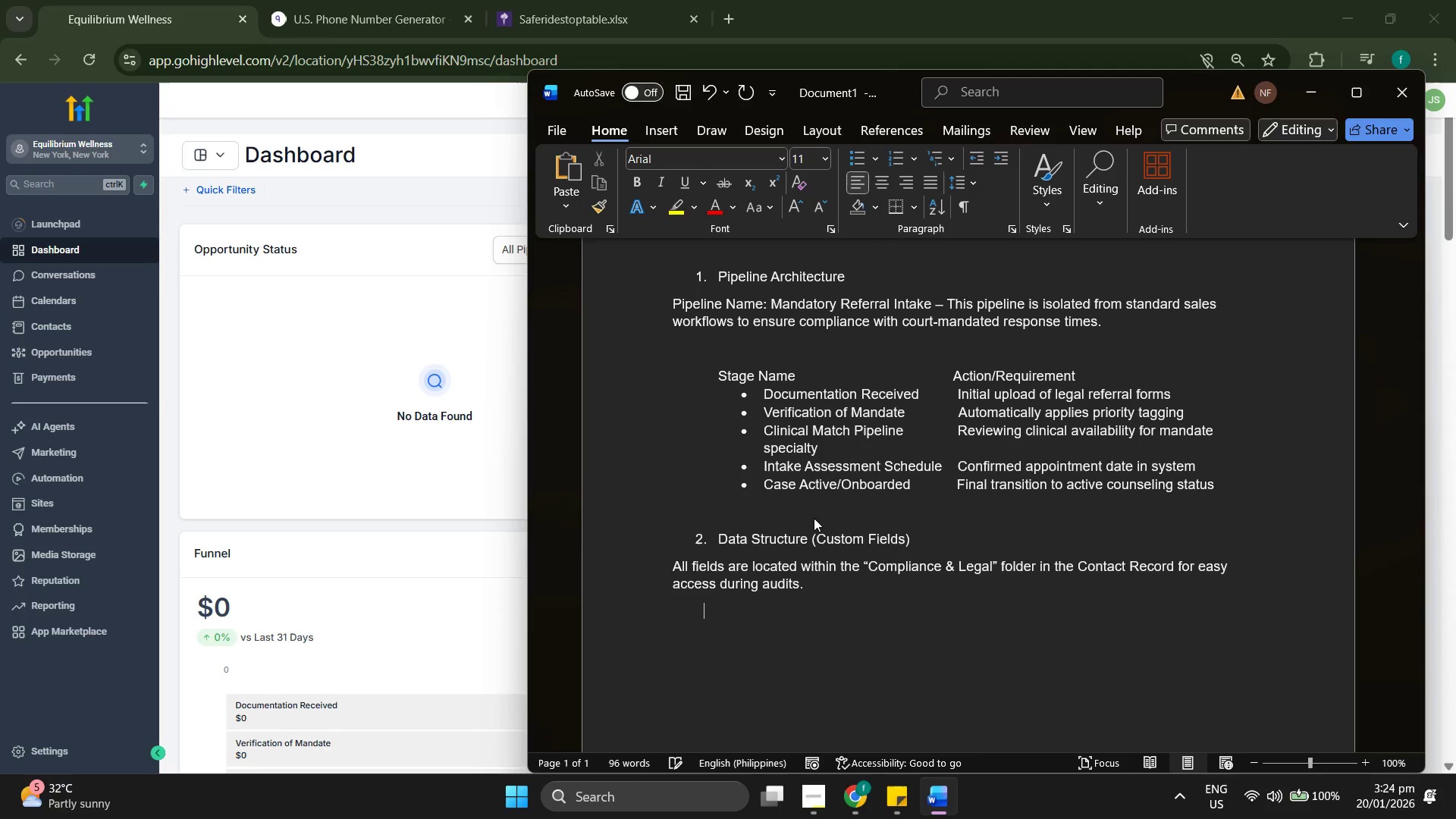 
key(Space)
 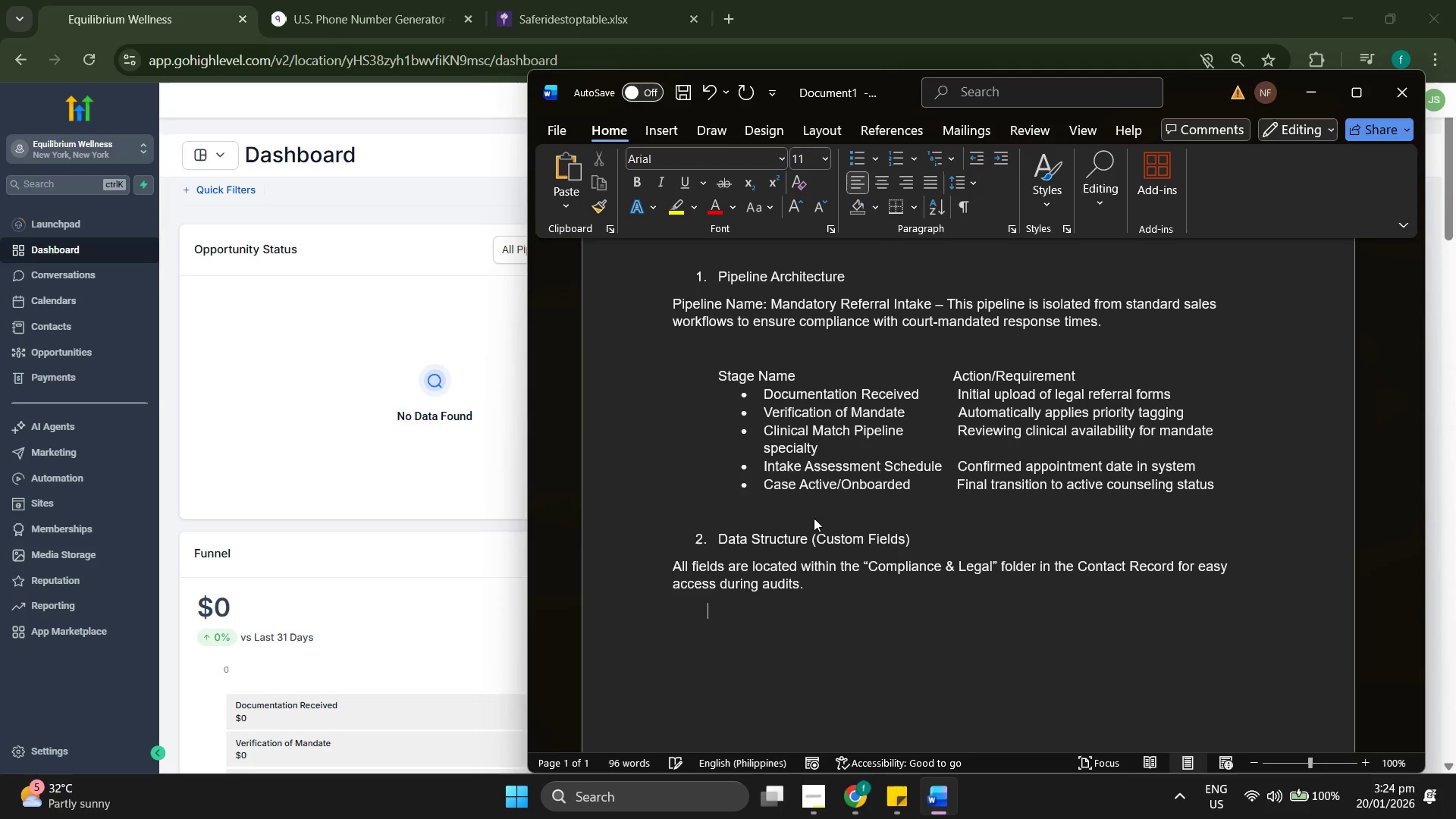 
key(Space)
 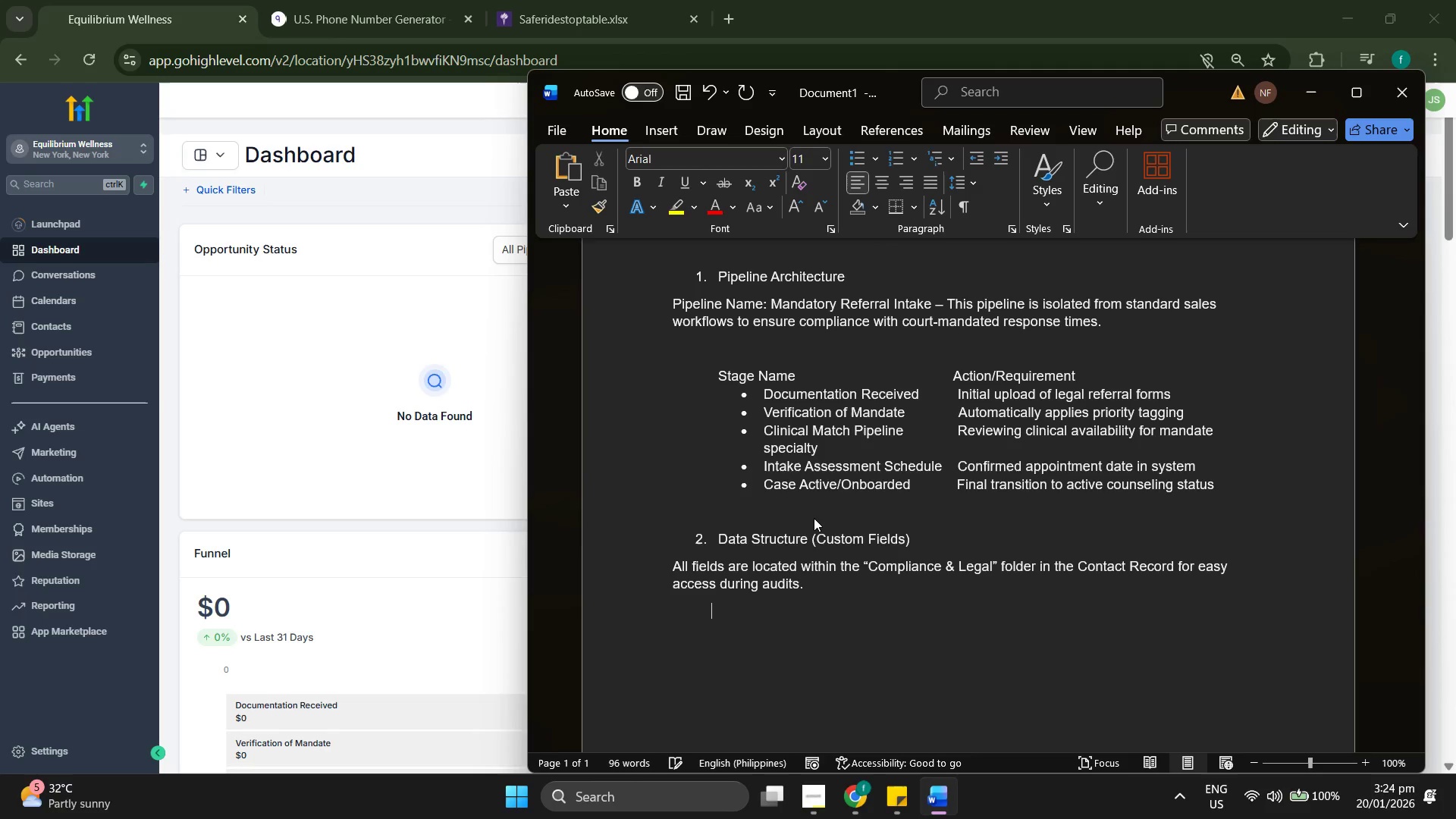 
key(Space)
 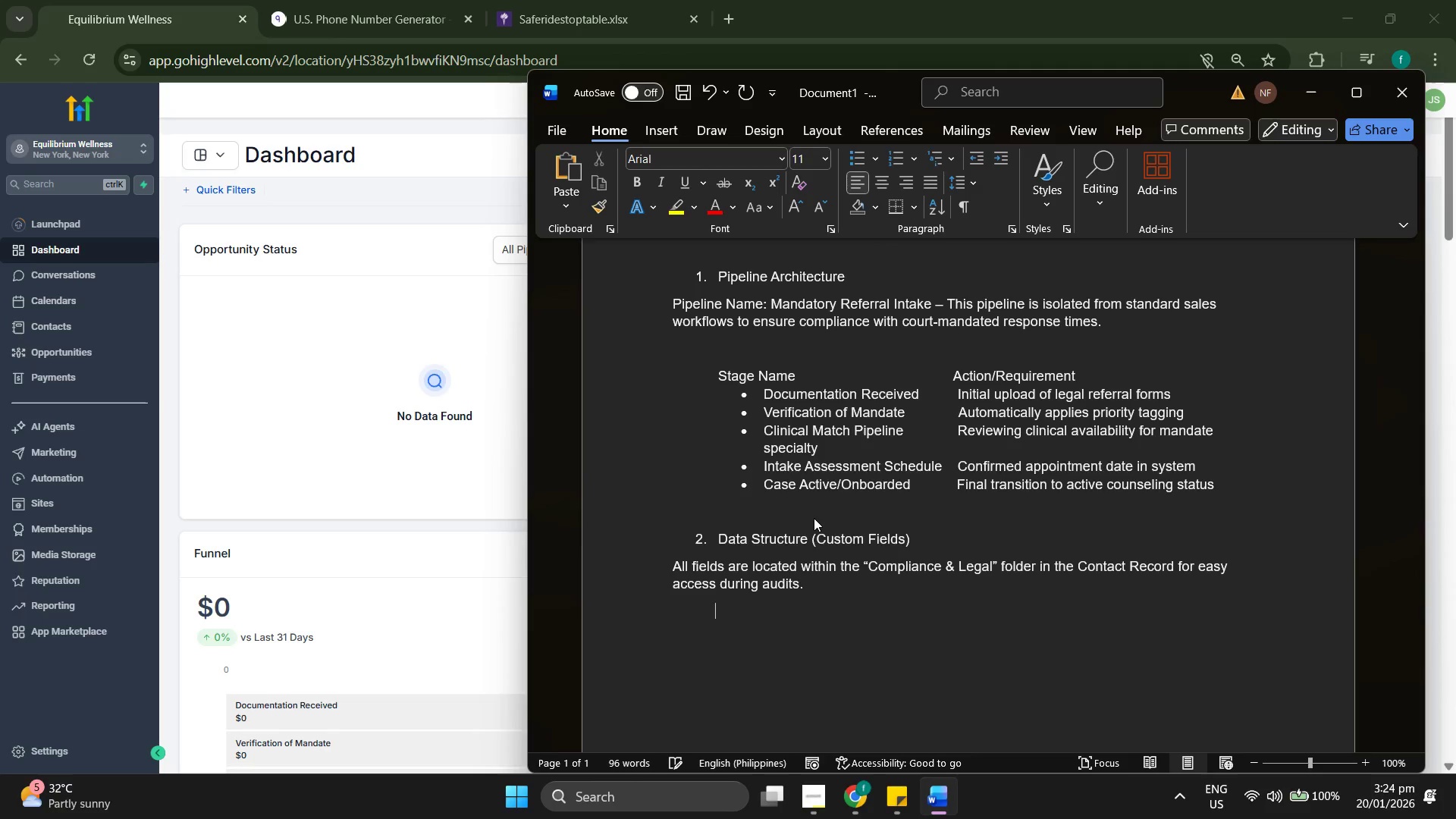 
key(Space)
 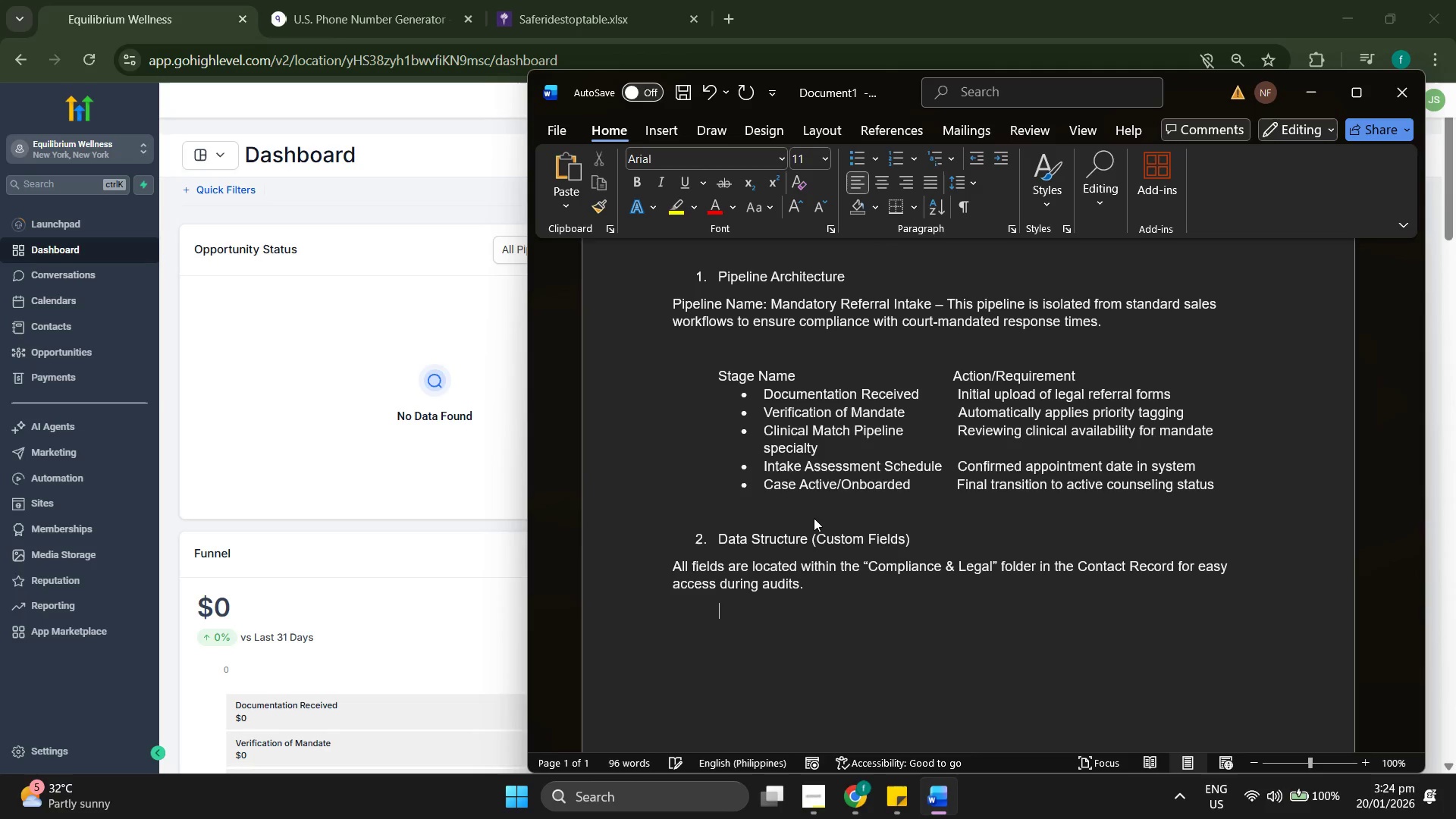 
key(Space)
 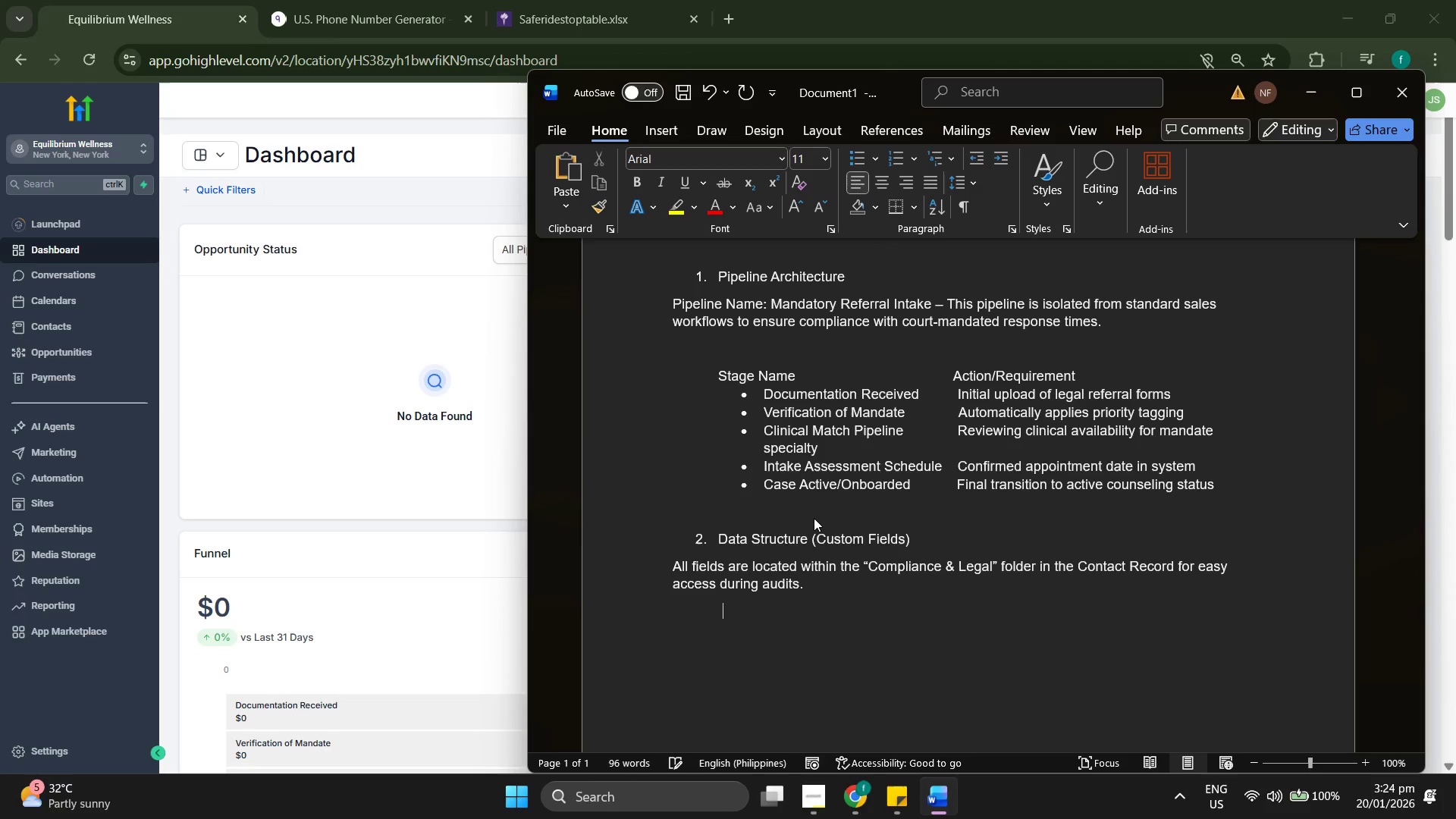 
key(Space)
 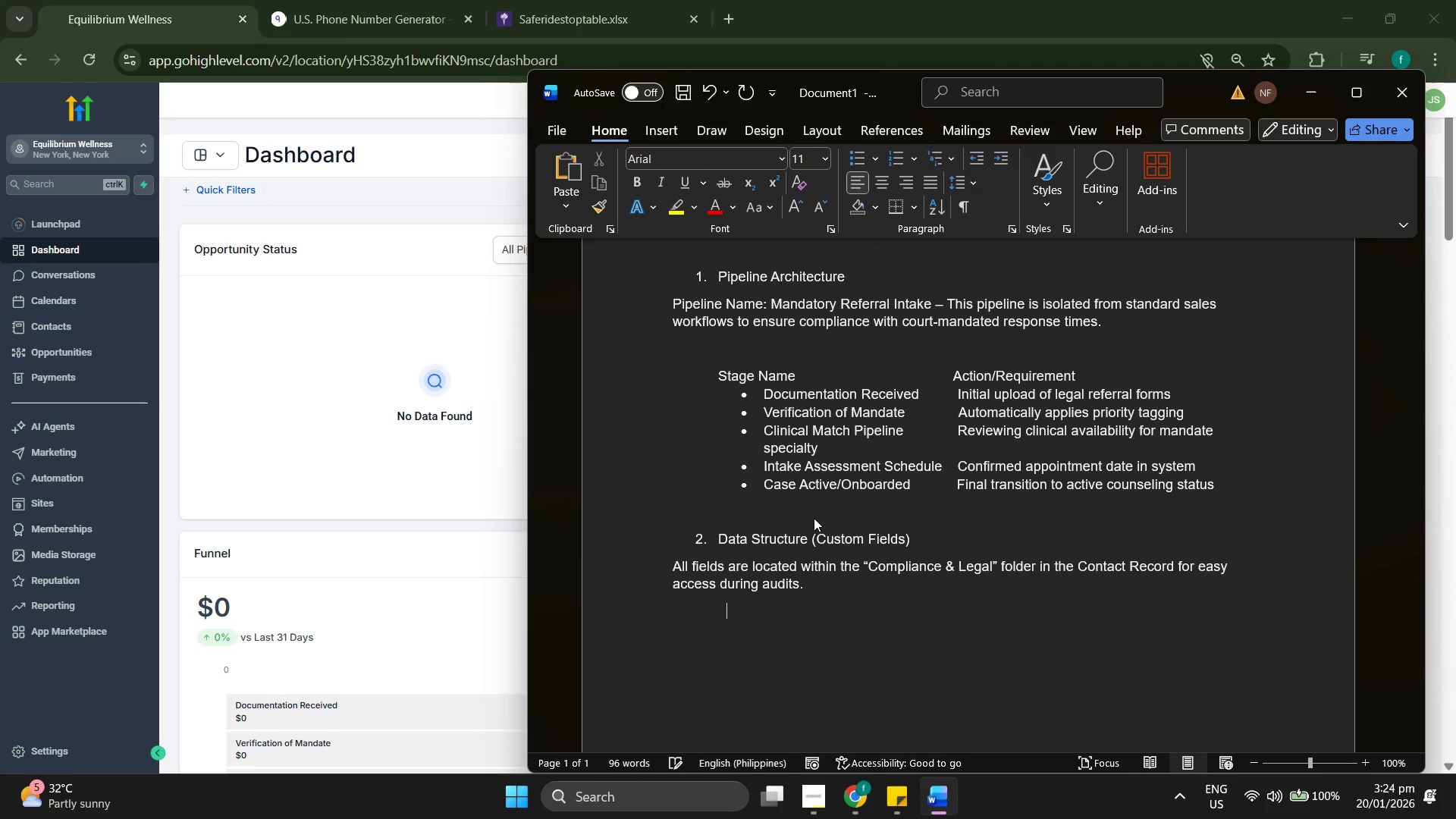 
key(Space)
 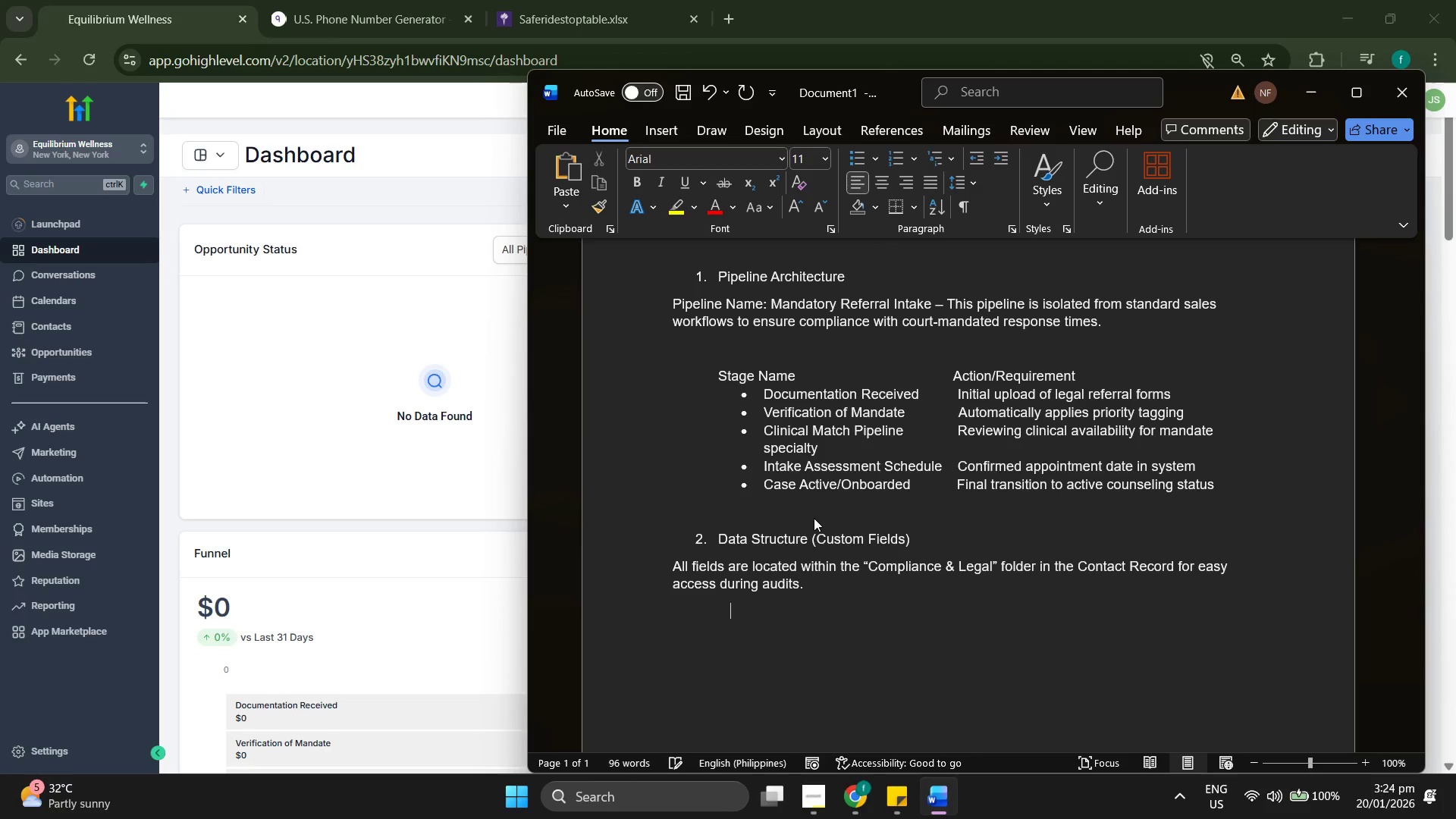 
key(Space)
 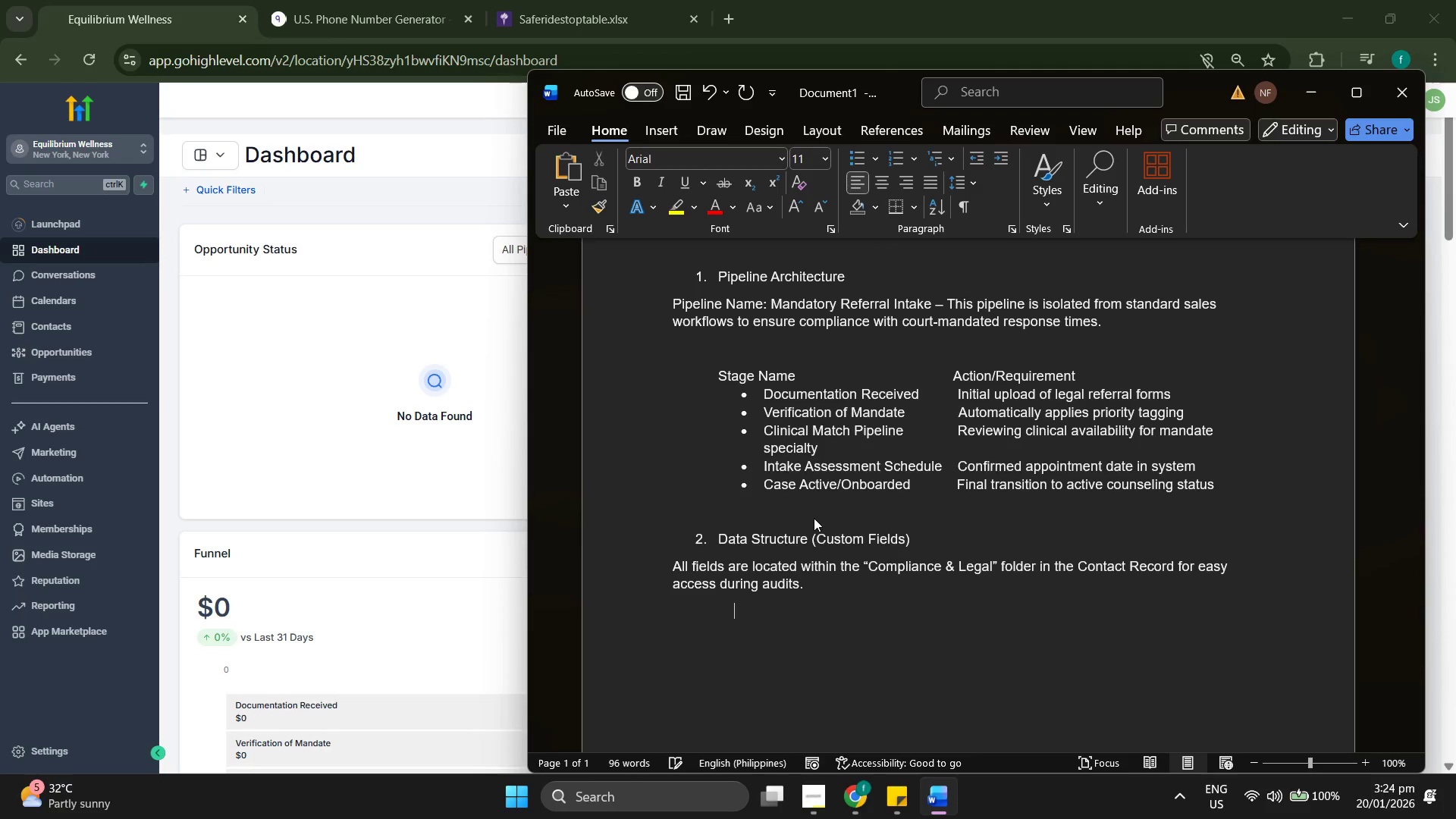 
key(Space)
 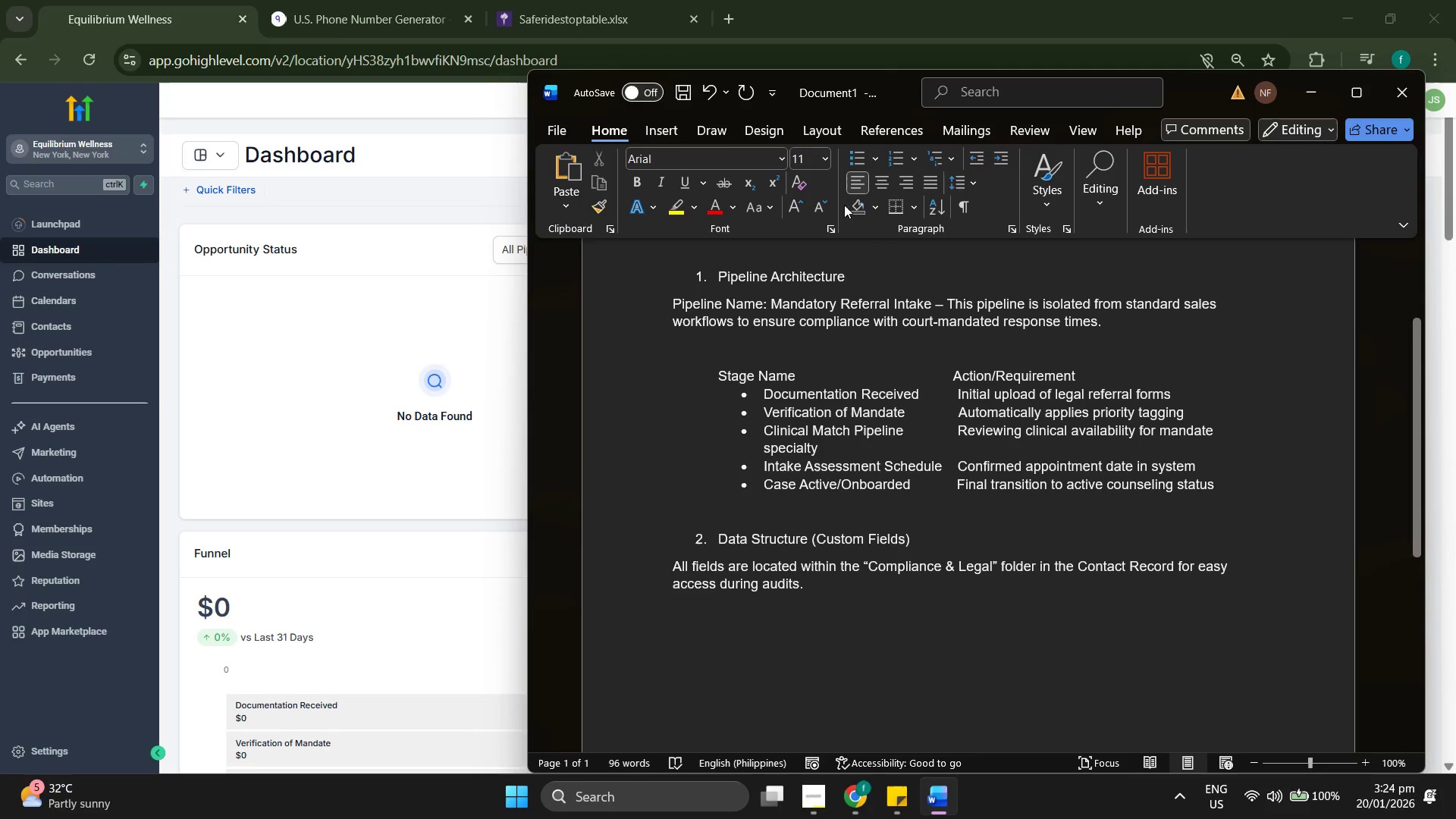 
left_click([856, 150])
 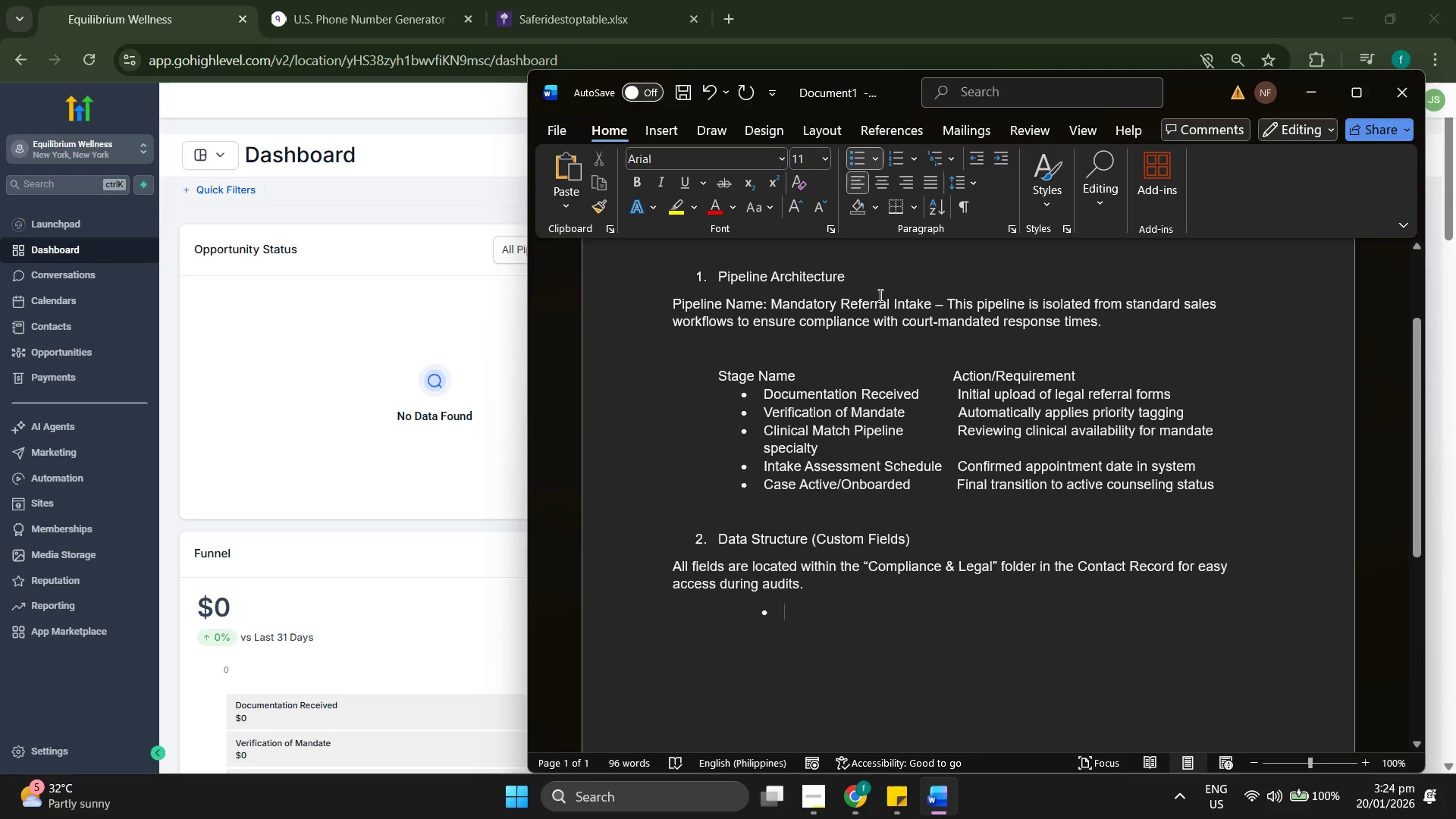 
key(Backspace)
 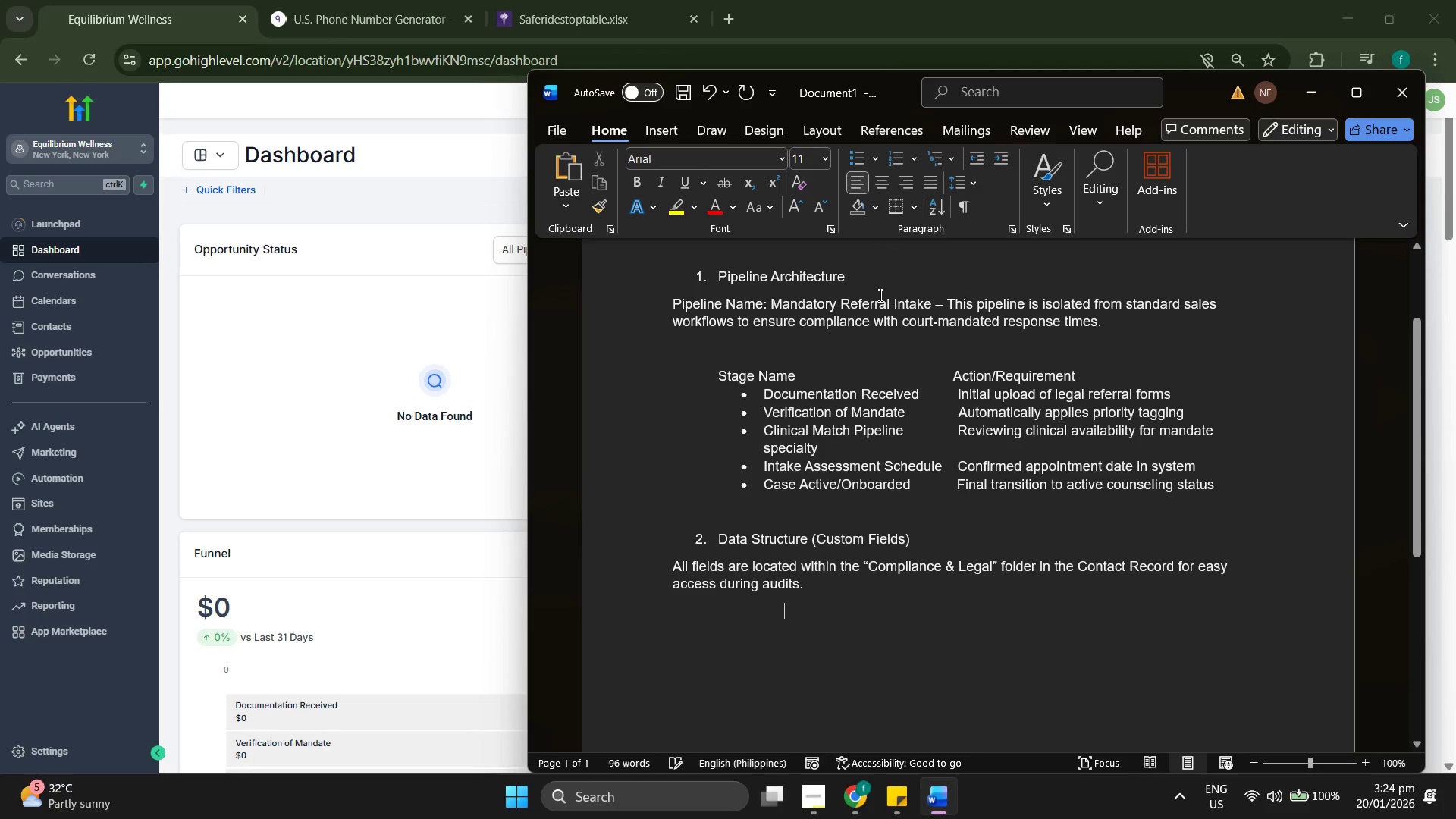 
key(Backspace)
 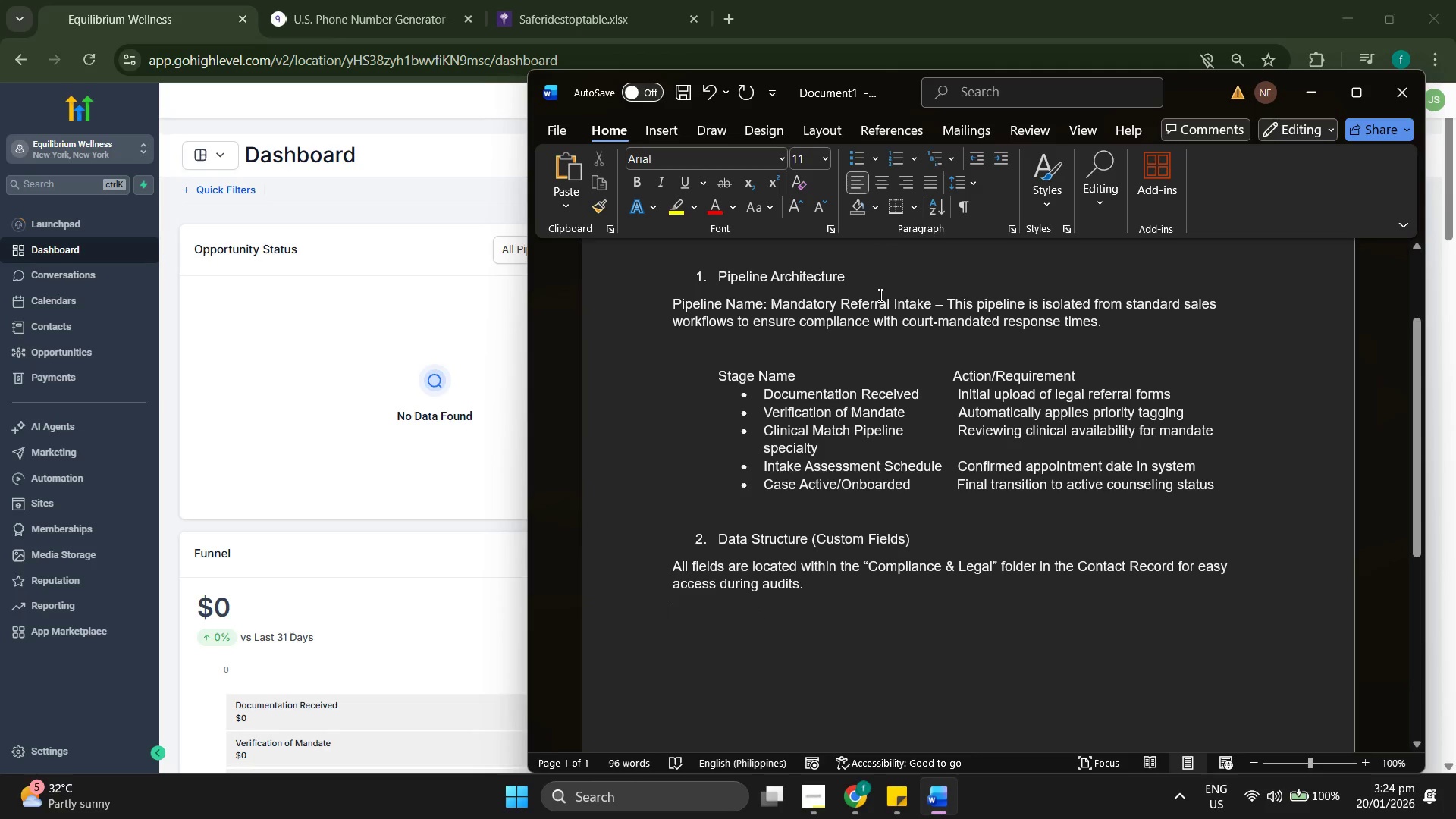 
key(Space)
 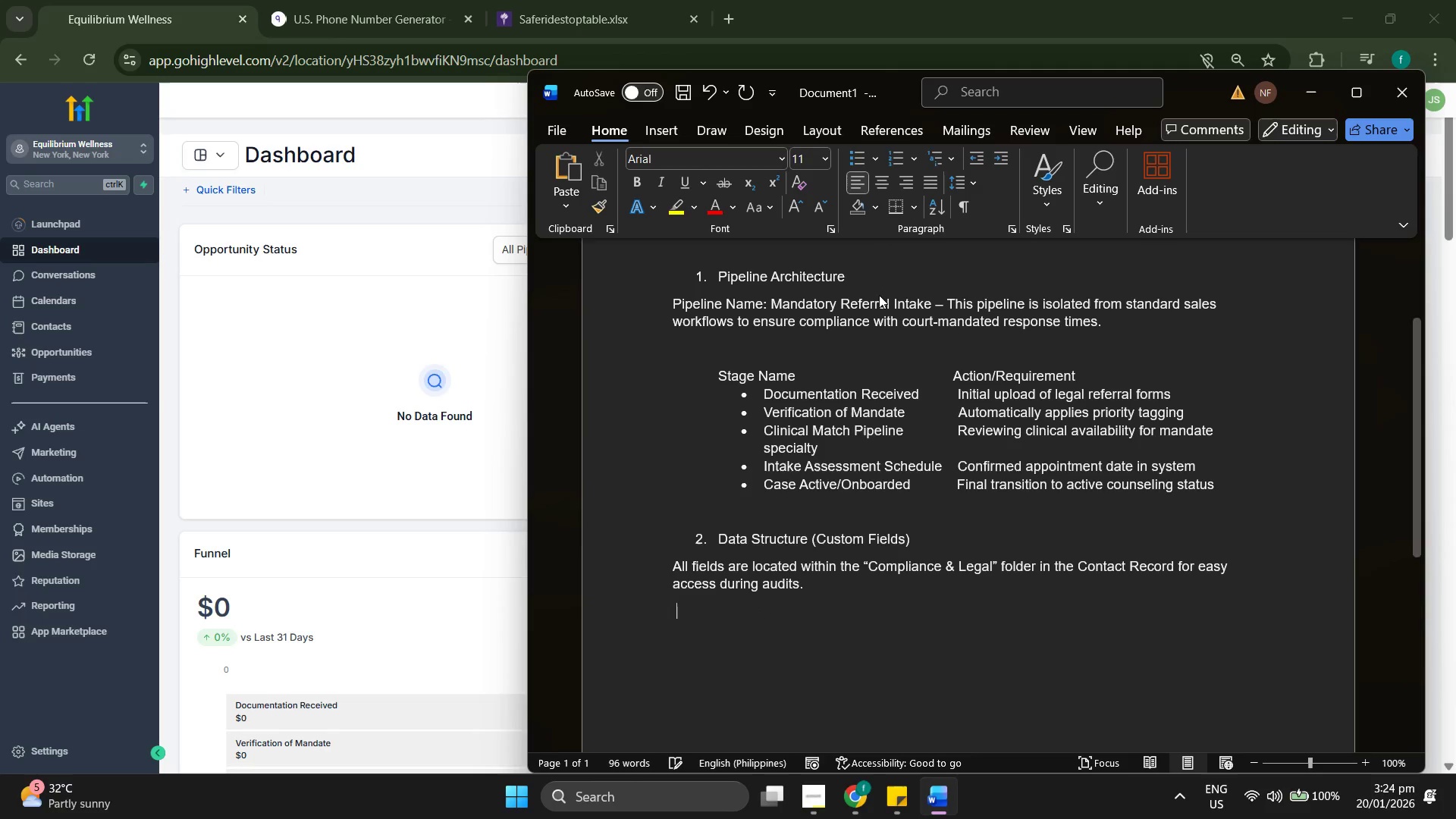 
key(Space)
 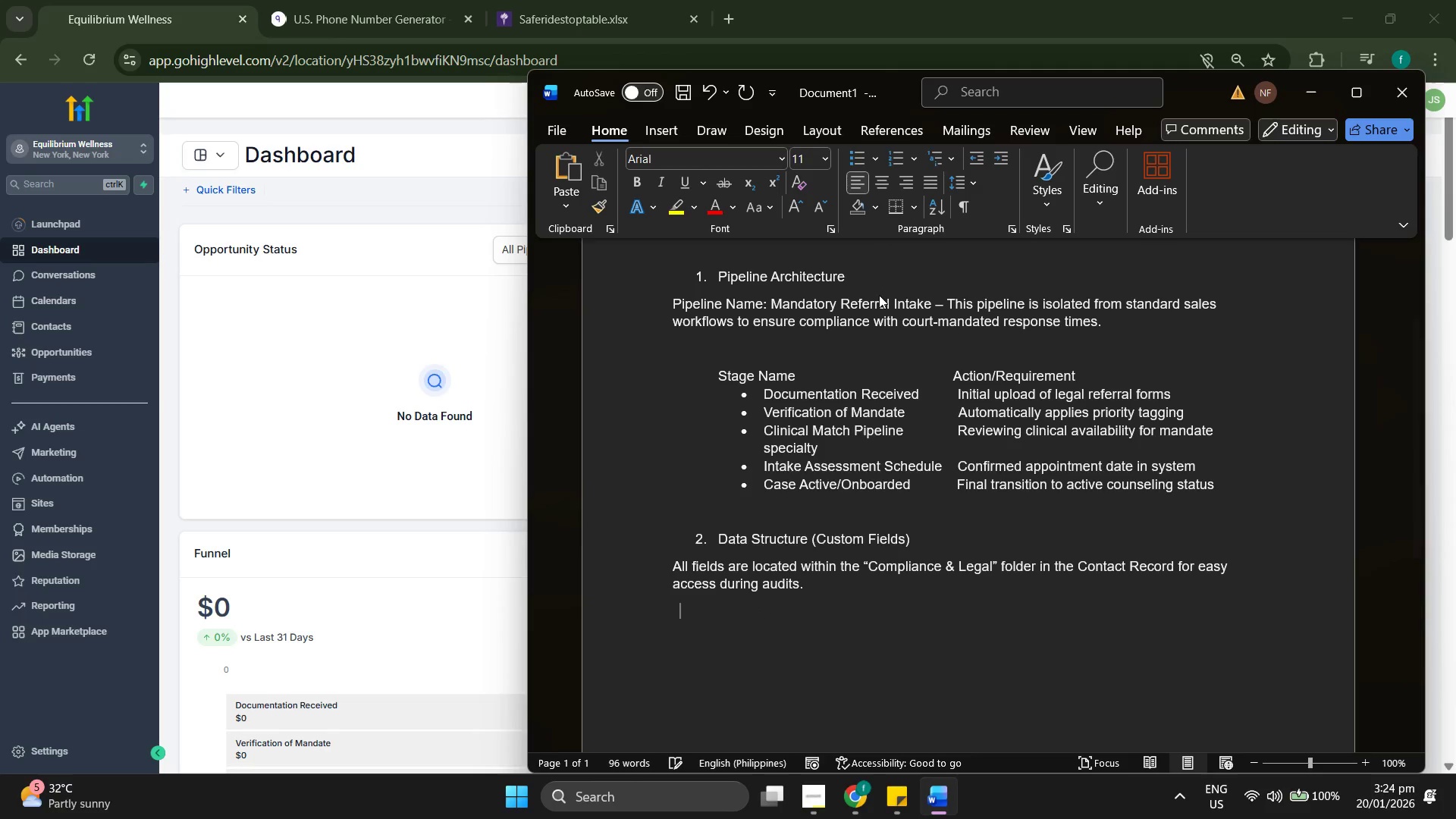 
key(Space)
 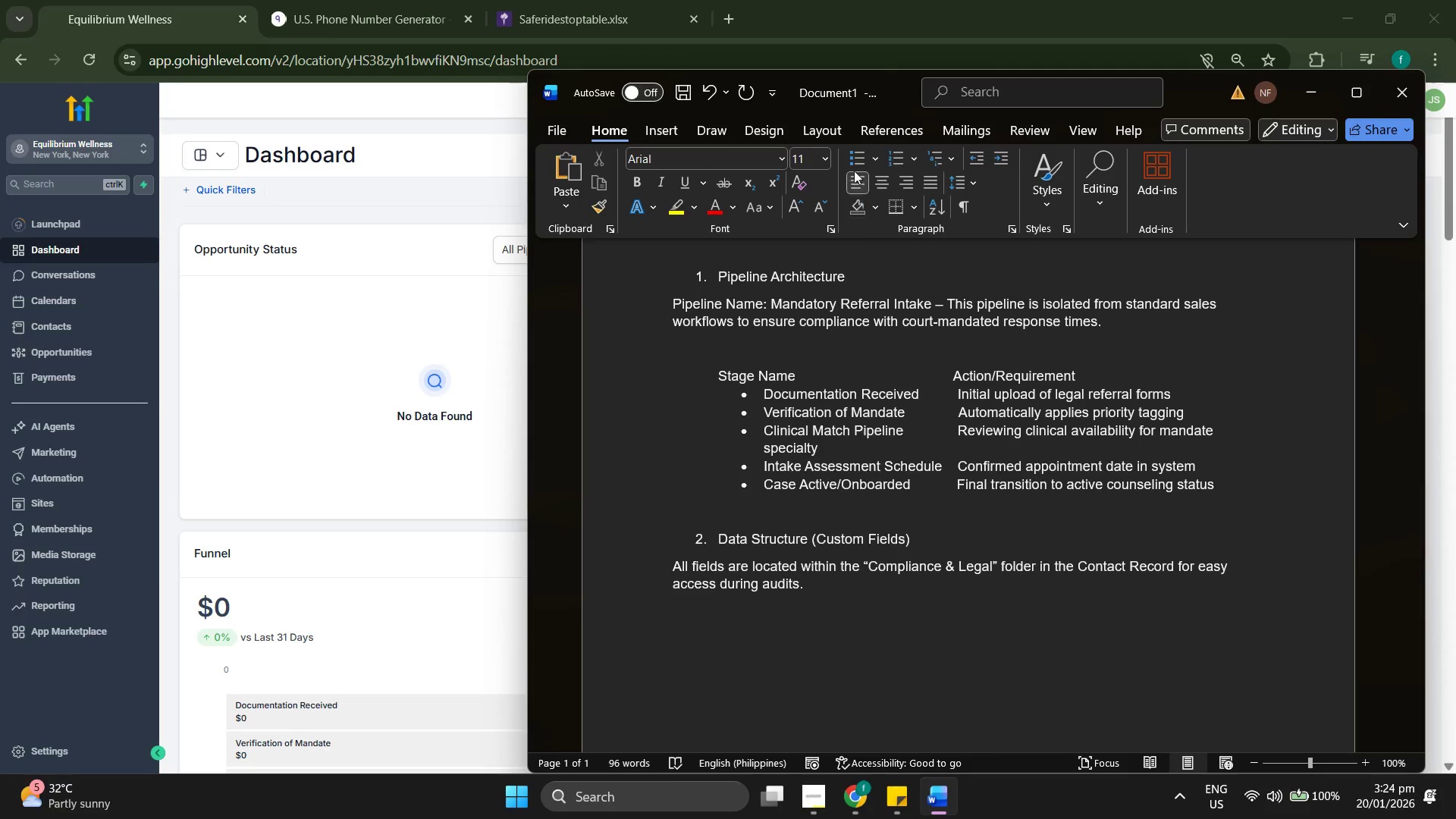 
left_click([854, 158])
 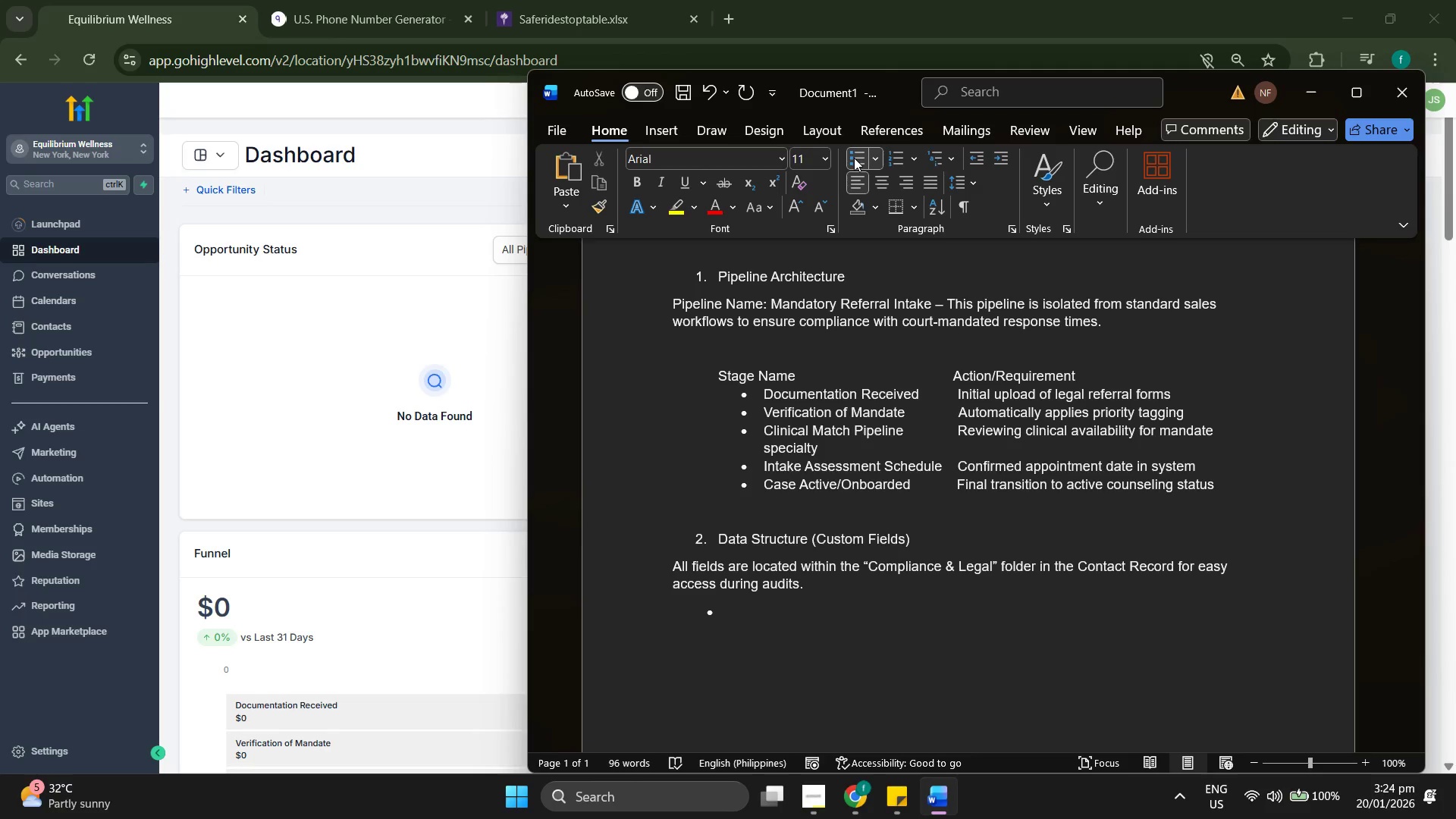 
key(Backspace)
 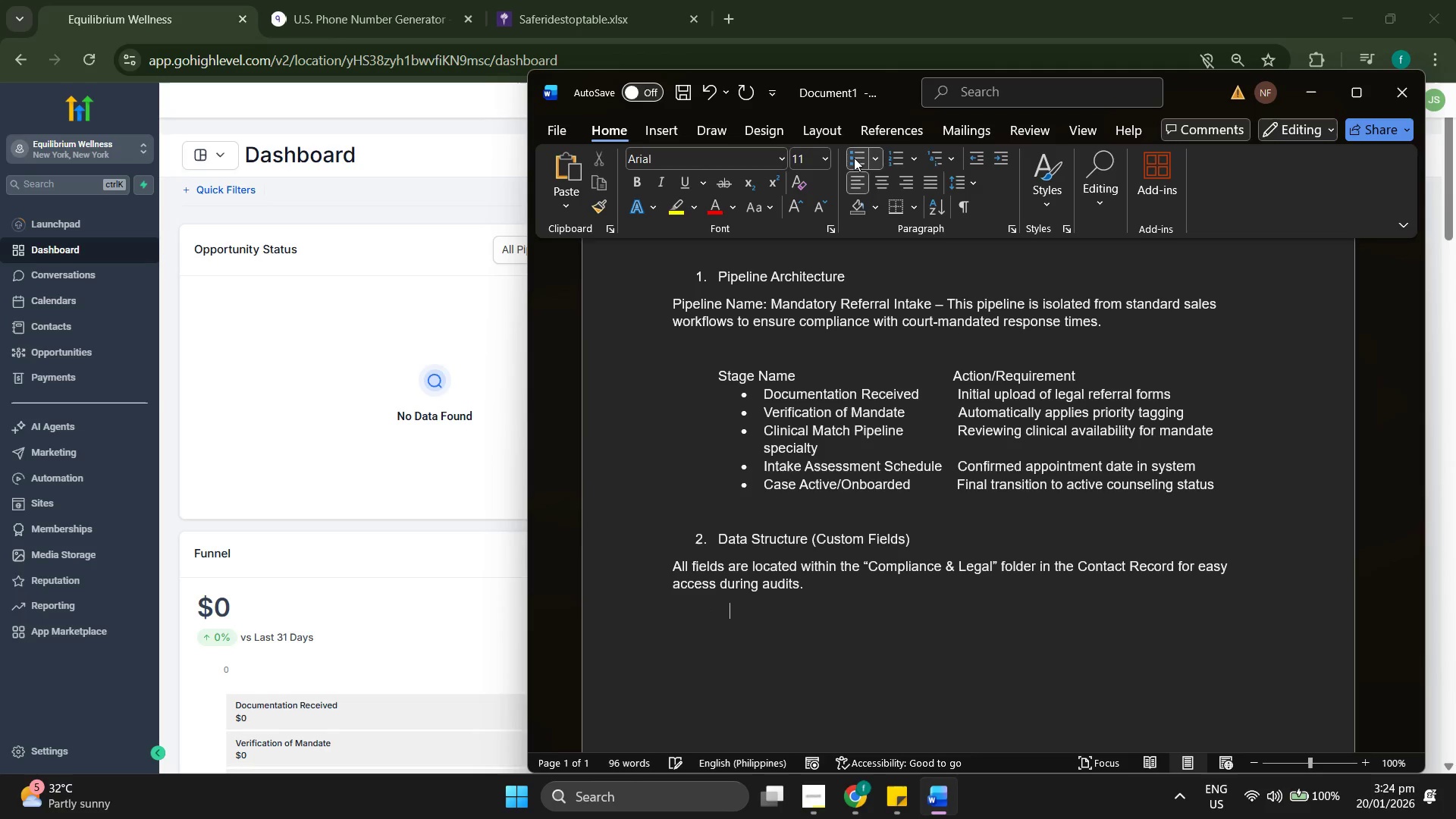 
key(Space)
 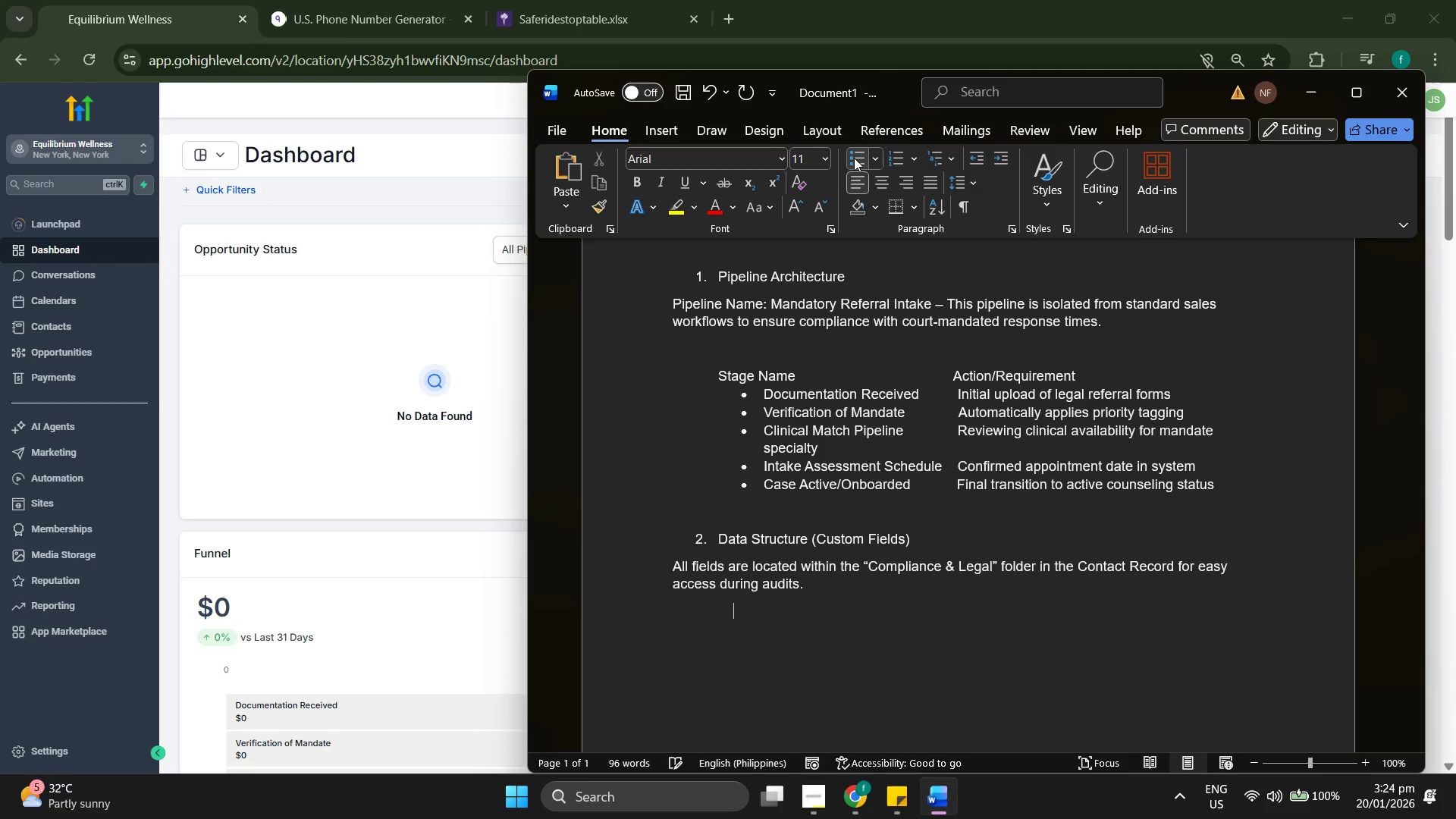 
key(Space)
 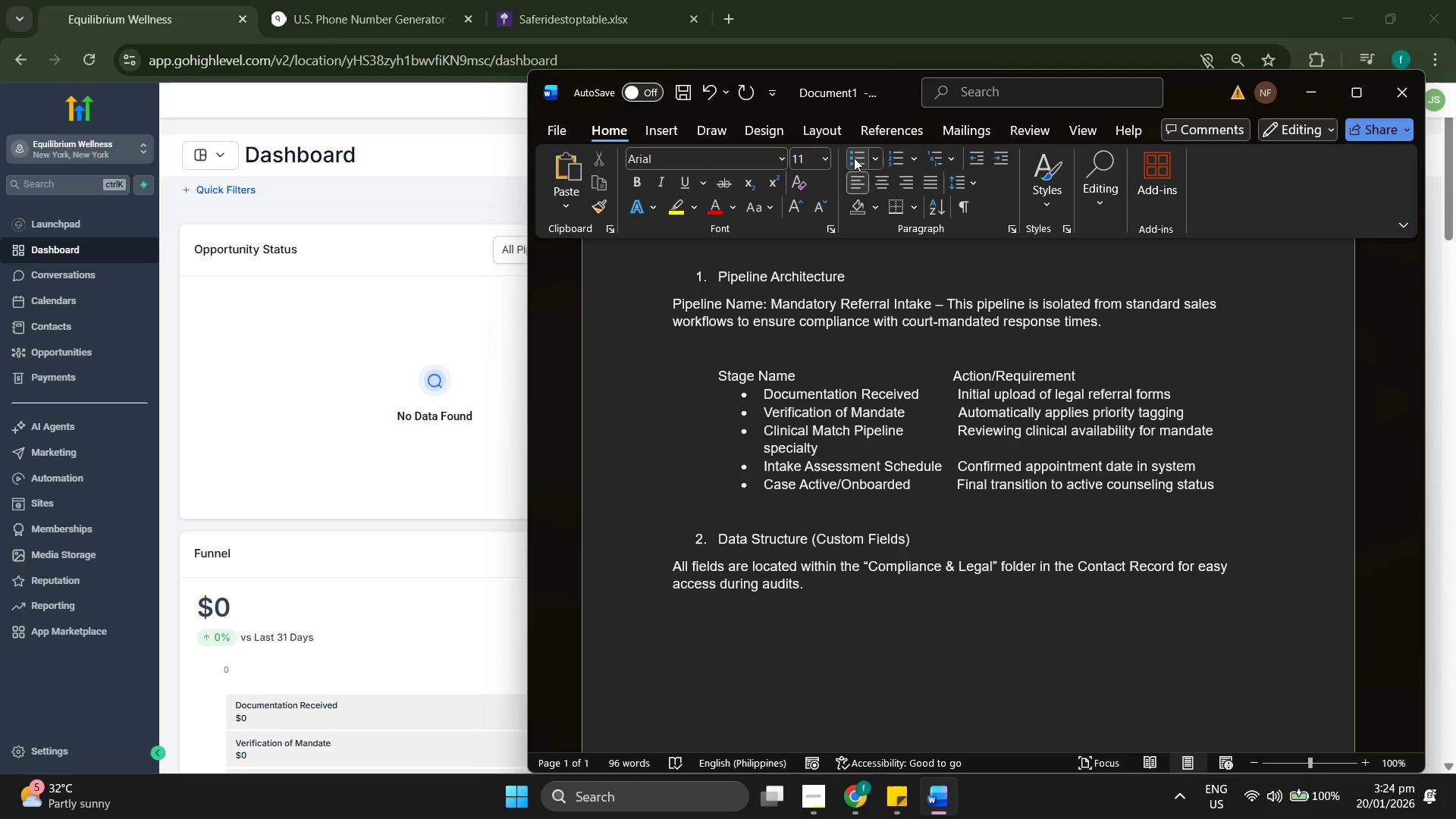 
key(Backspace)
 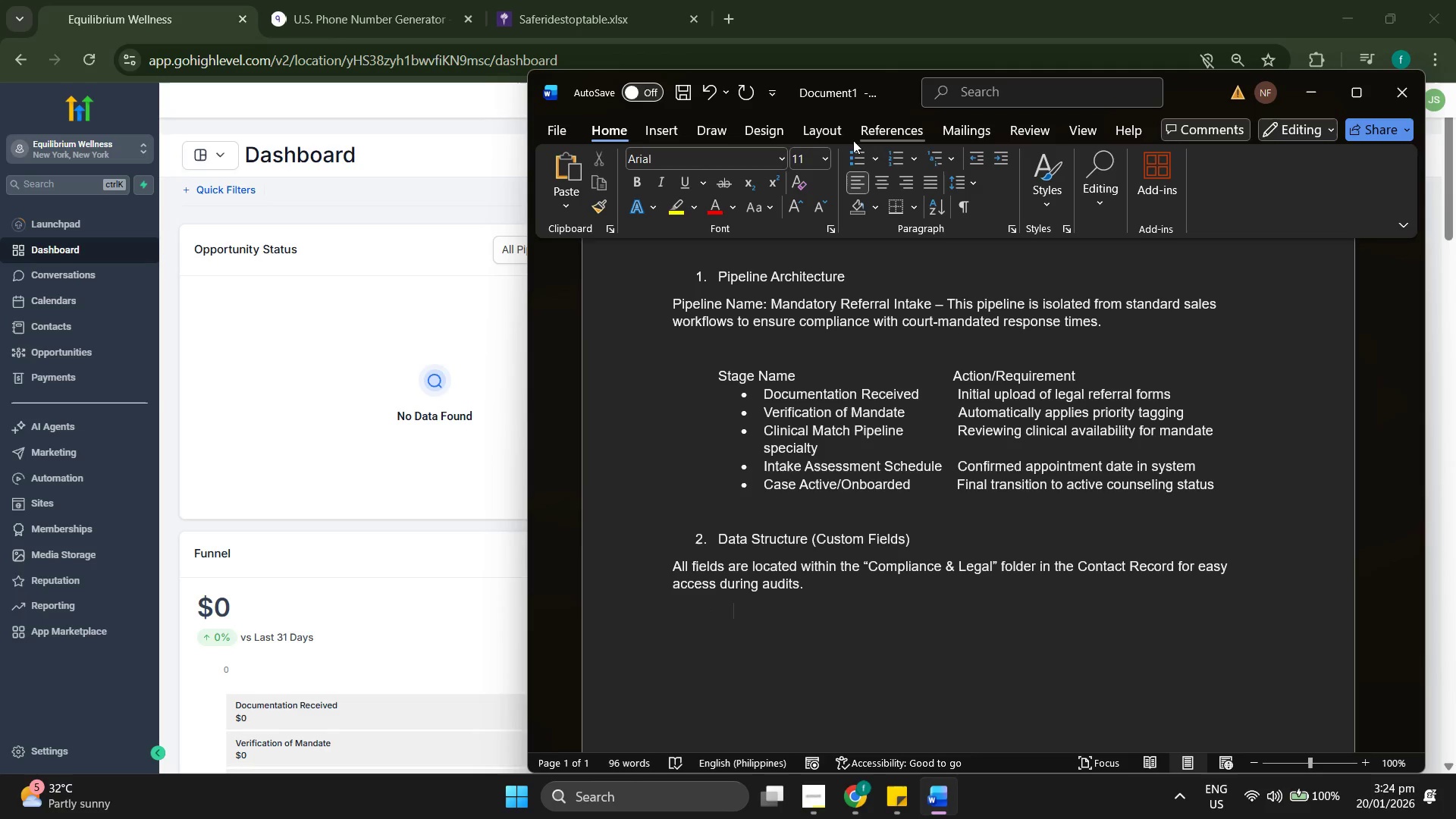 
left_click([861, 162])
 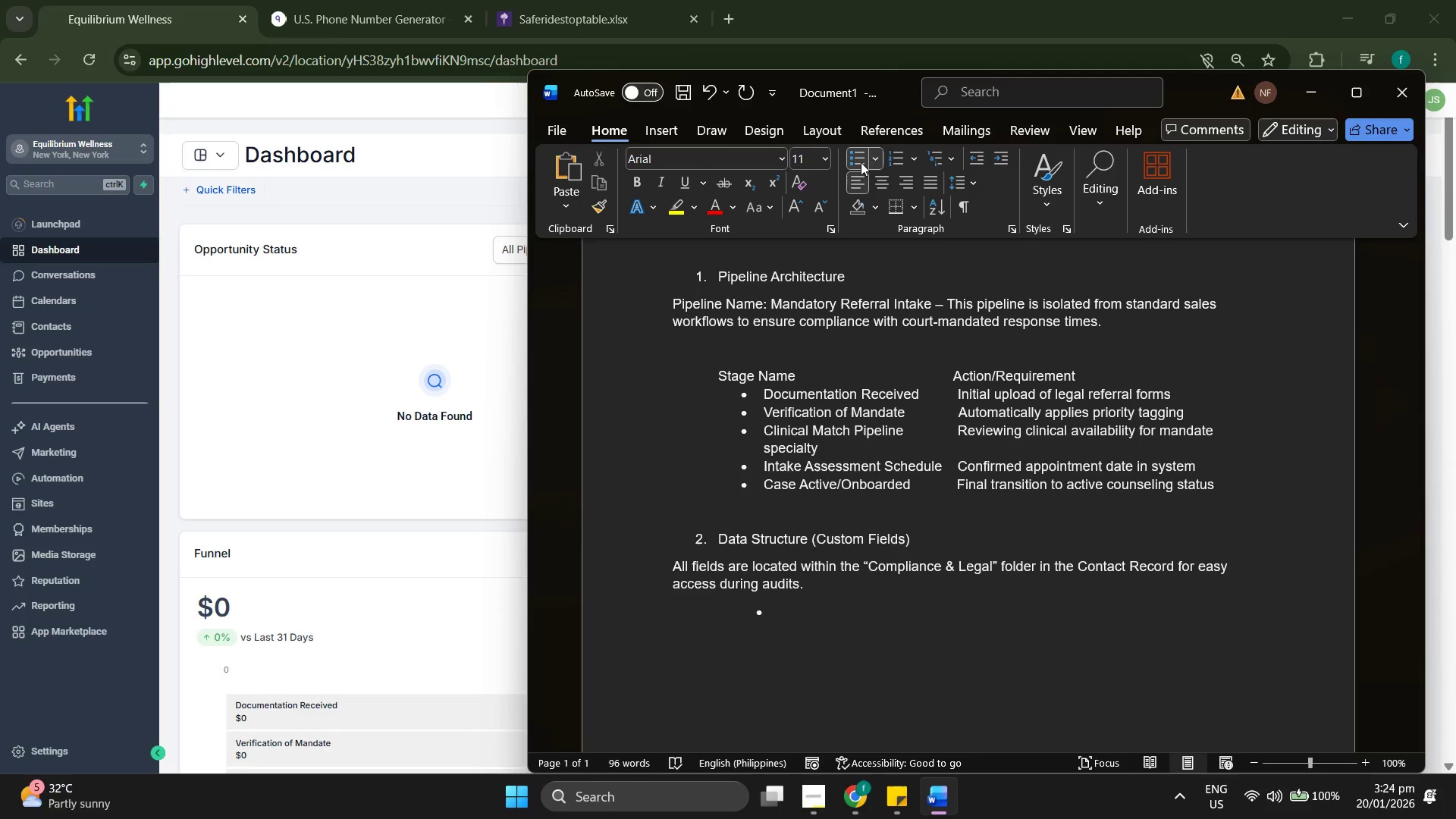 
key(Backspace)
 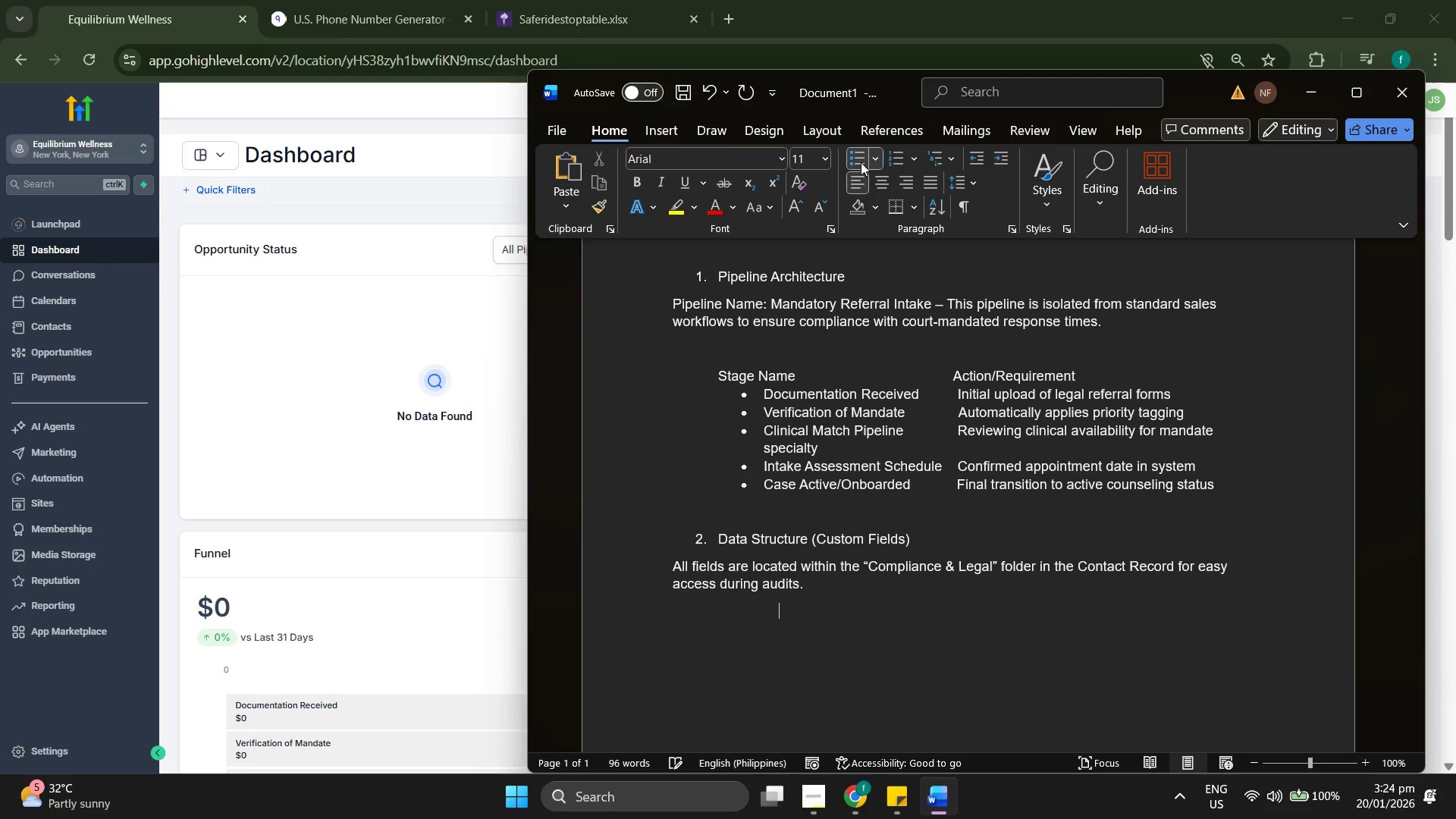 
key(Backspace)
 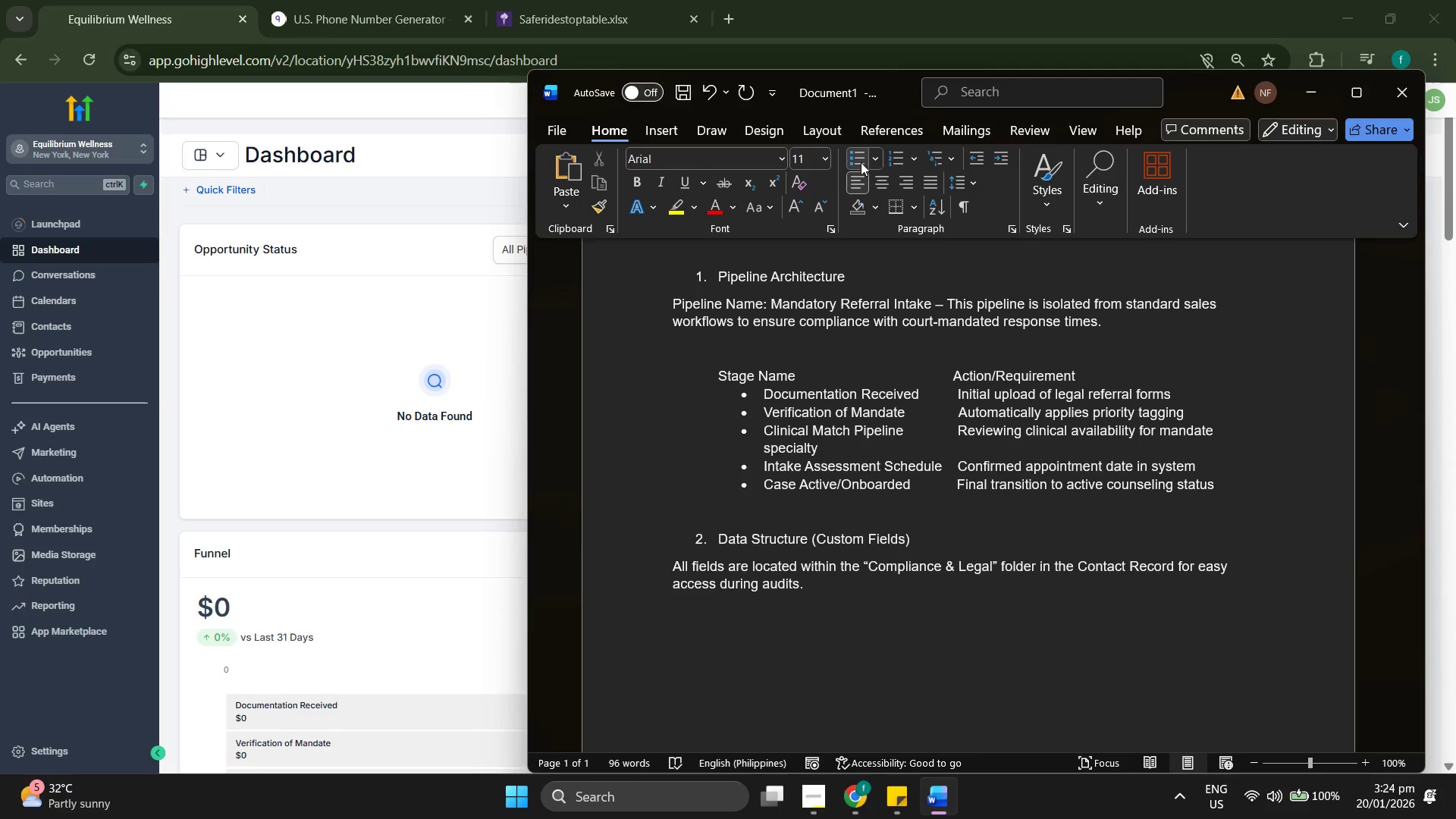 
key(Space)
 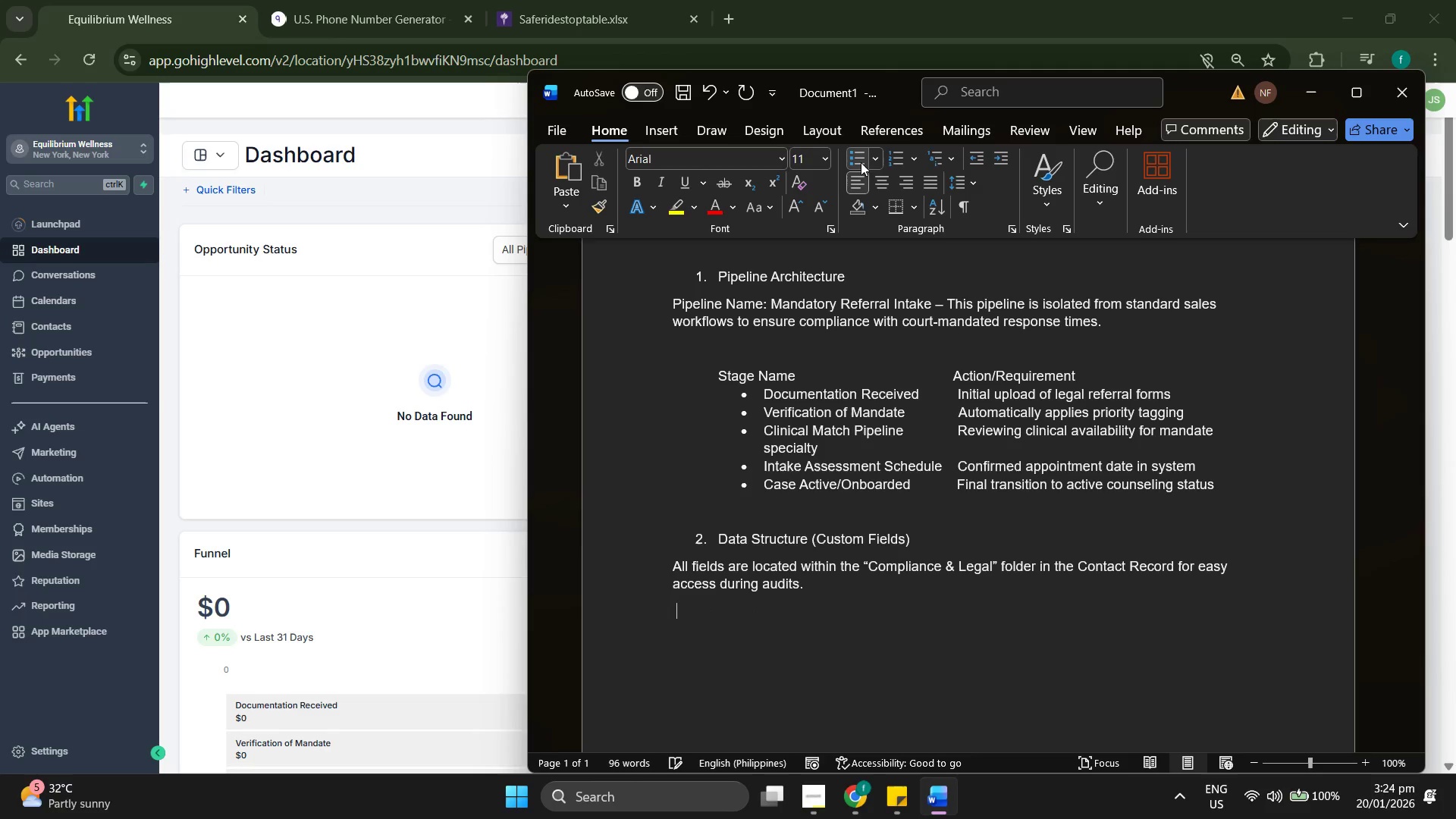 
key(Space)
 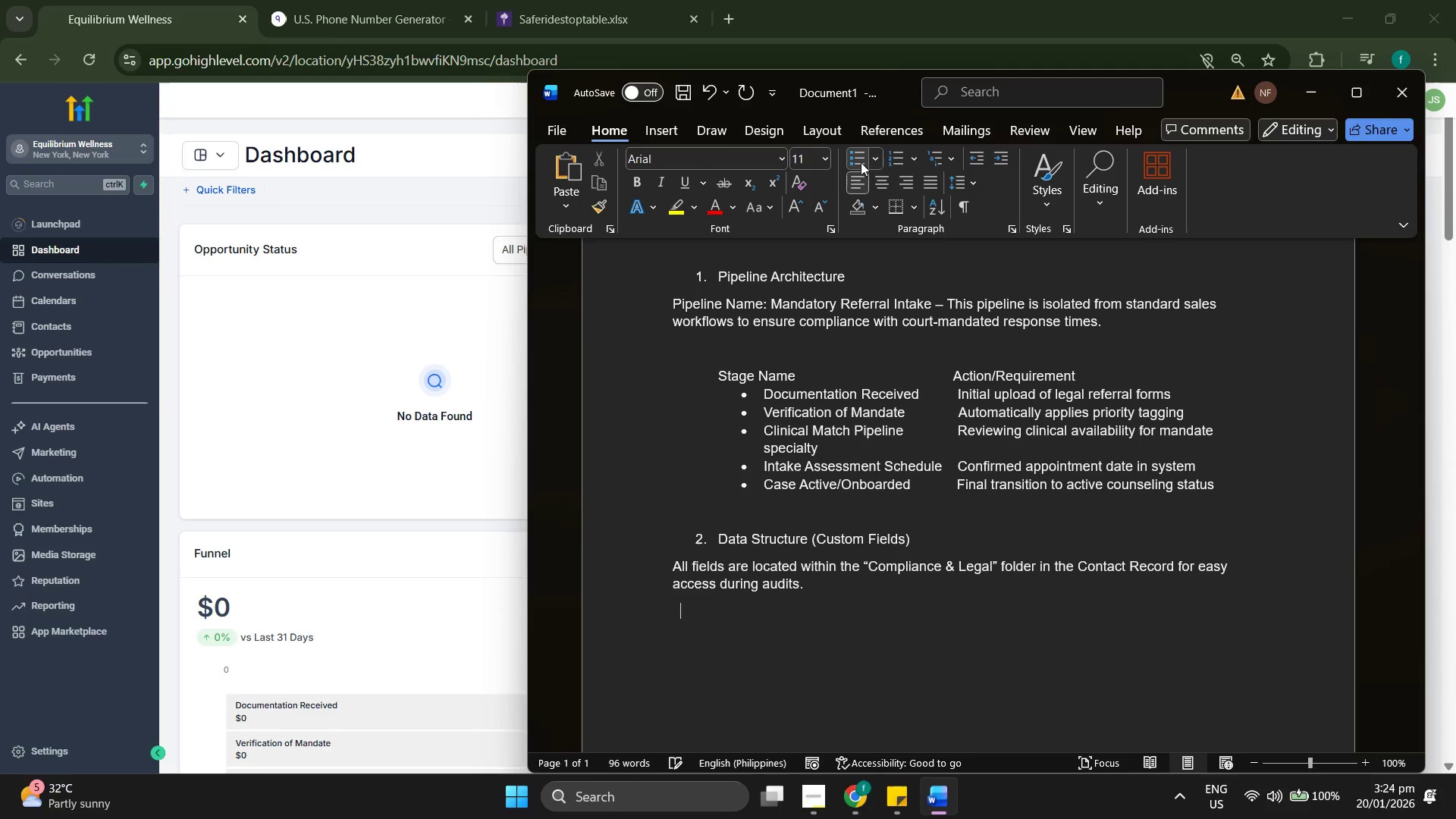 
key(Space)
 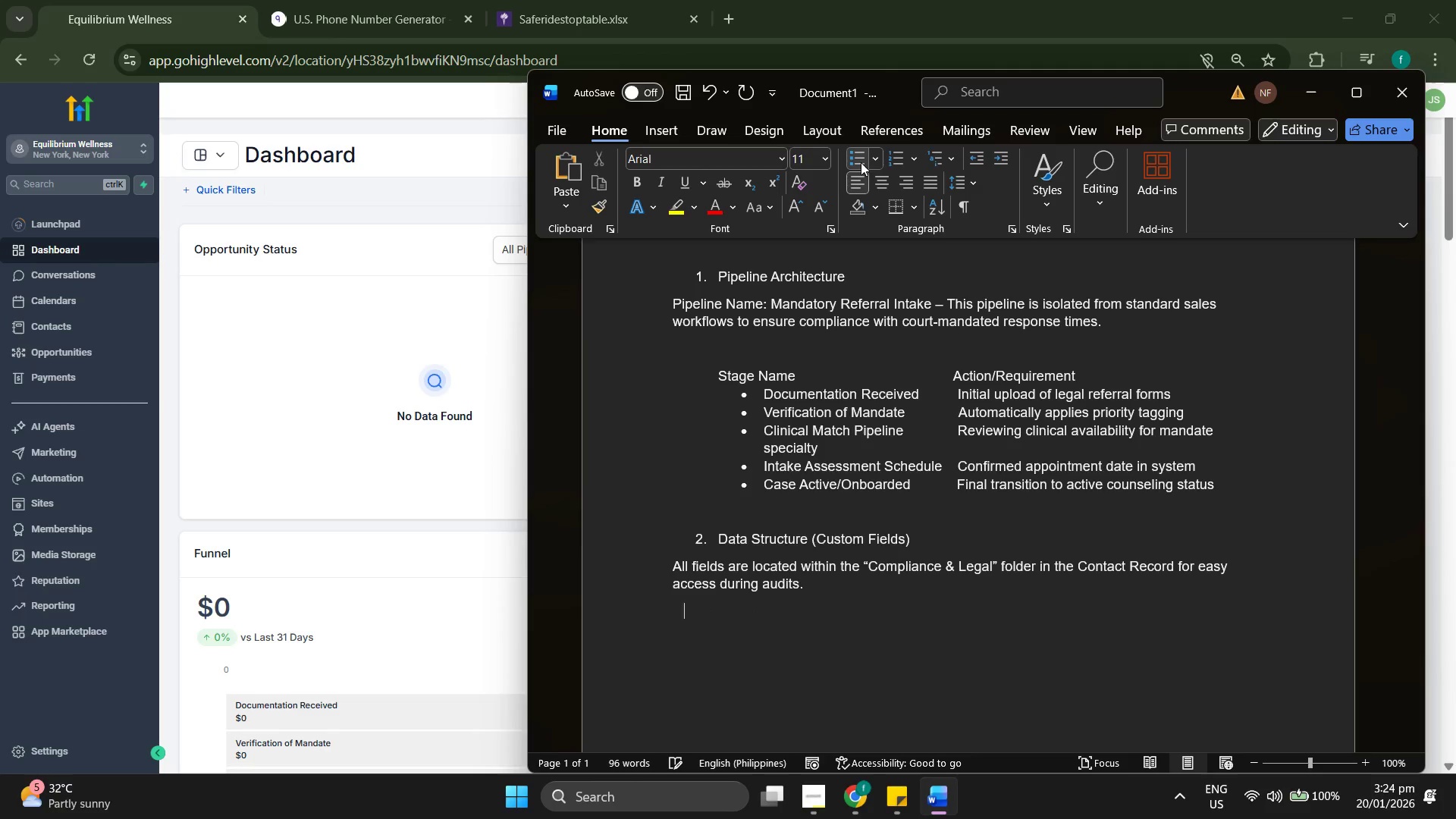 
key(Space)
 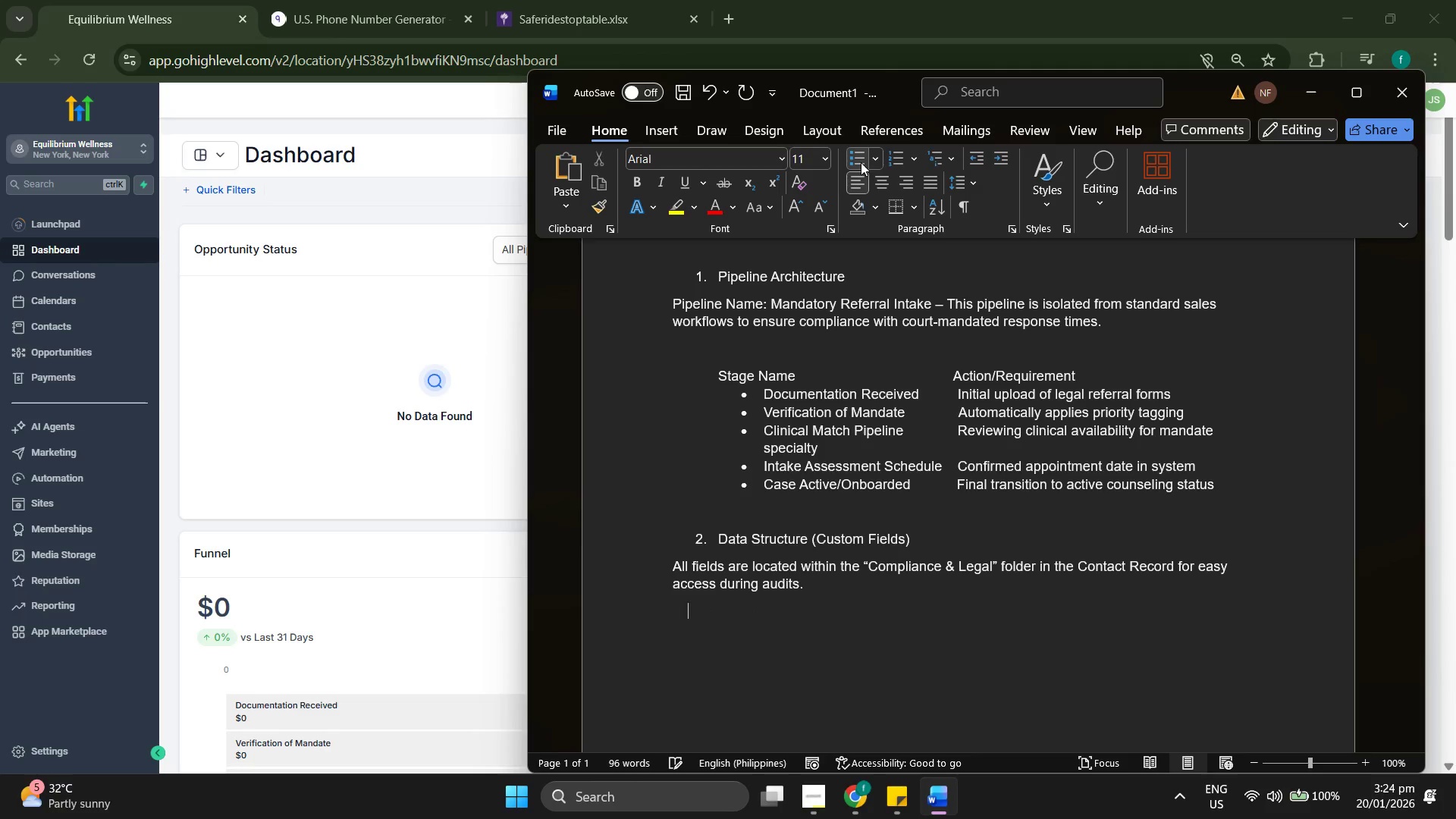 
key(Space)
 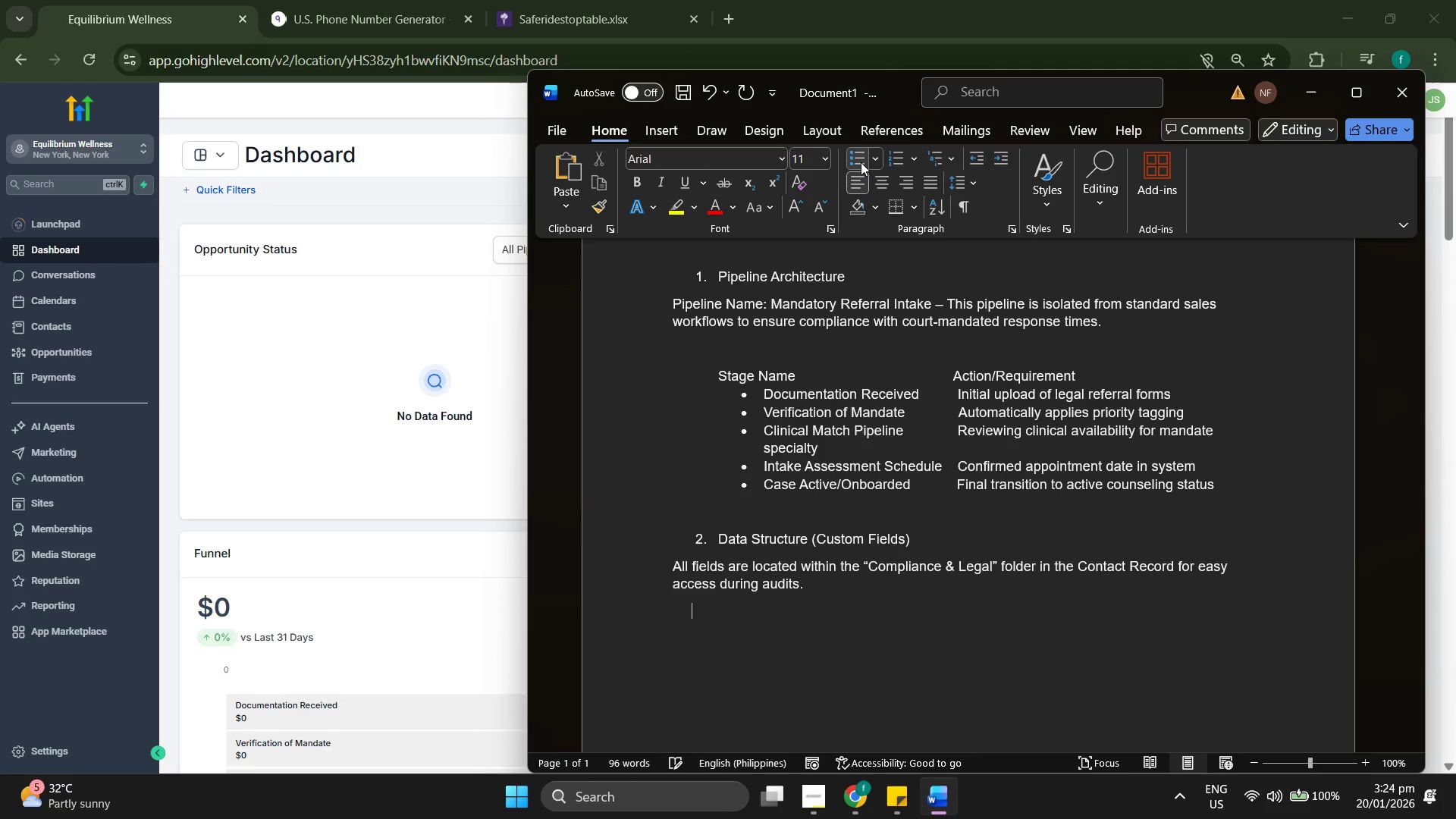 
left_click([861, 162])
 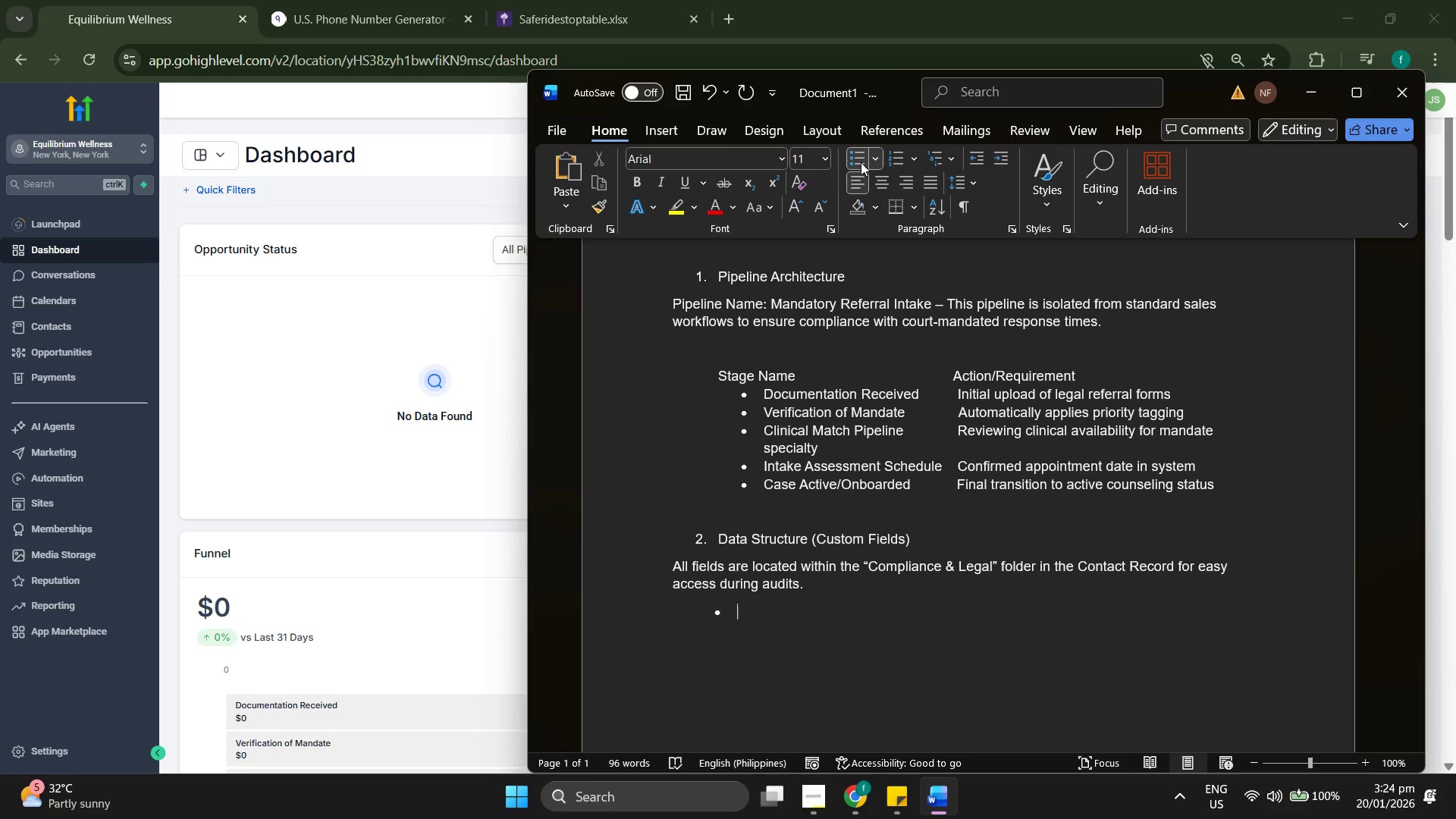 
type(Case Number: T)
 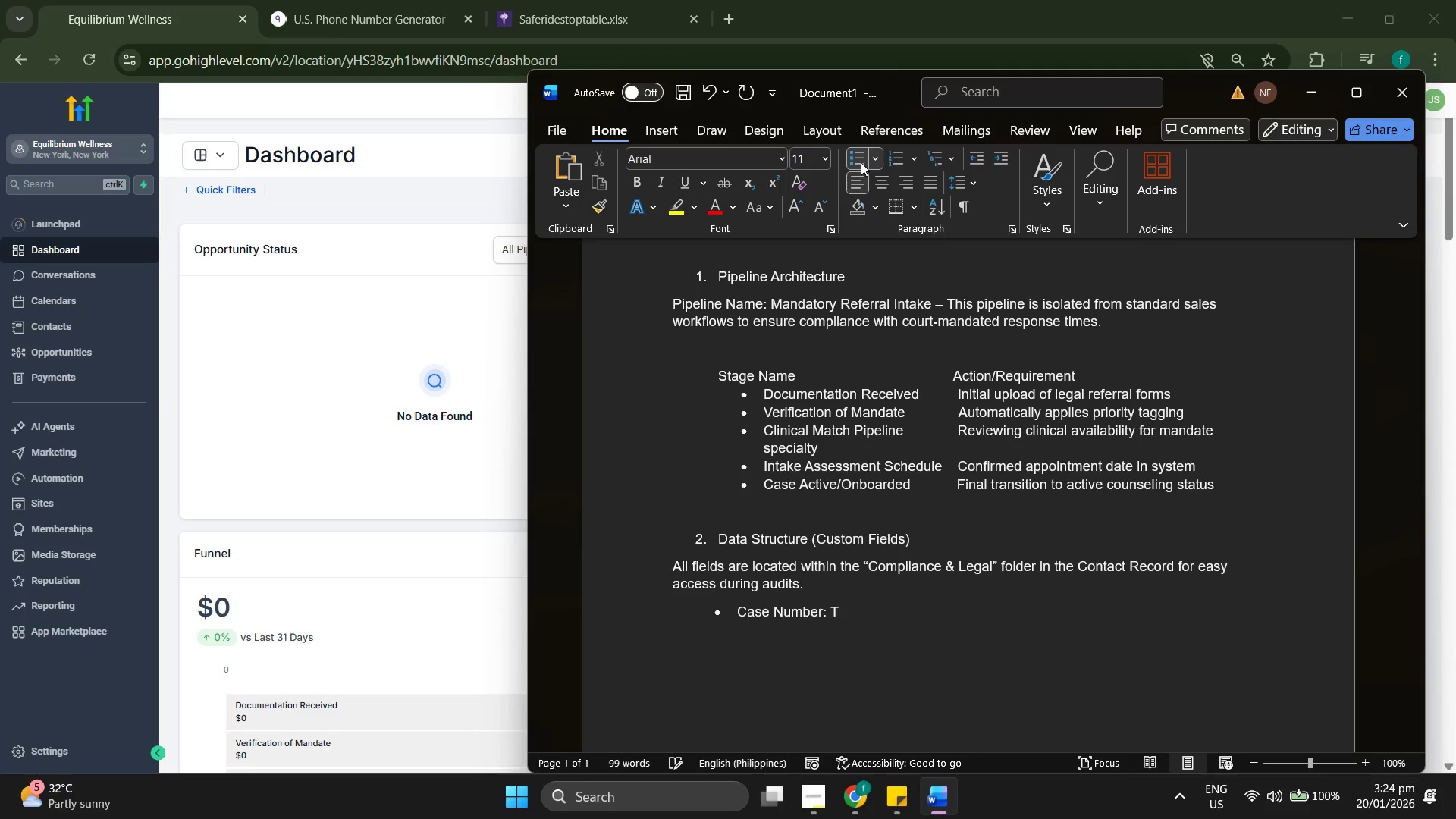 
left_click([897, 607])
 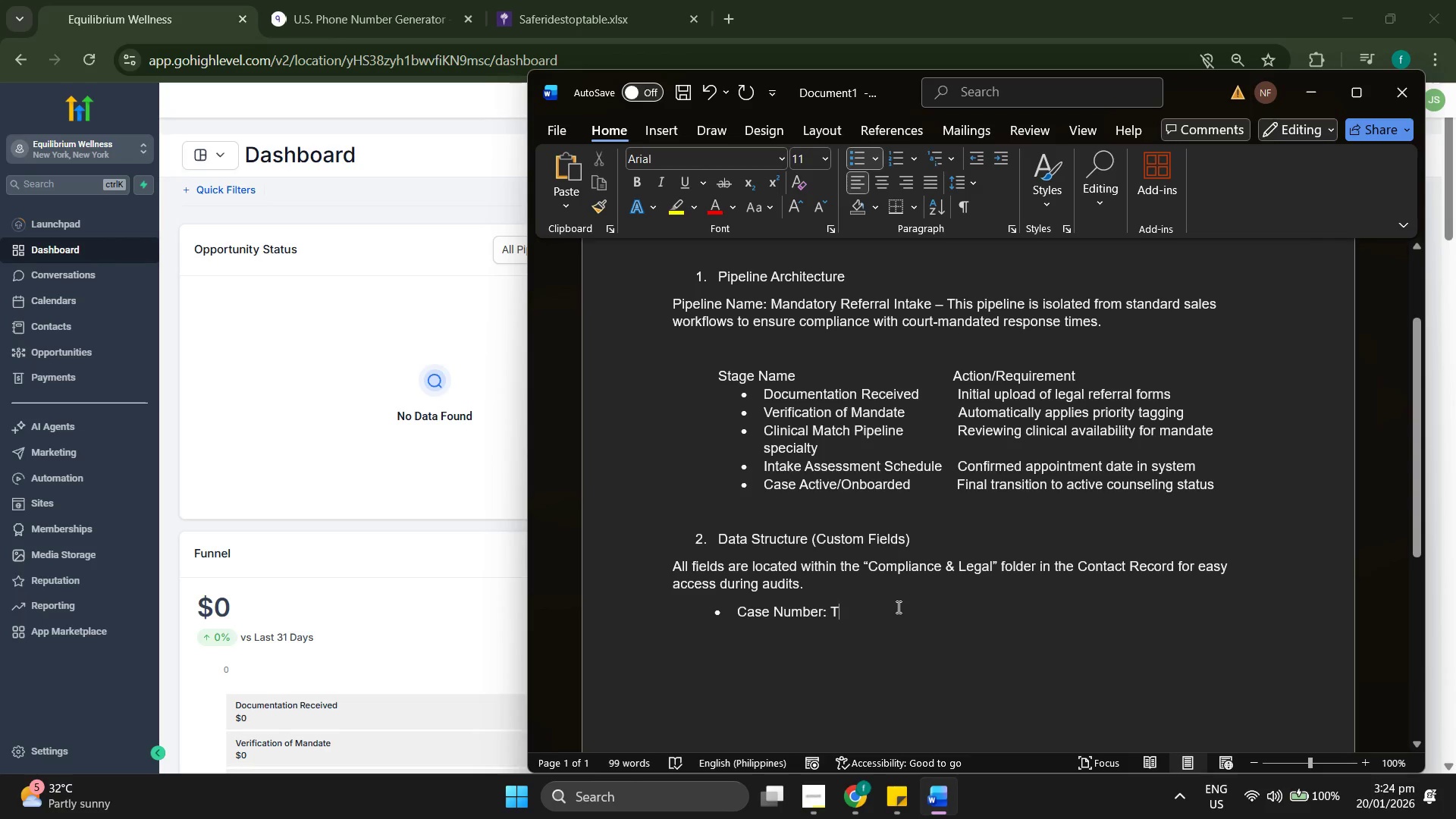 
type(g)
key(Backspace)
key(Backspace)
type(asd)
key(Backspace)
key(Backspace)
key(Backspace)
type(Singe)
key(Backspace)
type(le Text - In)
key(Backspace)
key(Backspace)
type(Unique identified)
key(Backspace)
type(r from the court or empli)
key(Backspace)
type(oet)
key(Backspace)
key(Backspace)
type(yer)
 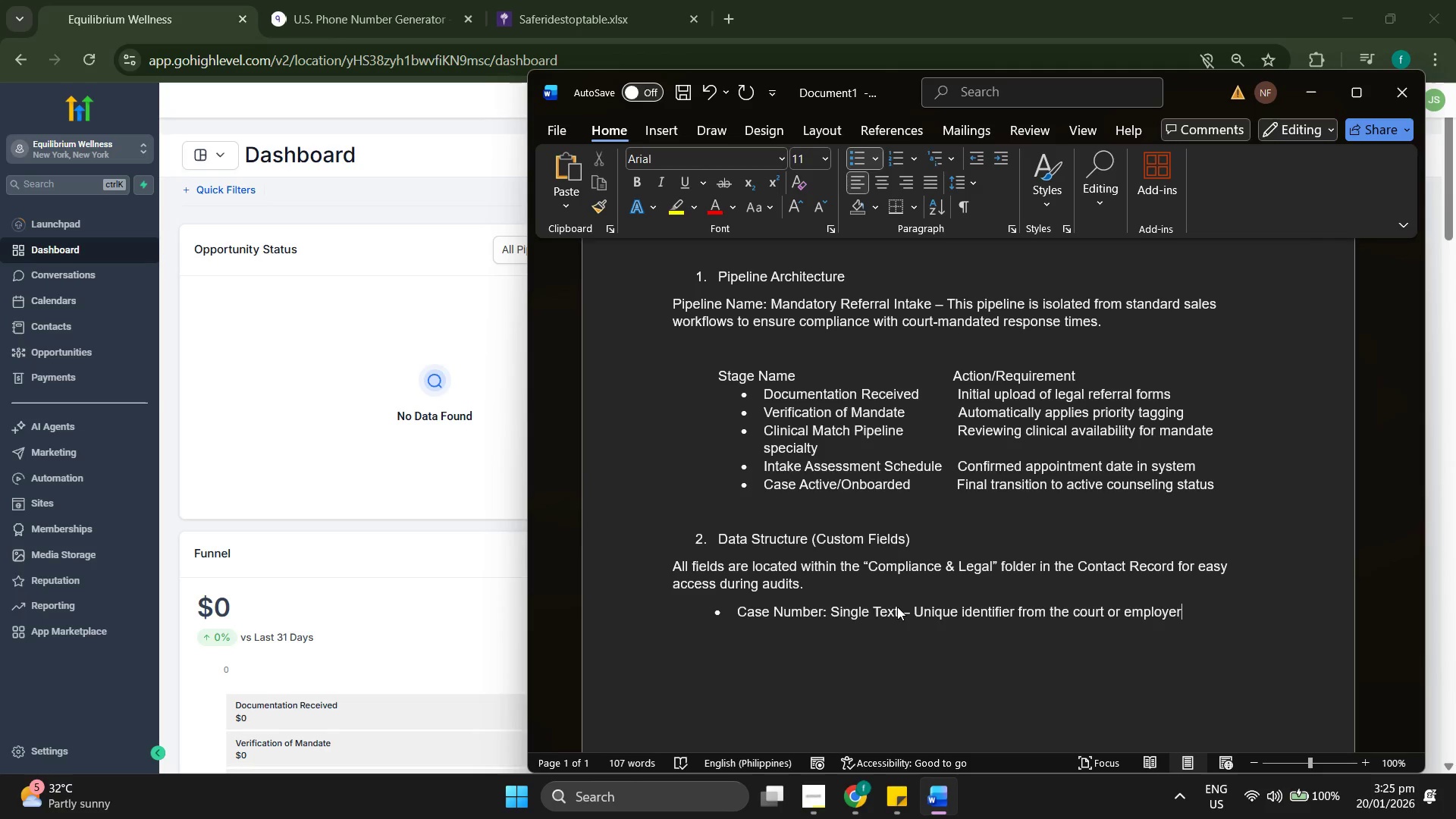 
key(Enter)
 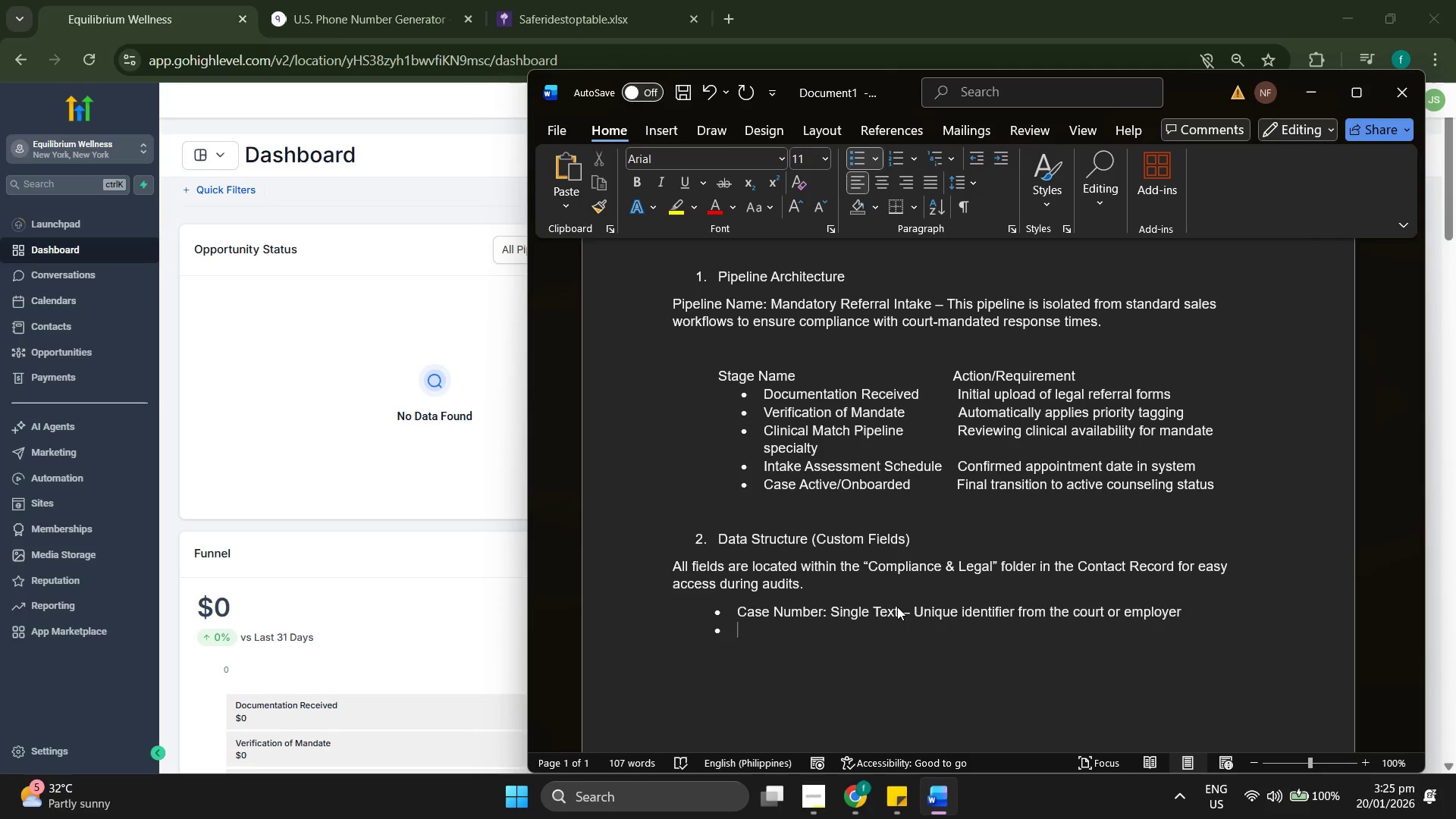 
type(Mana)
key(Backspace)
type(date Expirate)
key(Backspace)
type(ion Date: Date Picker - Ised )
key(Backspace)
key(Backspace)
key(Backspace)
key(Backspace)
key(Backspace)
type(Used to track legal deadlines)
 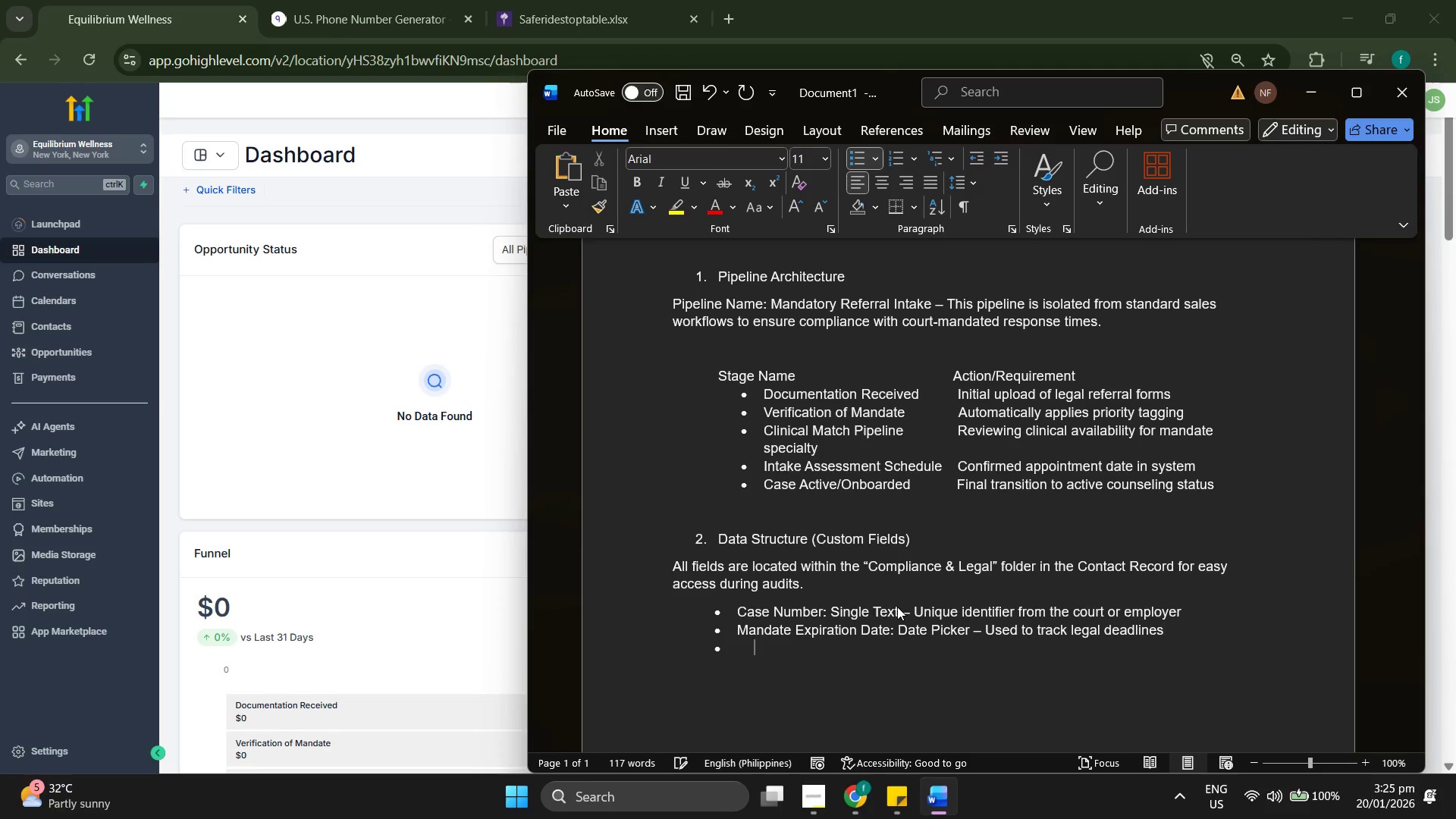 
 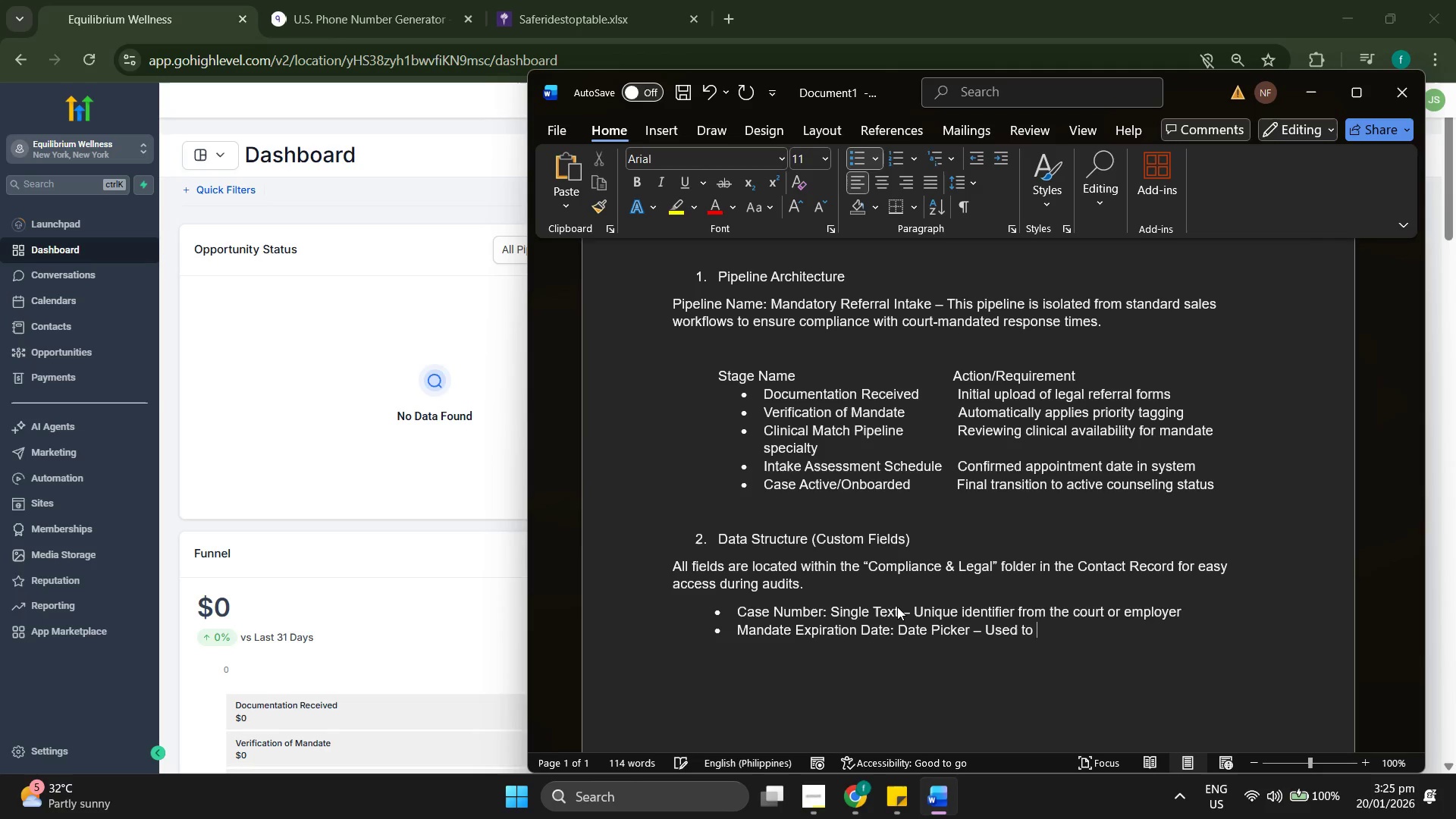 
key(Enter)
 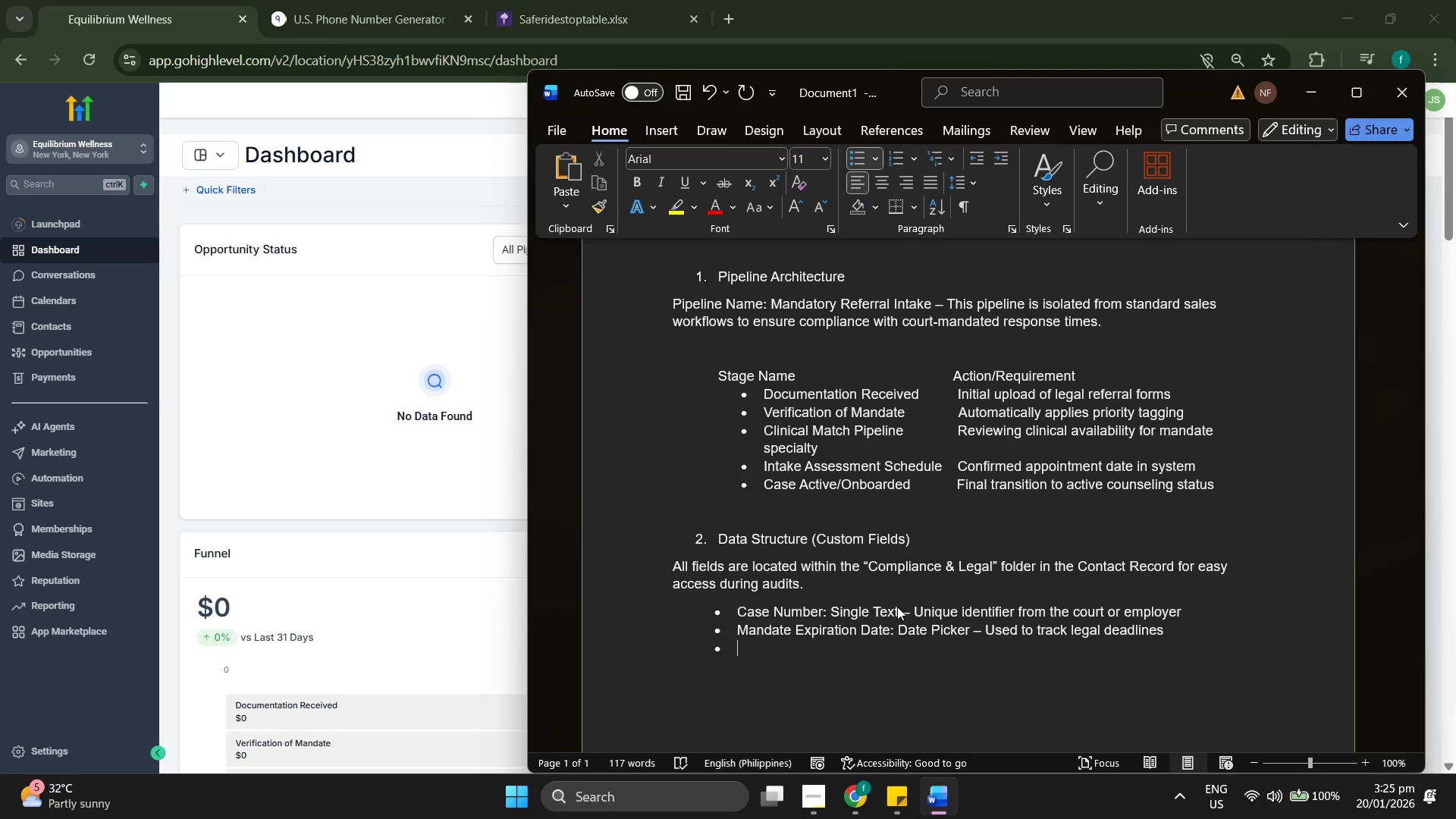 
type(Referring Officer)
 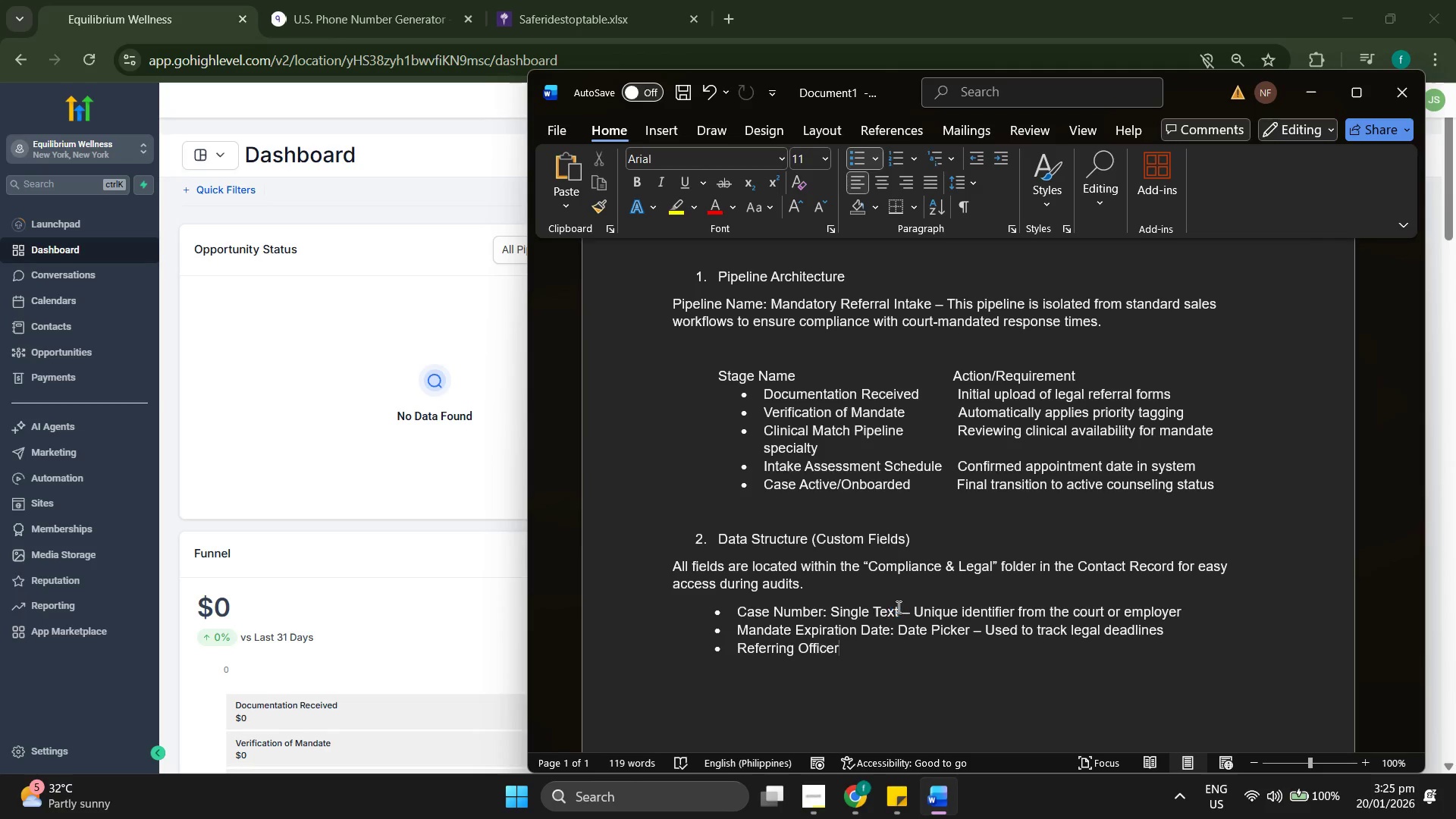 
type( Name: T)
 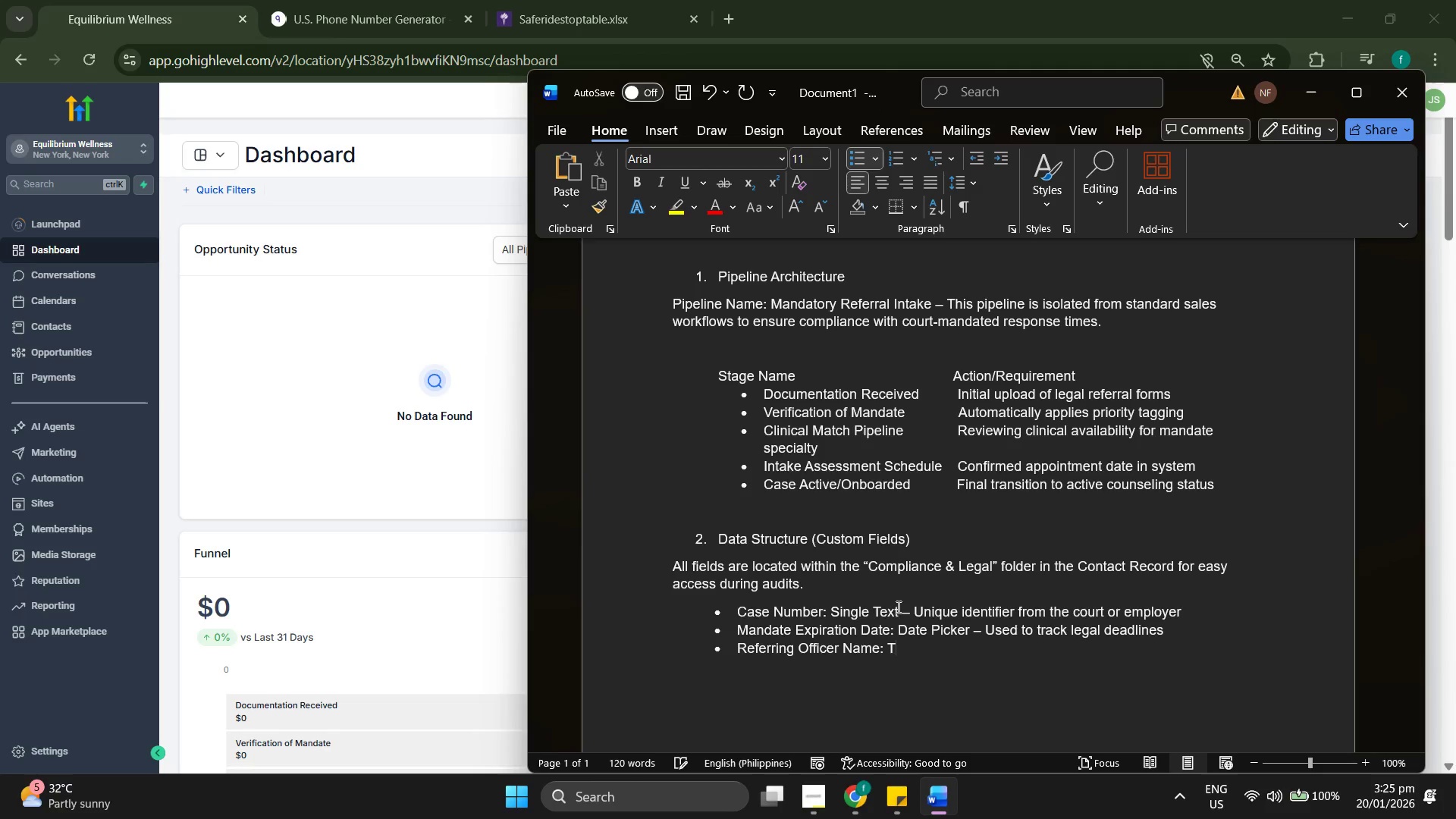 
wait(5.81)
 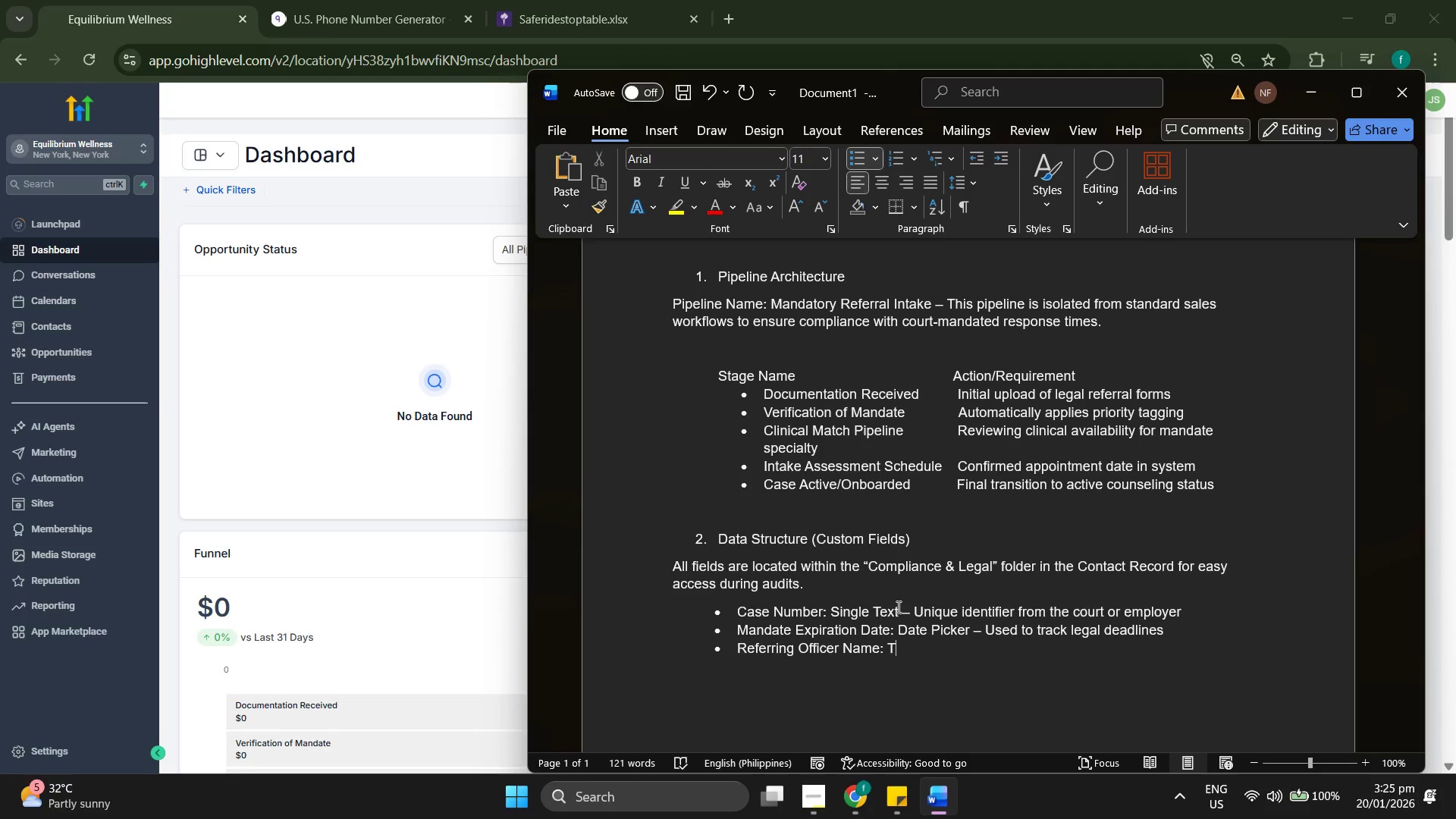 
key(Backspace)
type(SW)
key(Backspace)
type(inge)
key(Backspace)
key(Backspace)
type(le Text line)
key(Backspace)
type(e)
key(Backspace)
key(Backspace)
key(Backspace)
key(Backspace)
type(Line)
 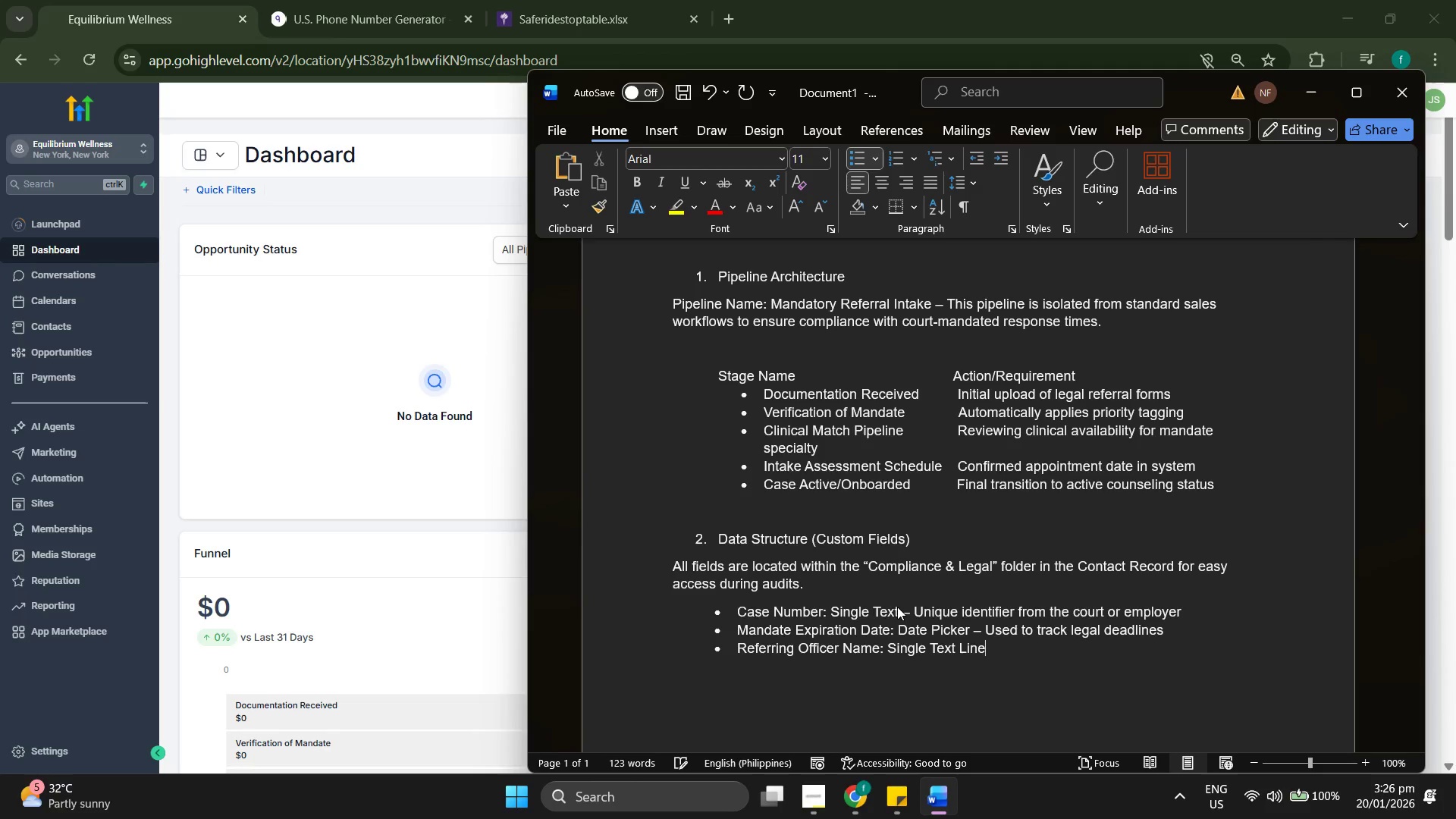 
left_click([901, 615])
 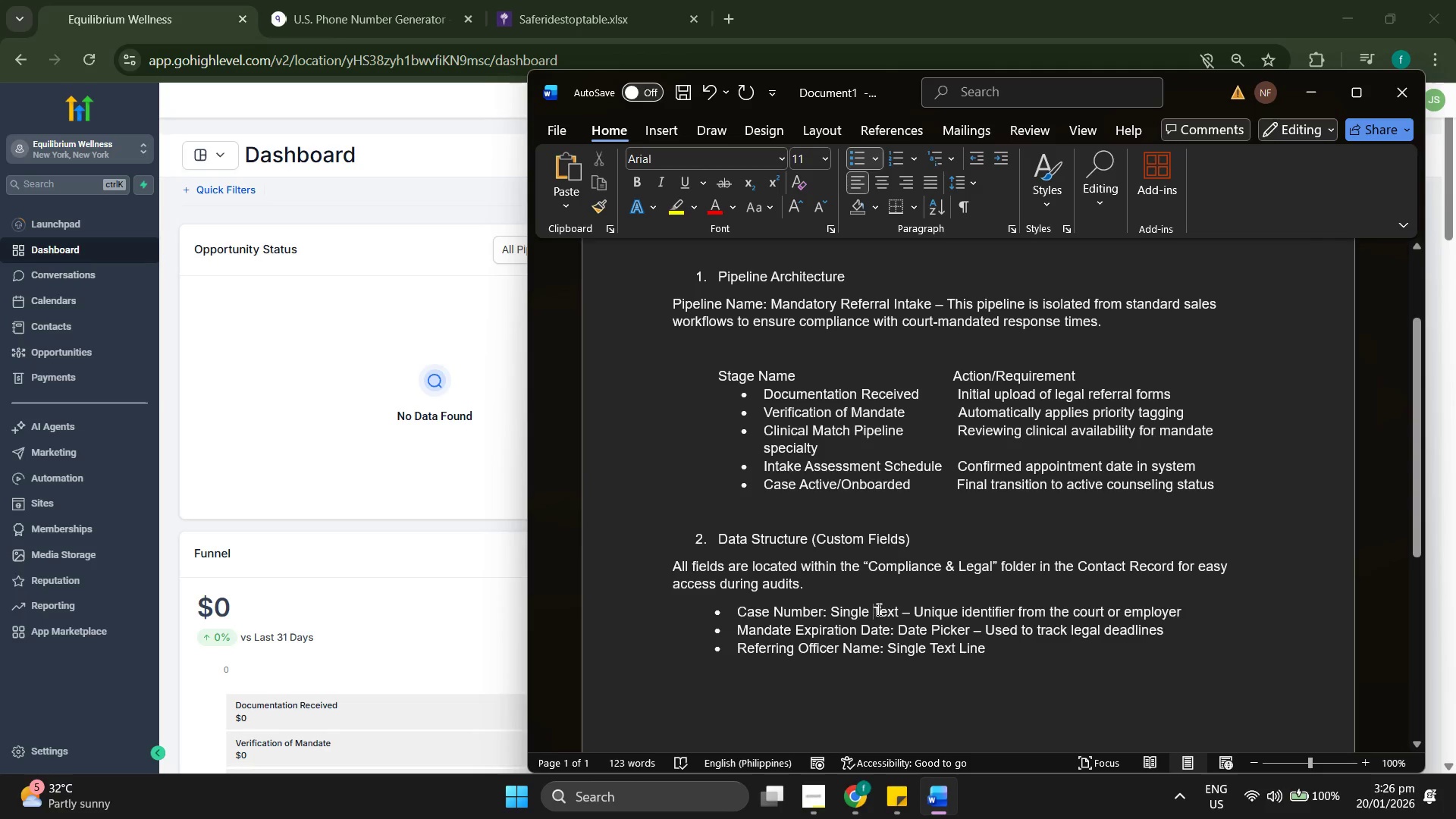 
key(Backspace)
 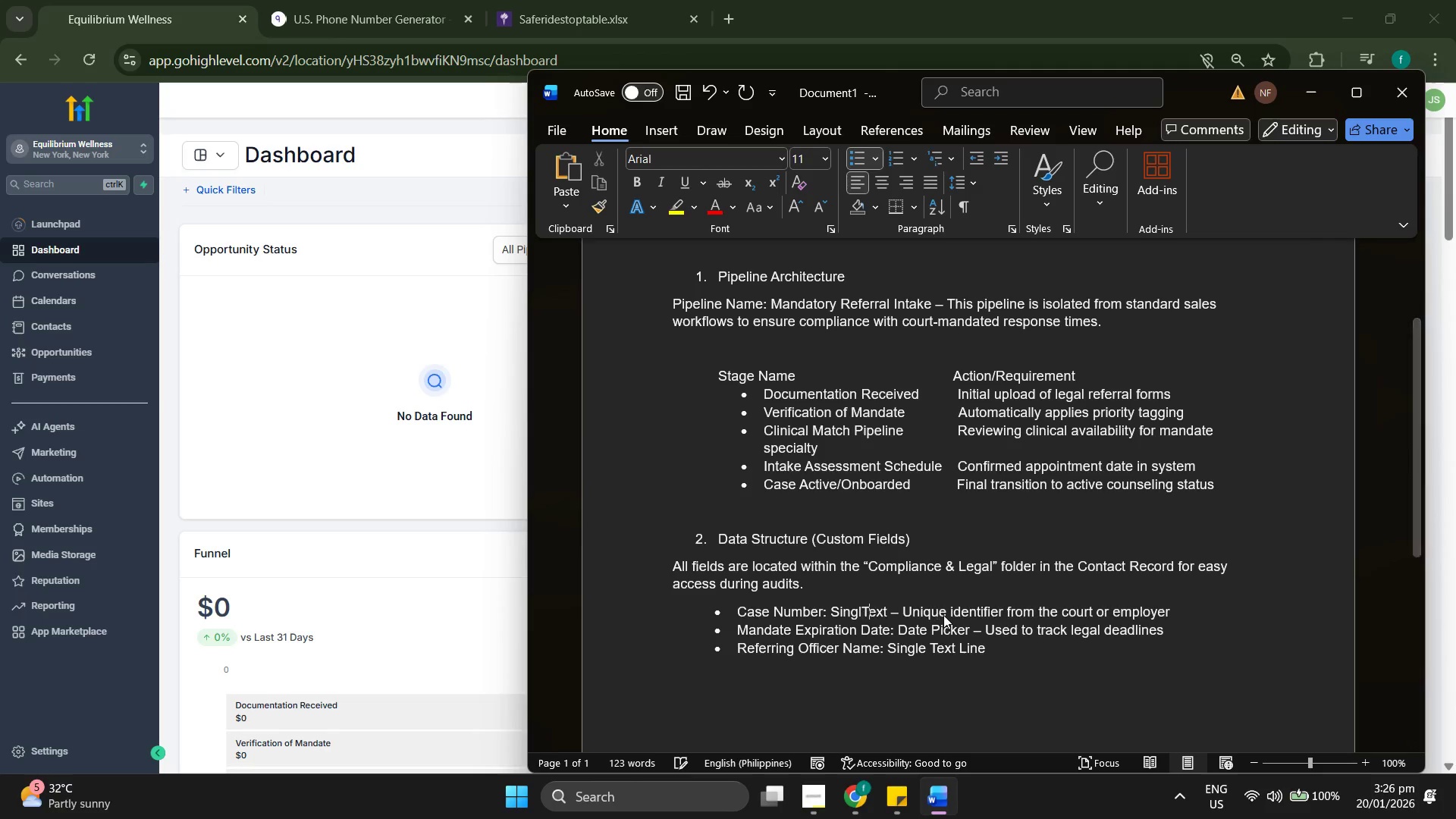 
key(Backspace)
 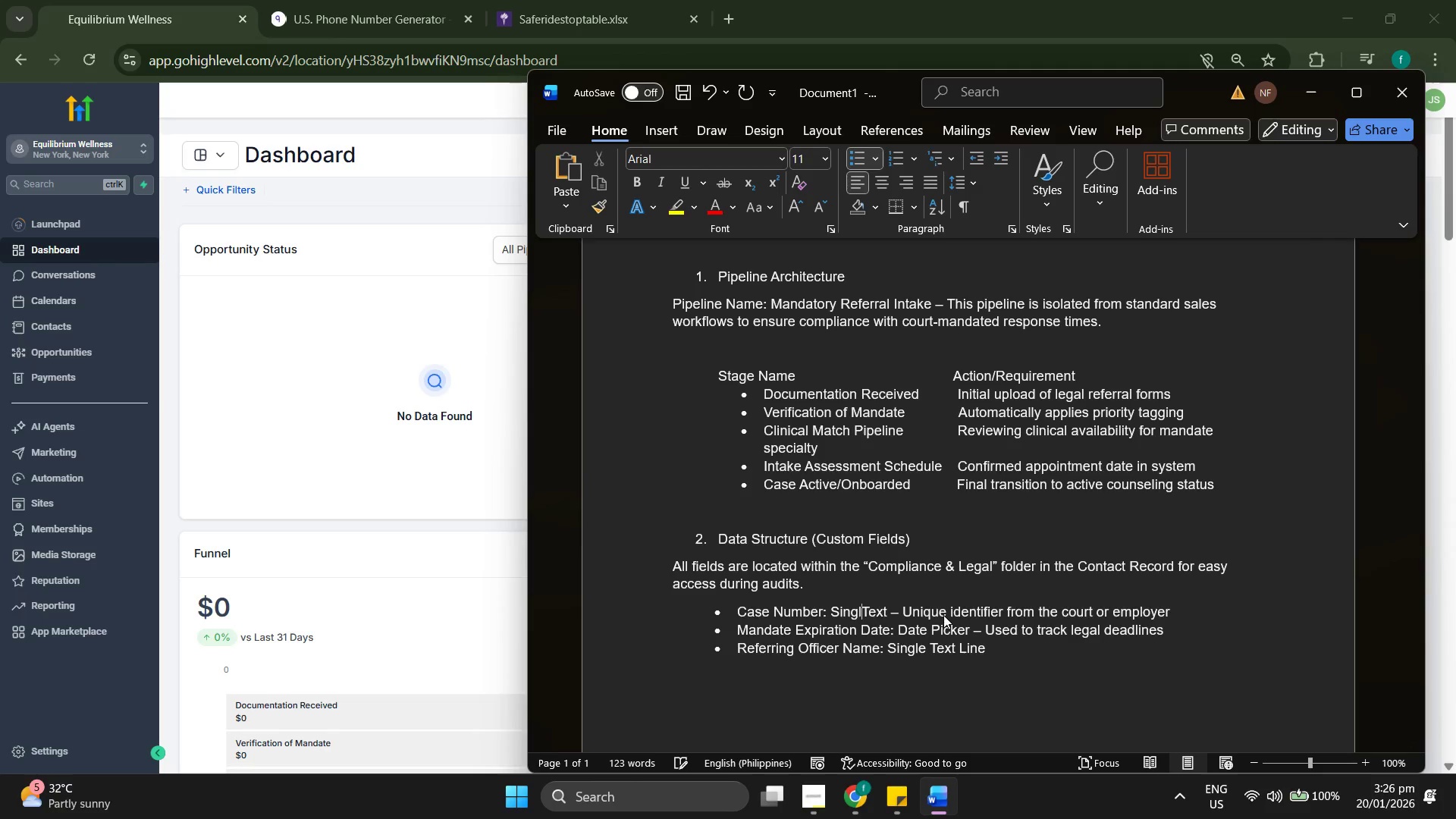 
key(Backspace)
 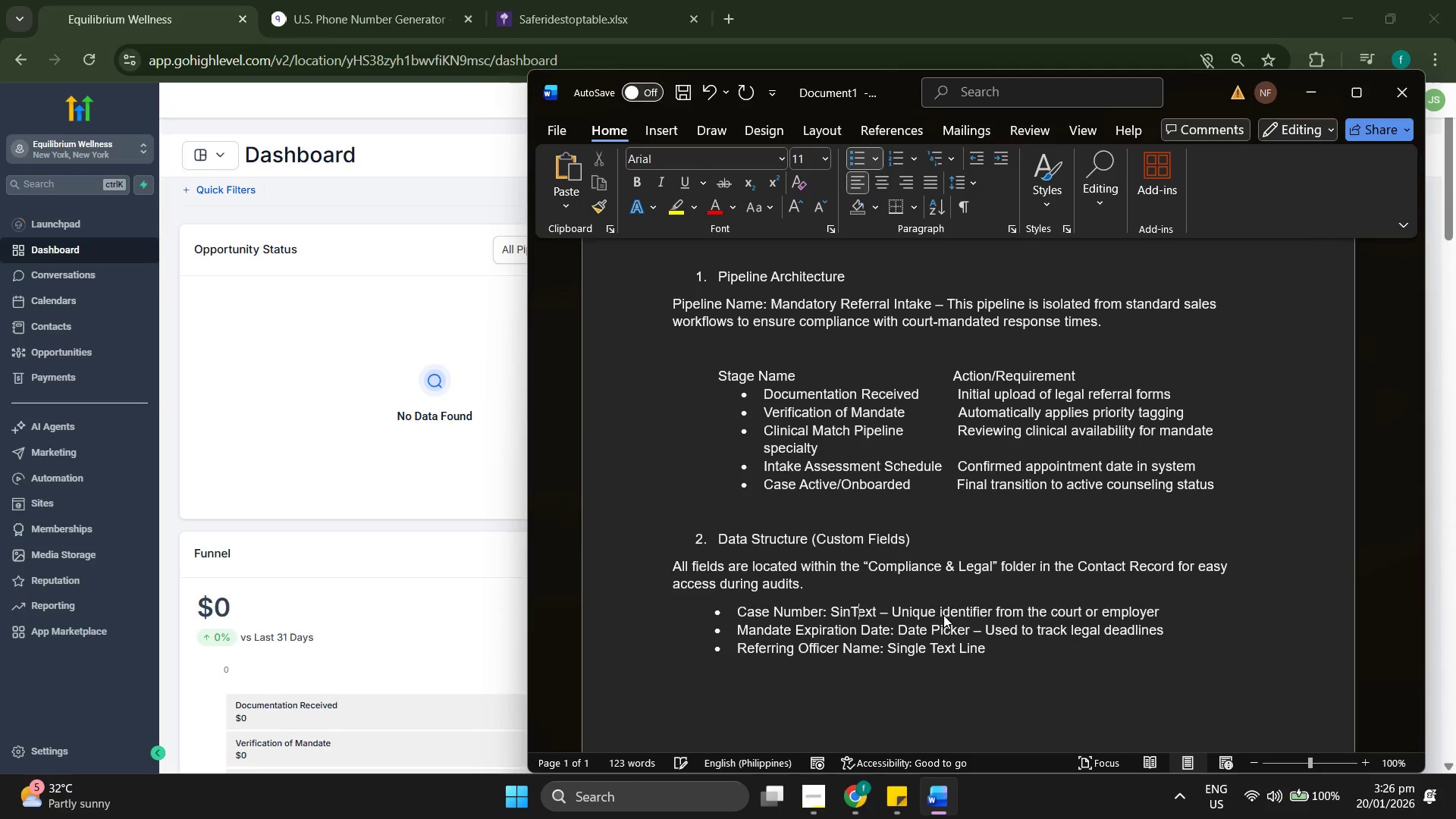 
key(Backspace)
 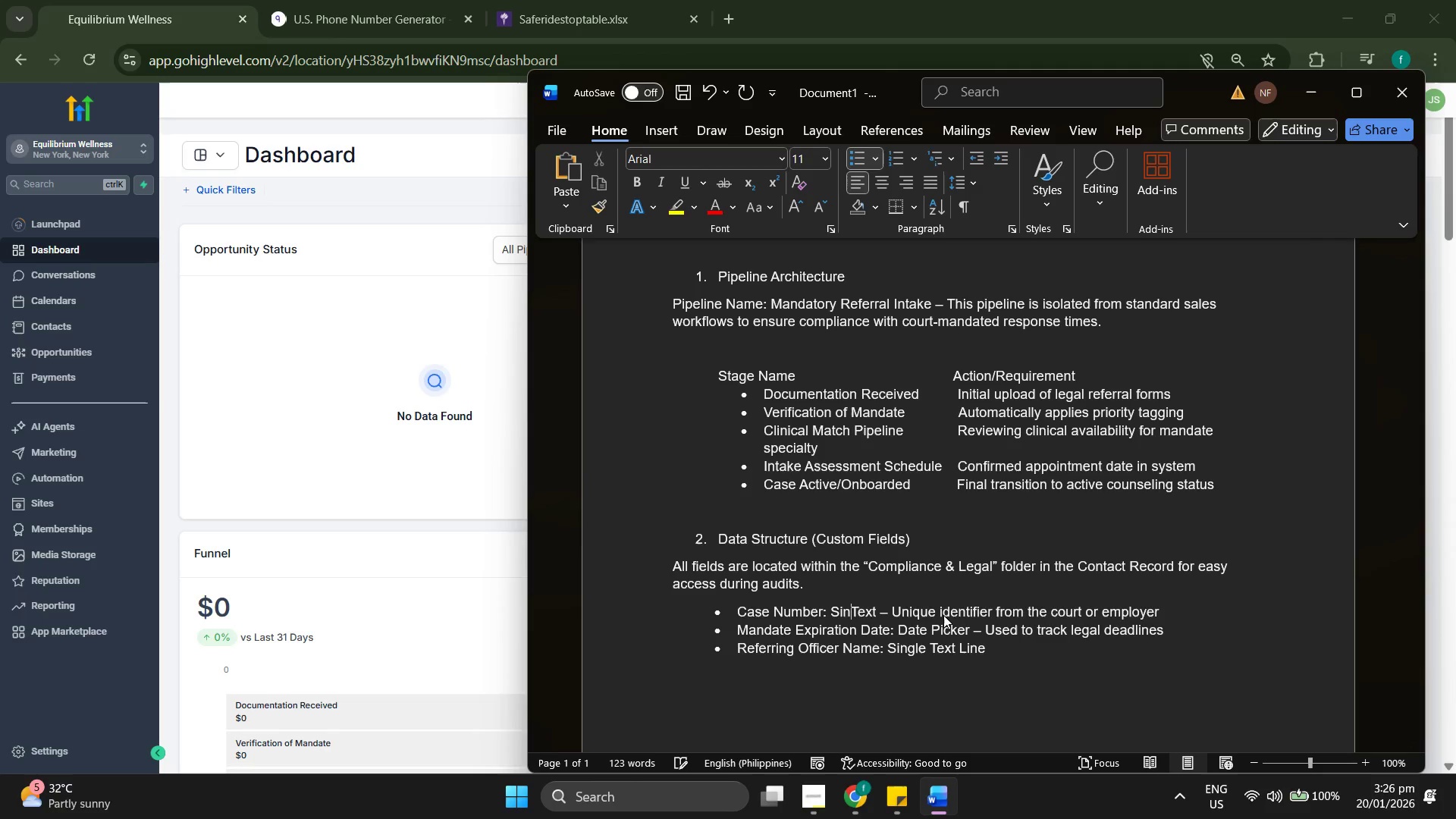 
key(Backspace)
 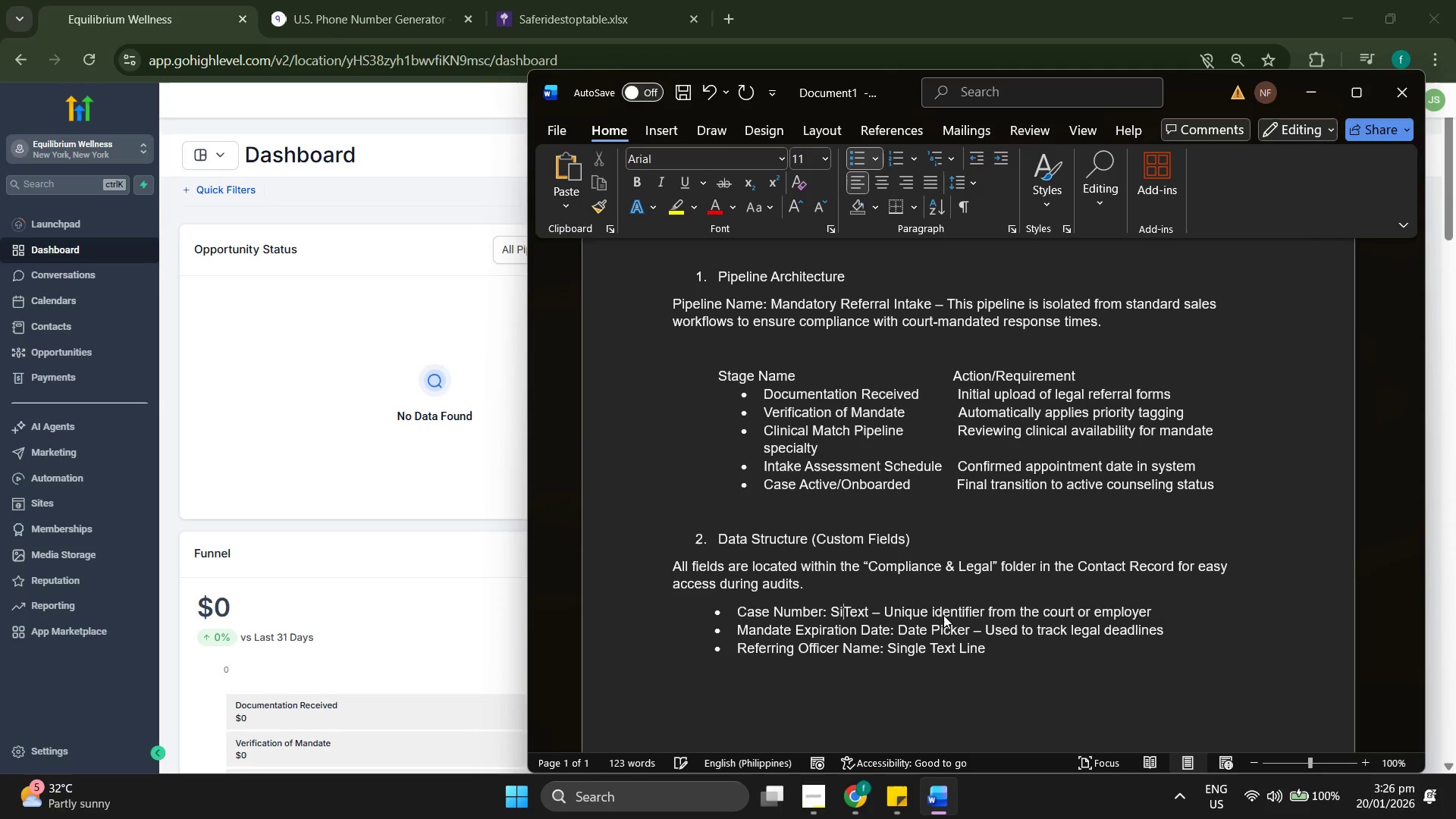 
key(Backspace)
 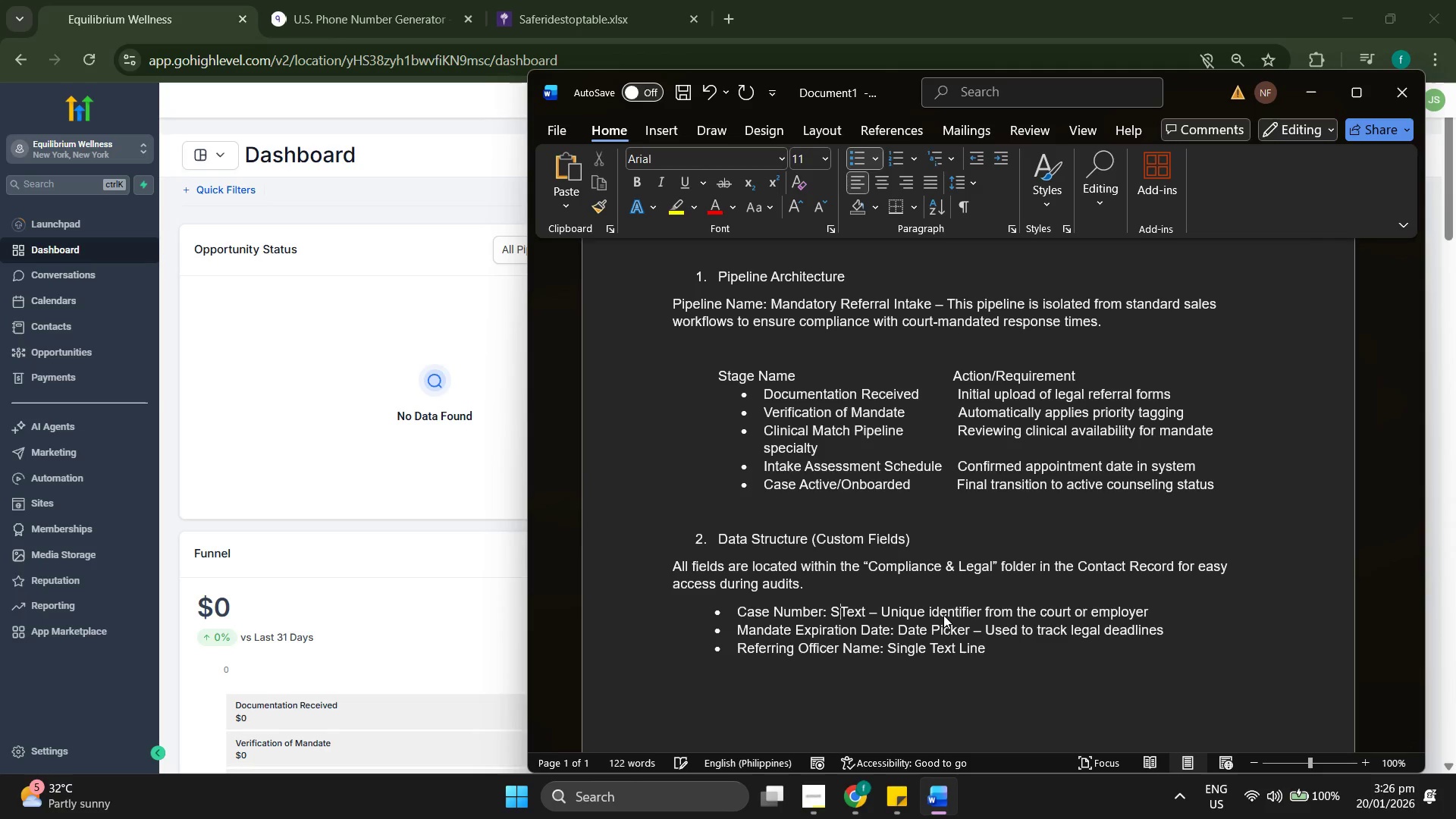 
key(Backspace)
 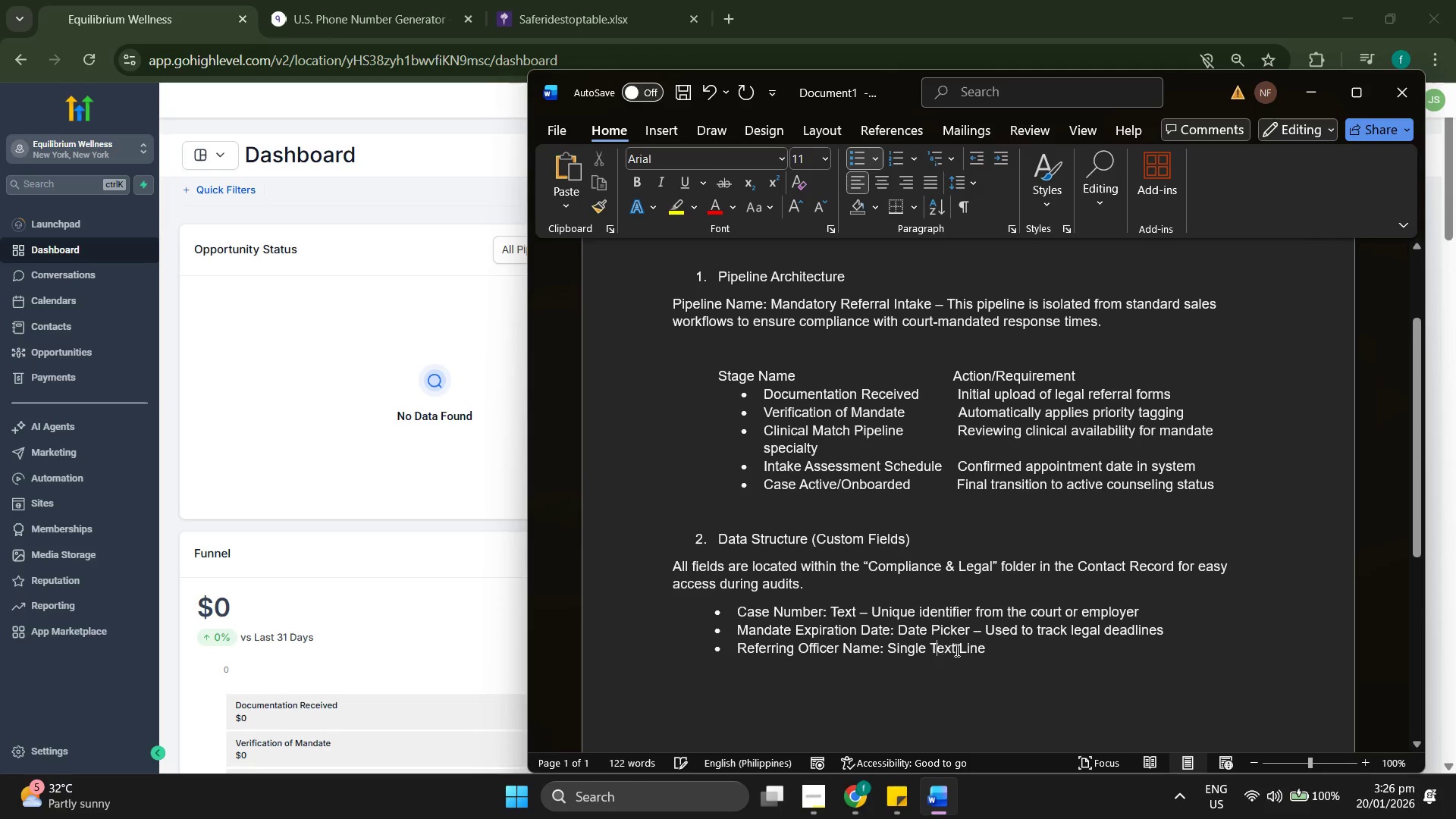 
key(ArrowLeft)
 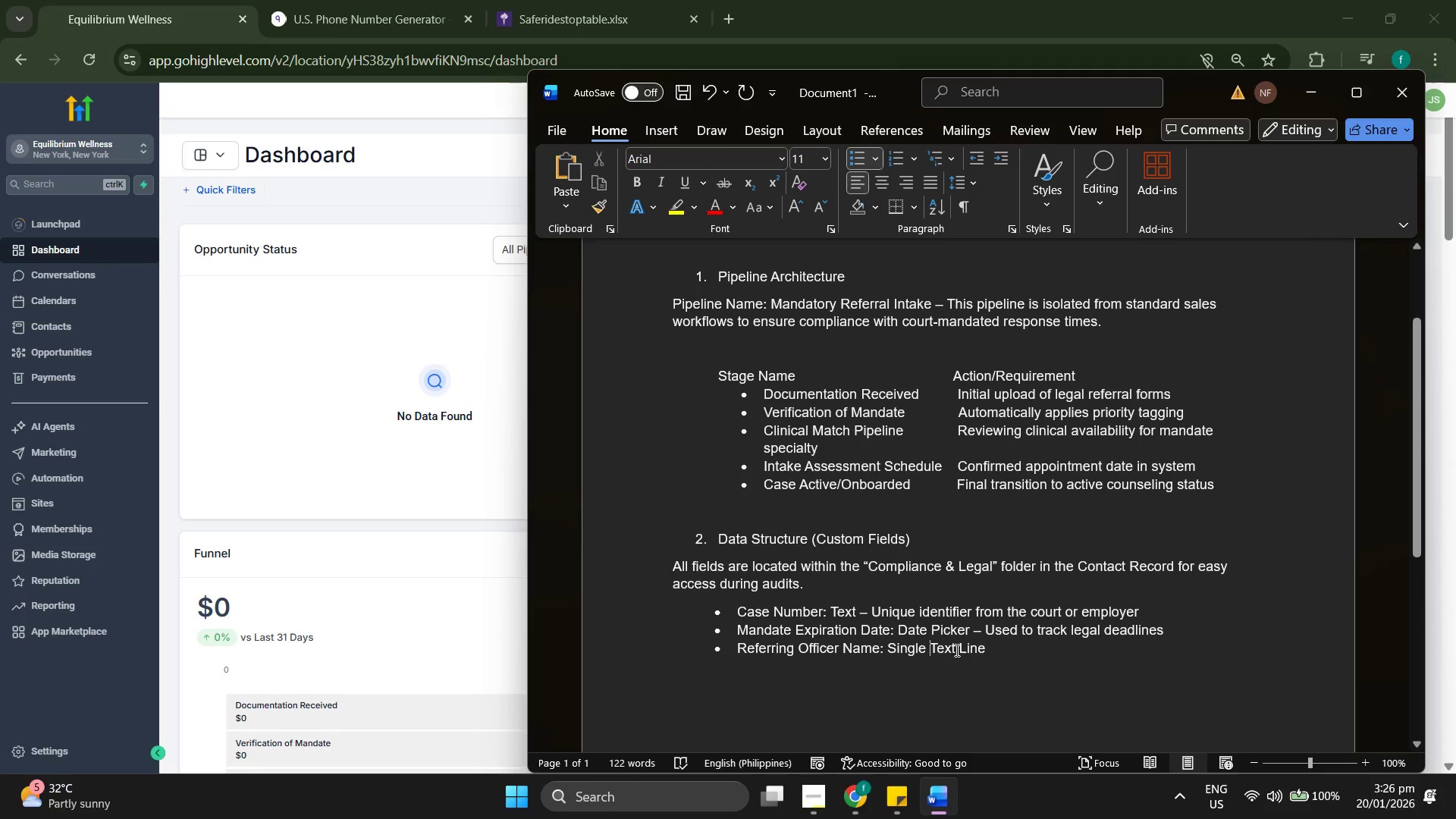 
key(Backspace)
 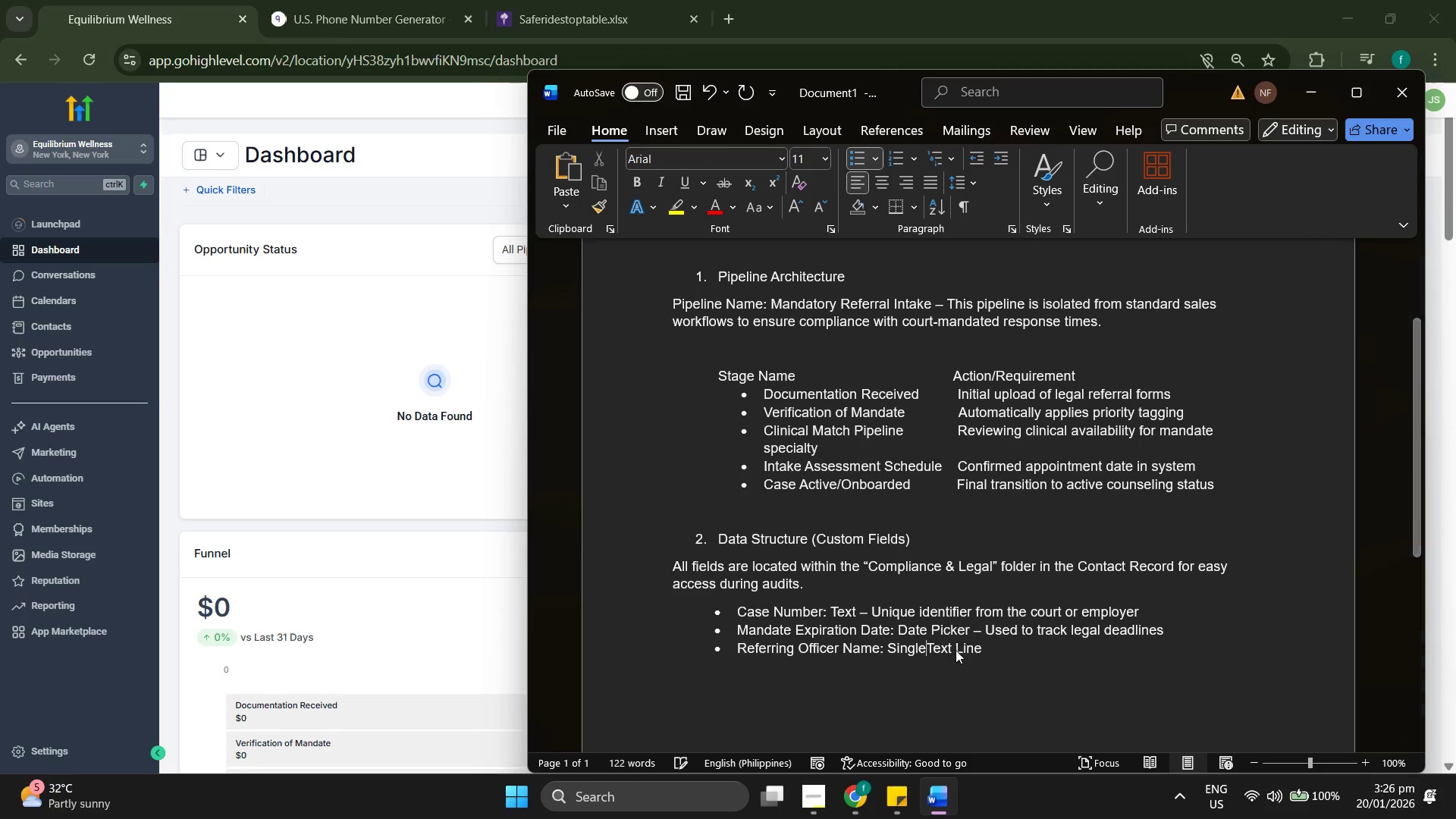 
key(Backspace)
 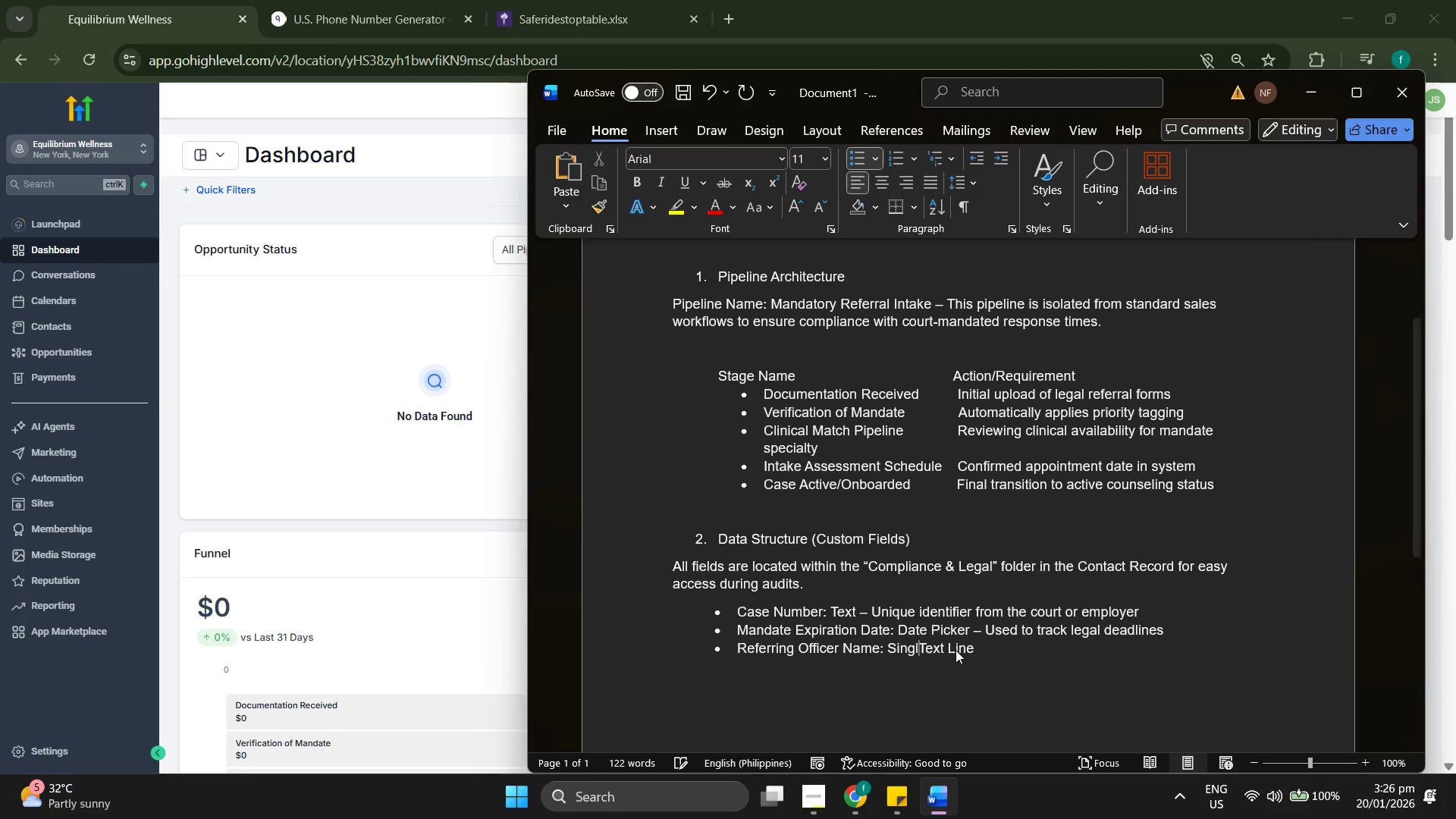 
key(Backspace)
 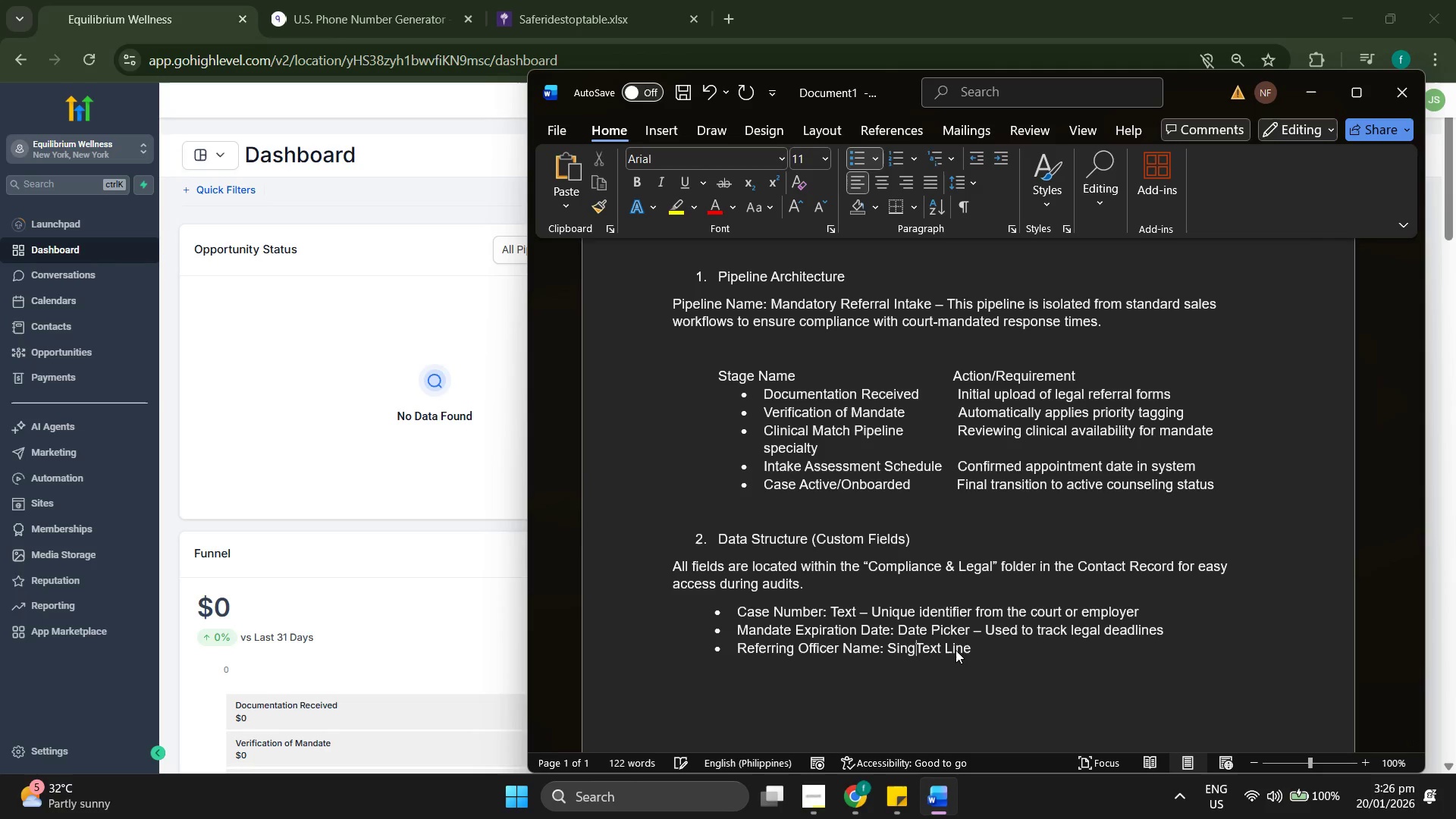 
key(Backspace)
 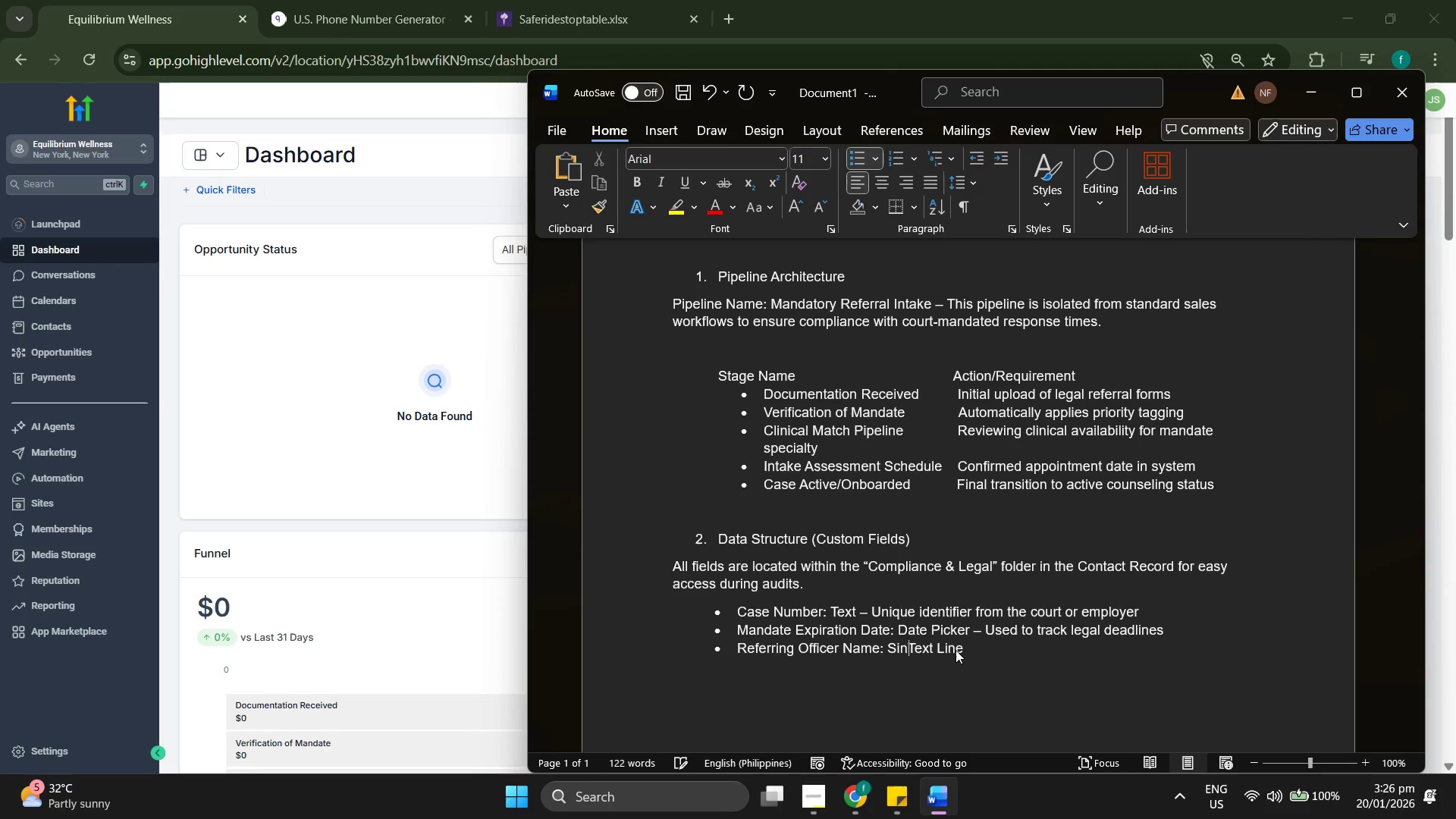 
key(Backspace)
 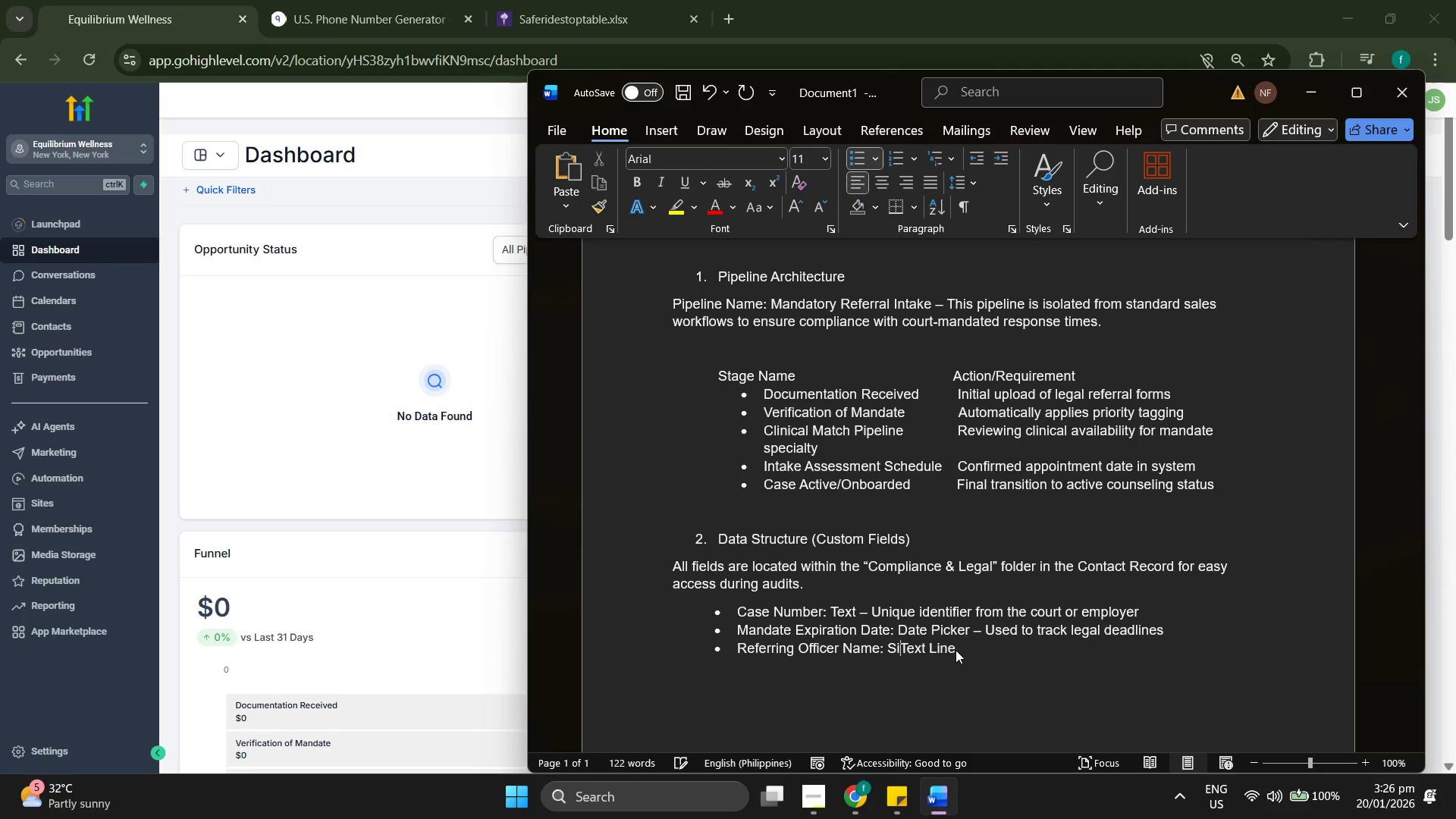 
key(Backspace)
 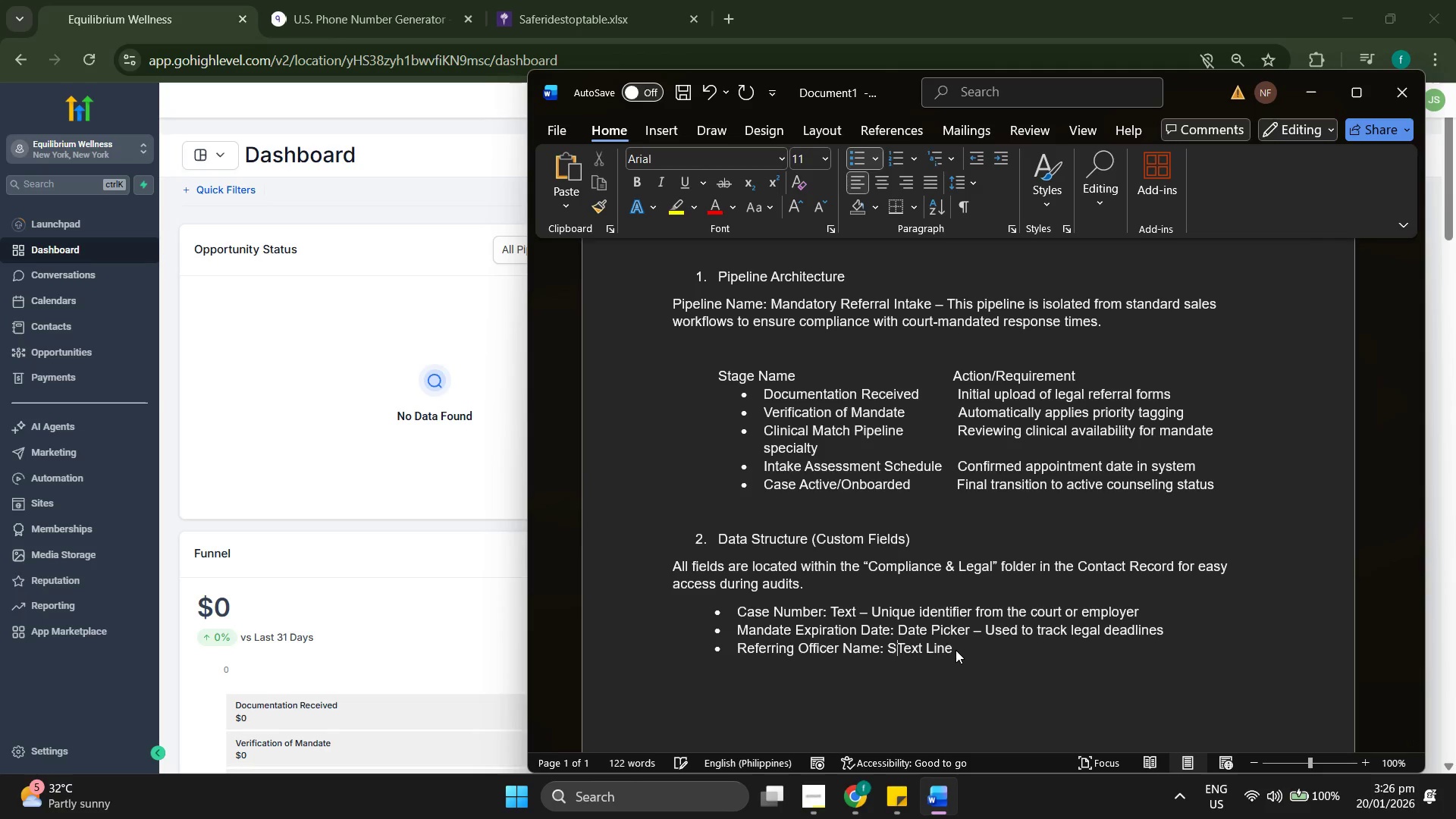 
key(Backspace)
 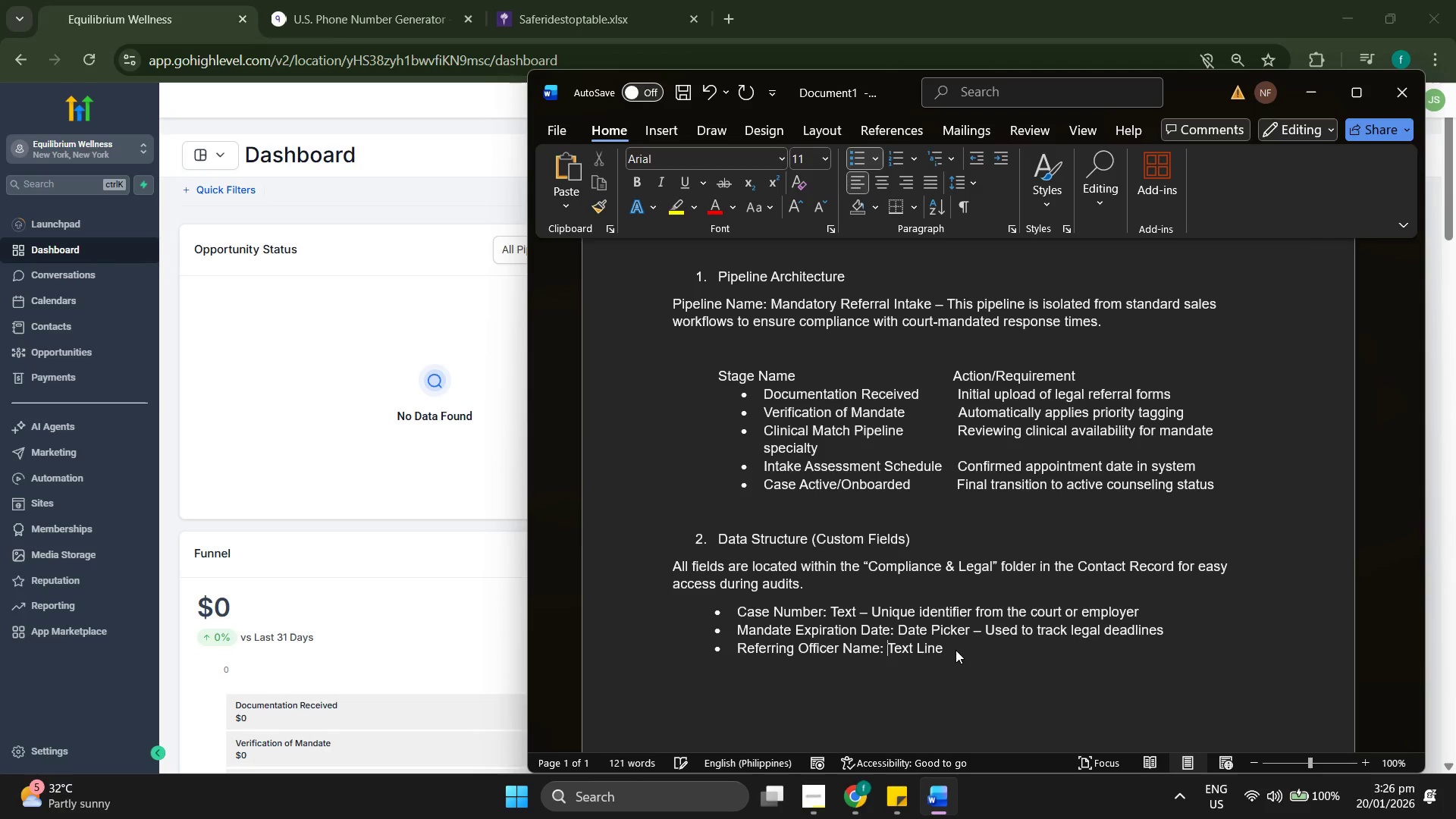 
left_click([956, 650])
 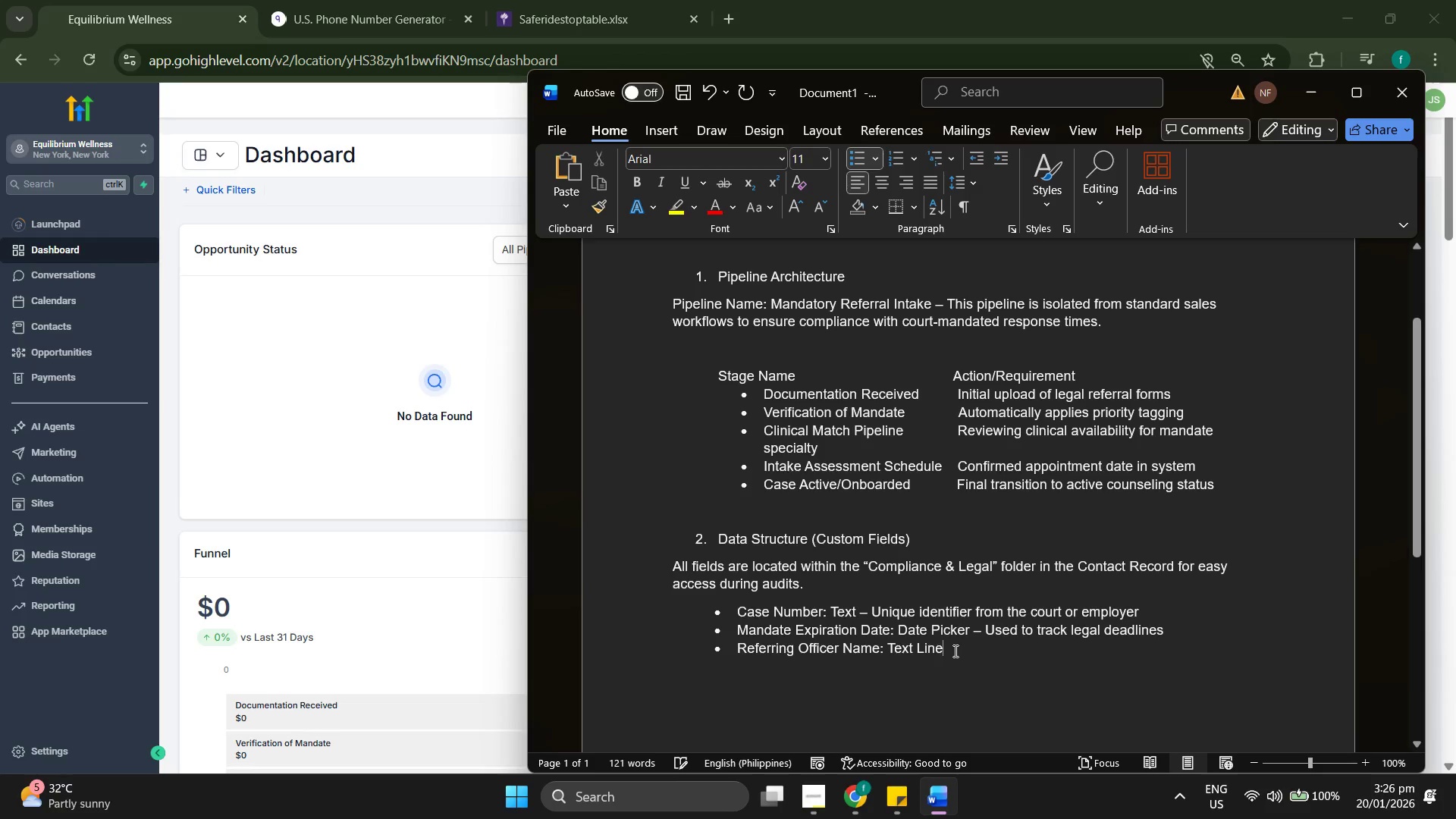 
key(Backspace)
key(Backspace)
key(Backspace)
key(Backspace)
type(- Die)
key(Backspace)
type(rect contat)
key(Backspace)
type(ct for the mandatatio)
key(Backspace)
key(Backspace)
key(Backspace)
key(Backspace)
type(ing)
 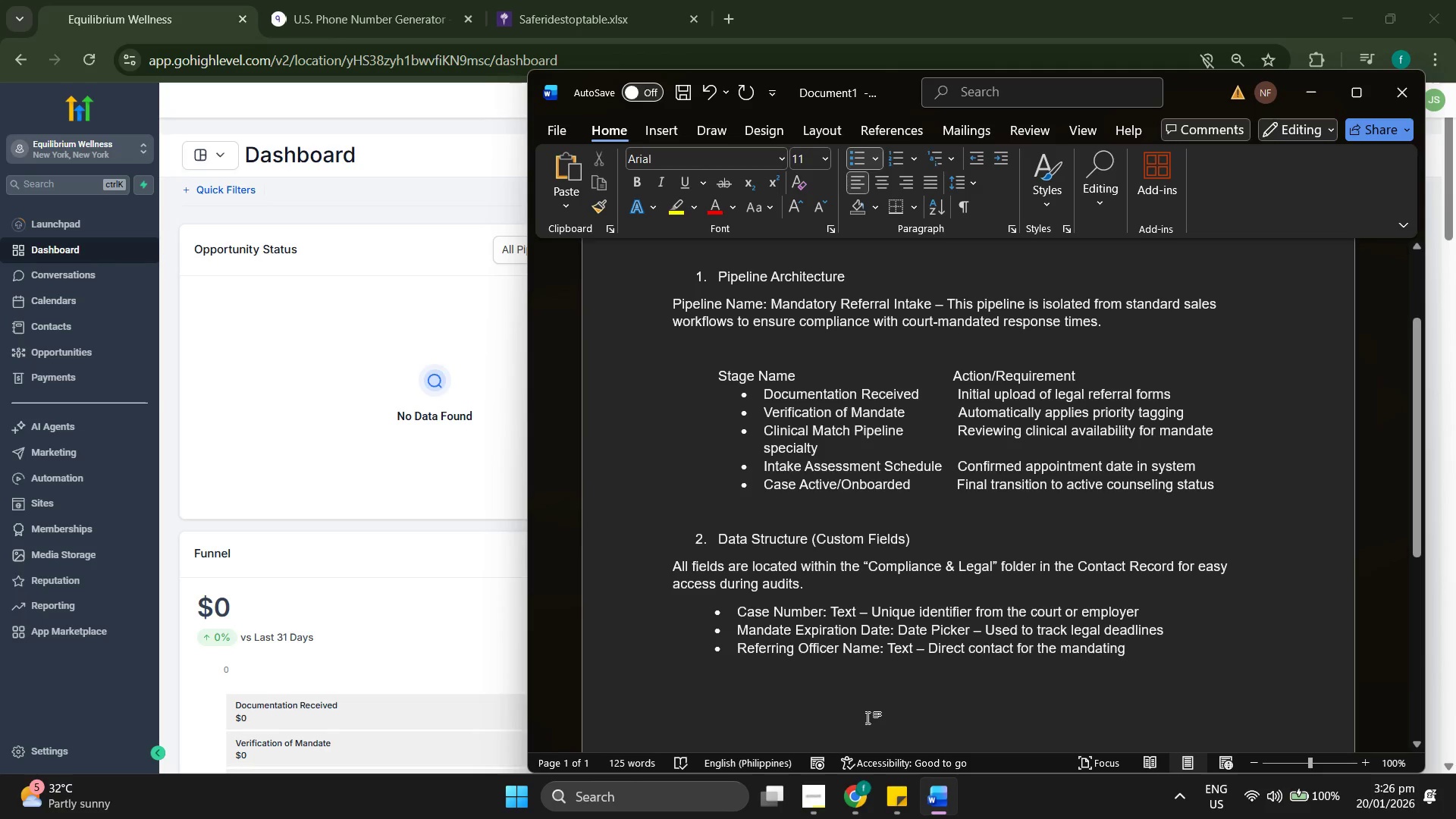 
wait(8.06)
 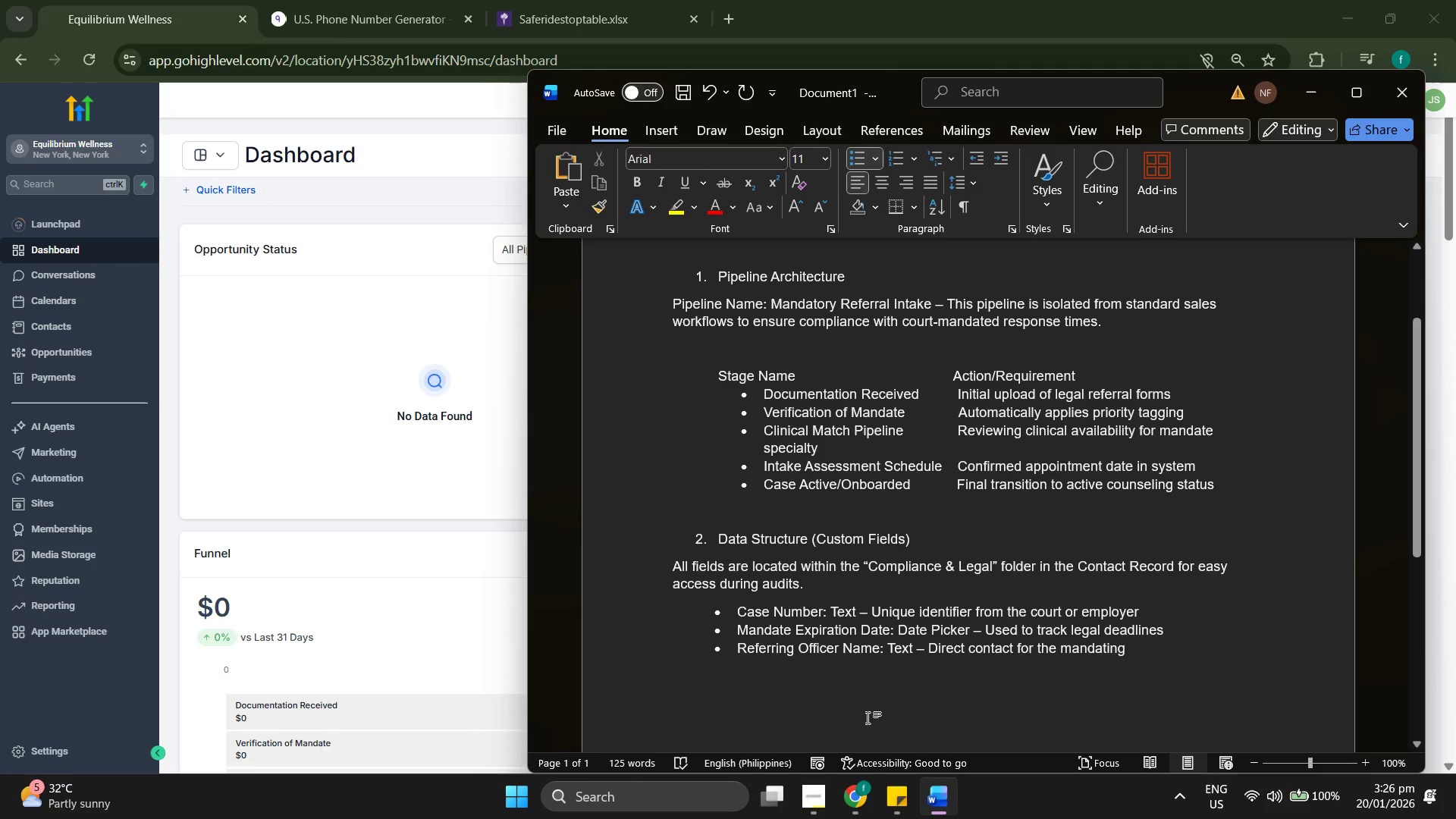 
key(Enter)
 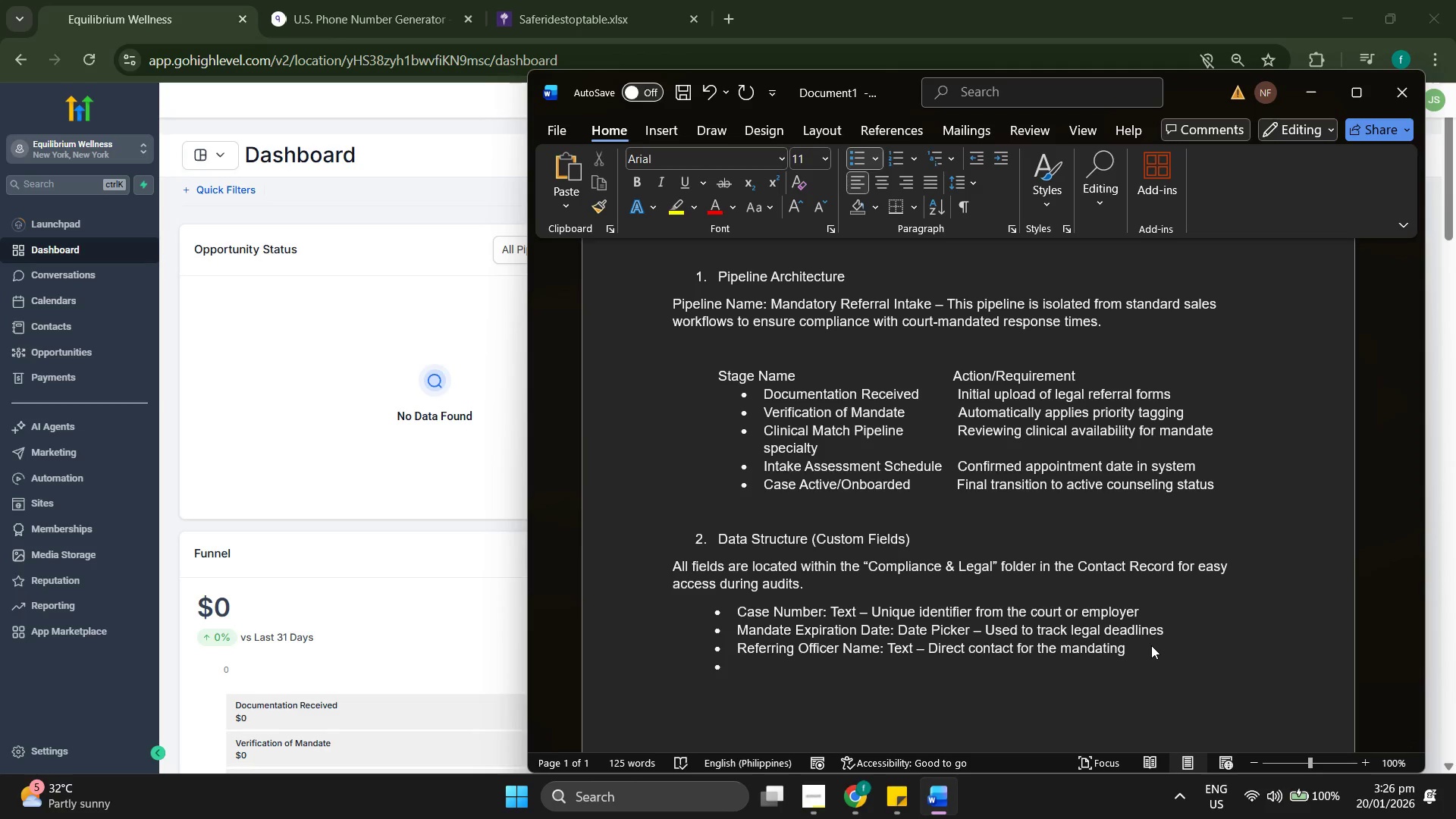 
type(Referrak T)
key(Backspace)
key(Backspace)
key(Backspace)
key(Backspace)
type(l)
key(Backspace)
type(al Type )
key(Backspace)
type(: Dropdo)
key(Backspace)
type(own - Options incliude)
key(Backspace)
key(Backspace)
key(Backspace)
type(de: )
 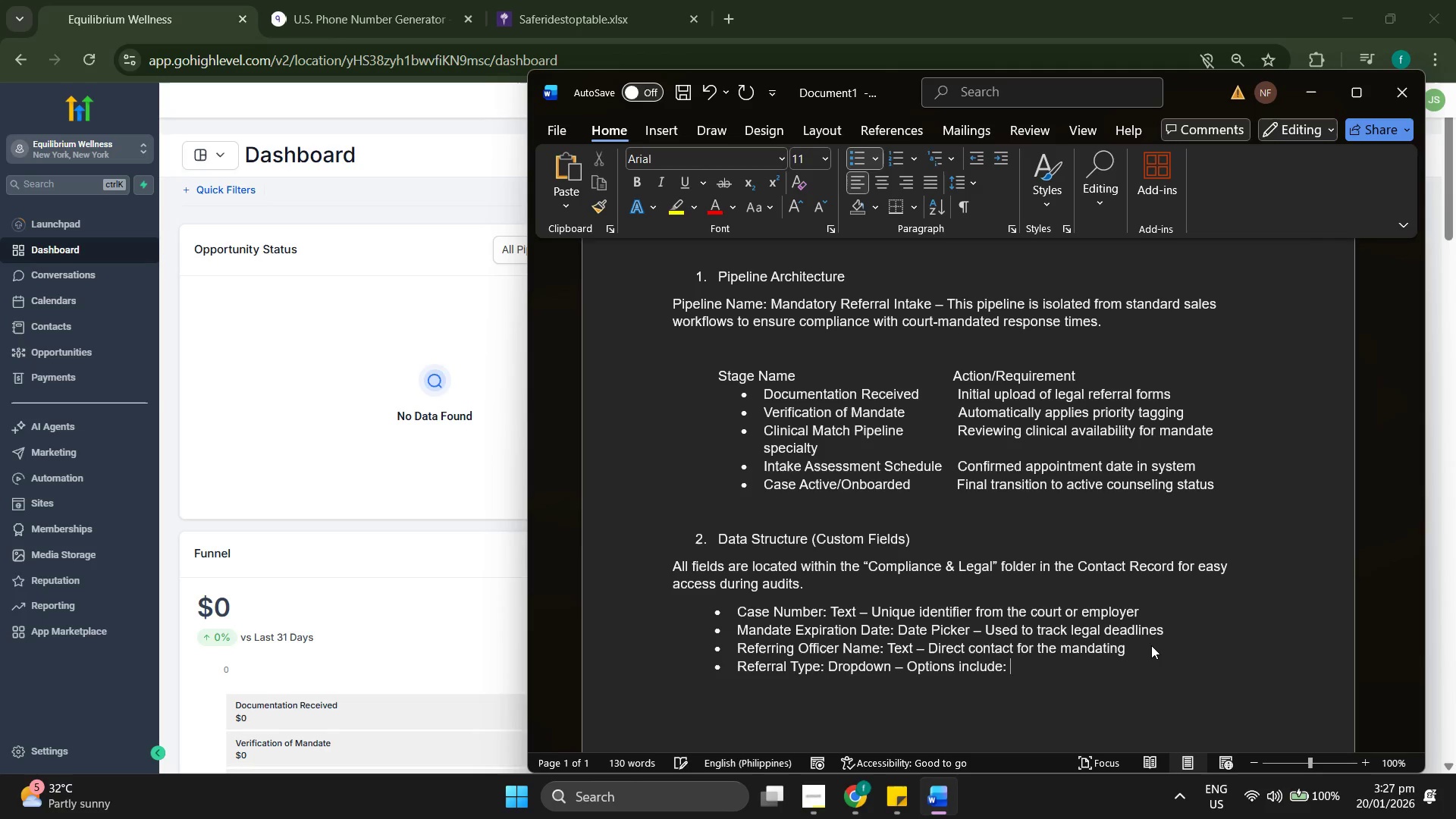 
type(Court-Ordered, Emploter)
key(Backspace)
key(Backspace)
key(Backspace)
type(yer-Mandated, Social Sevi)
key(Backspace)
key(Backspace)
type(rvices)
 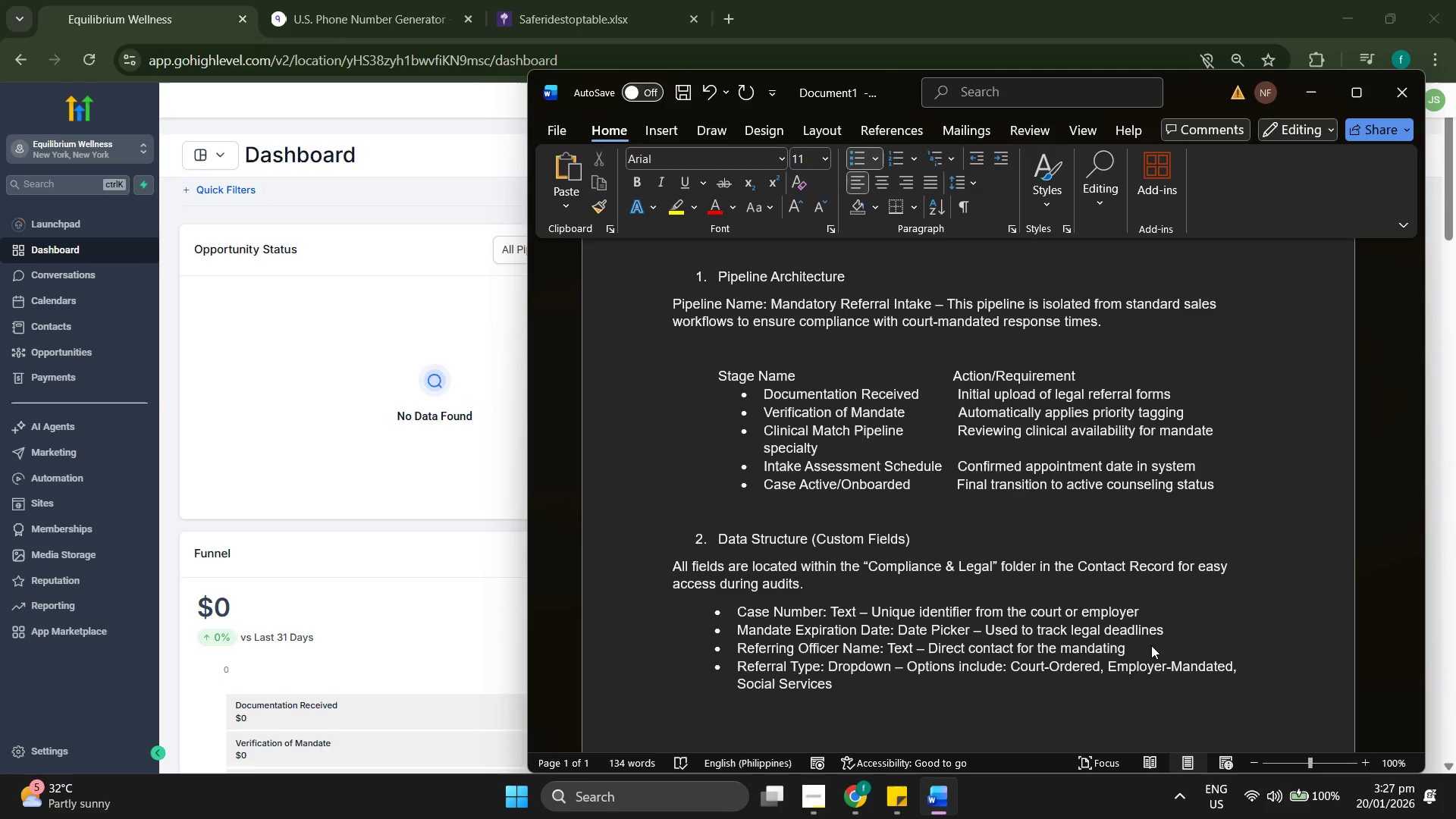 
scroll: coordinate [1151, 637], scroll_direction: down, amount: 3.0
 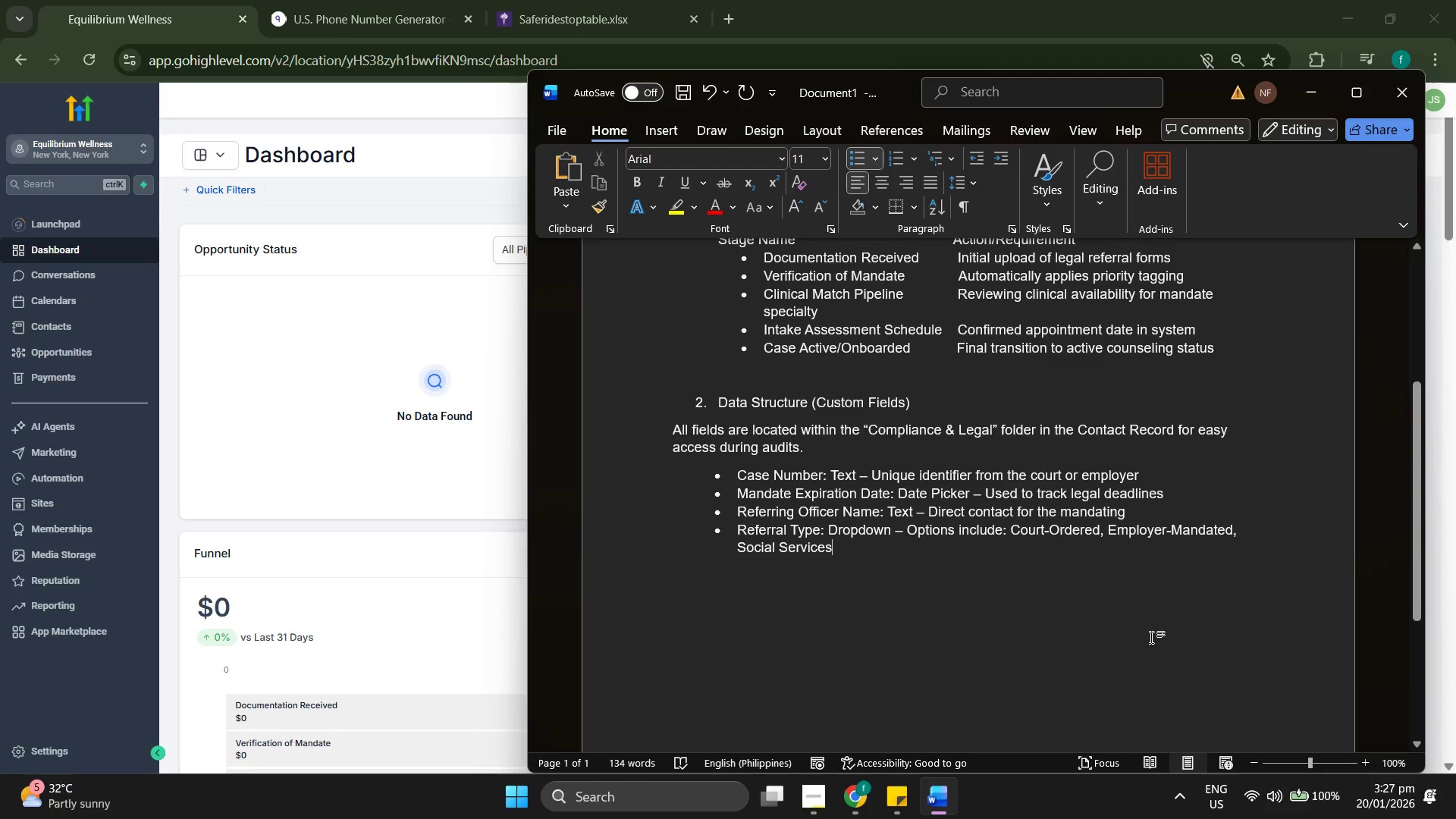 
key(Enter)
 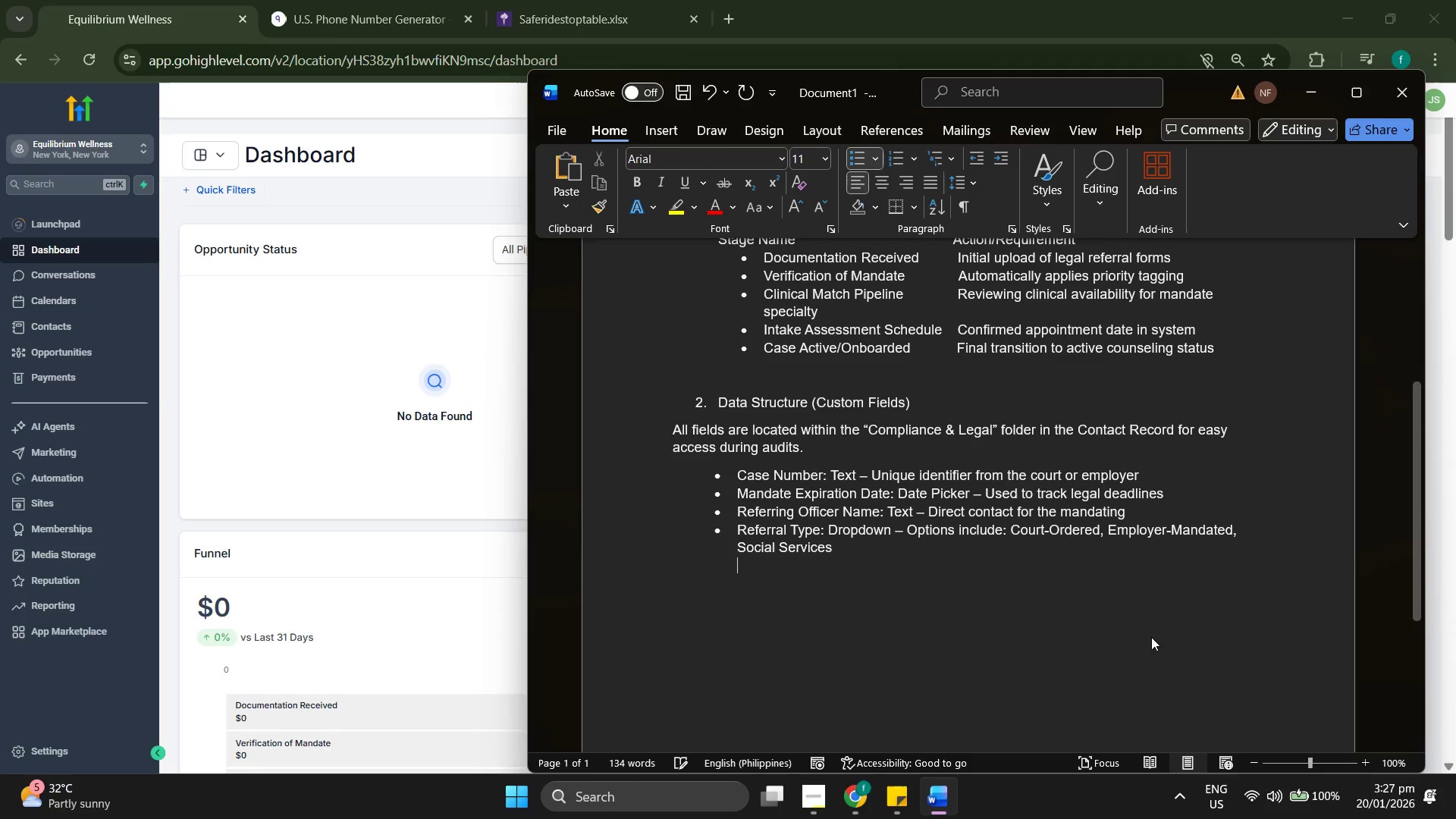 
key(Enter)
 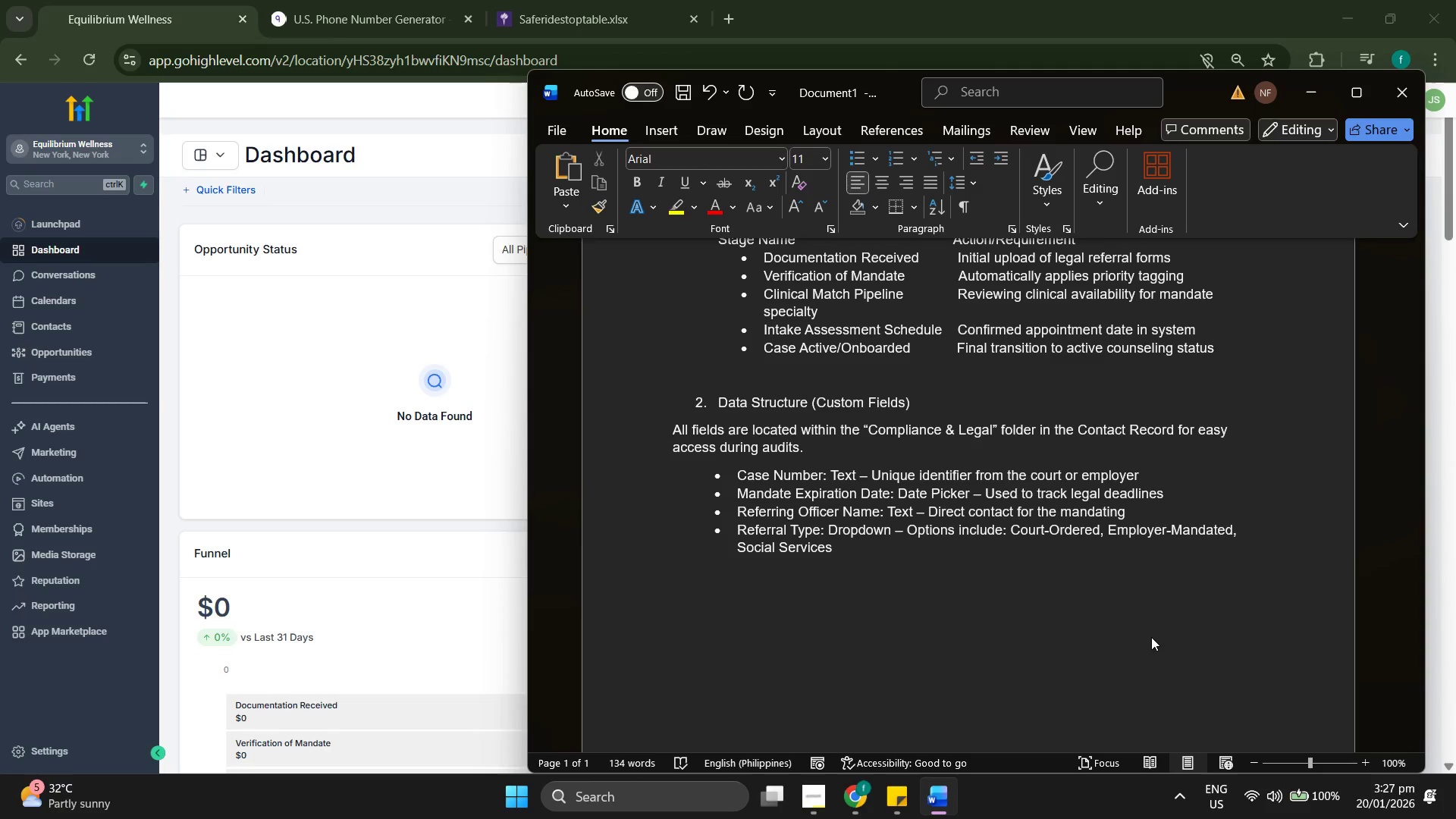 
type(3. Tri)
key(Backspace)
key(Backspace)
key(Backspace)
key(Backspace)
key(Backspace)
 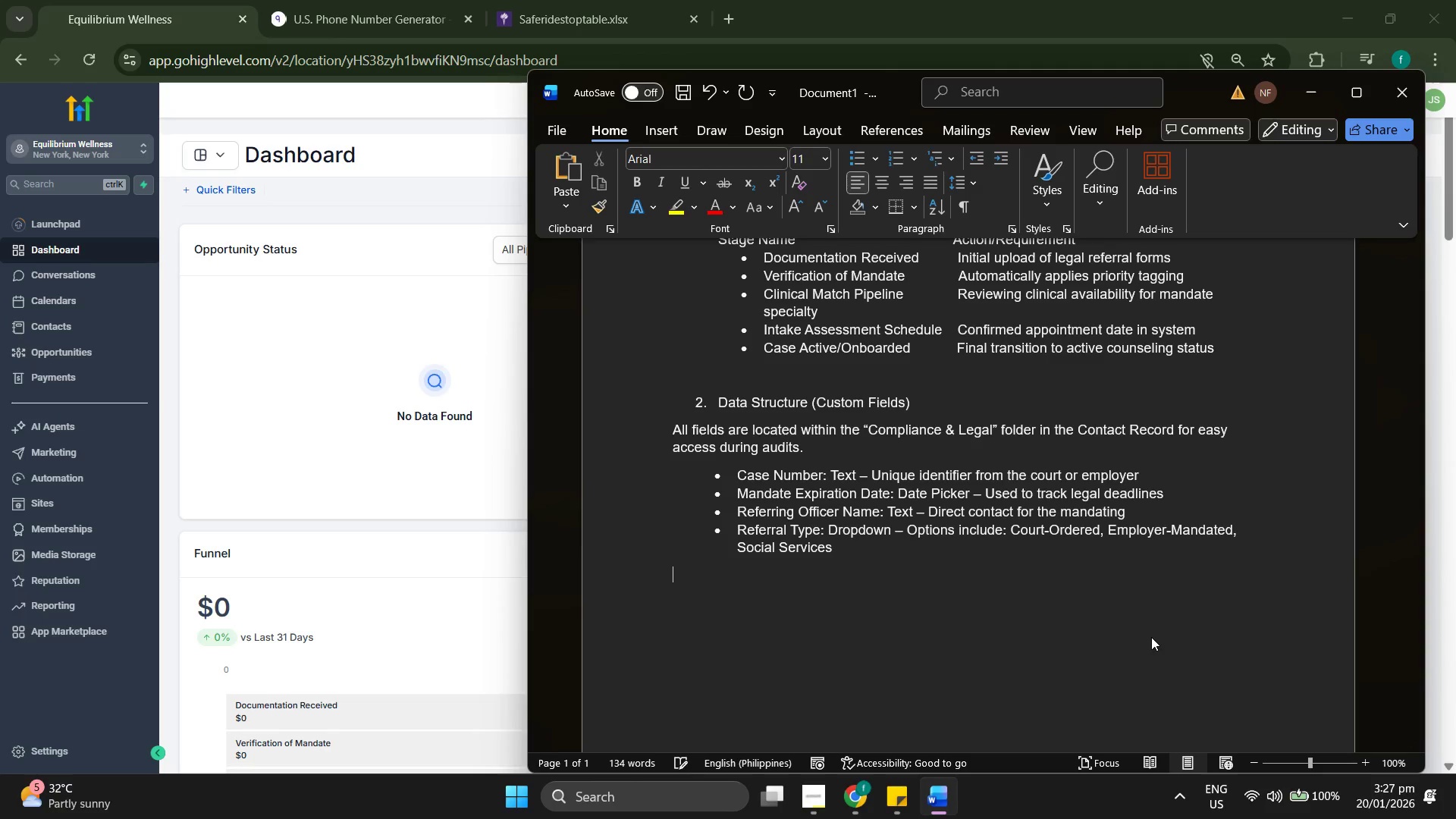 
key(Enter)
 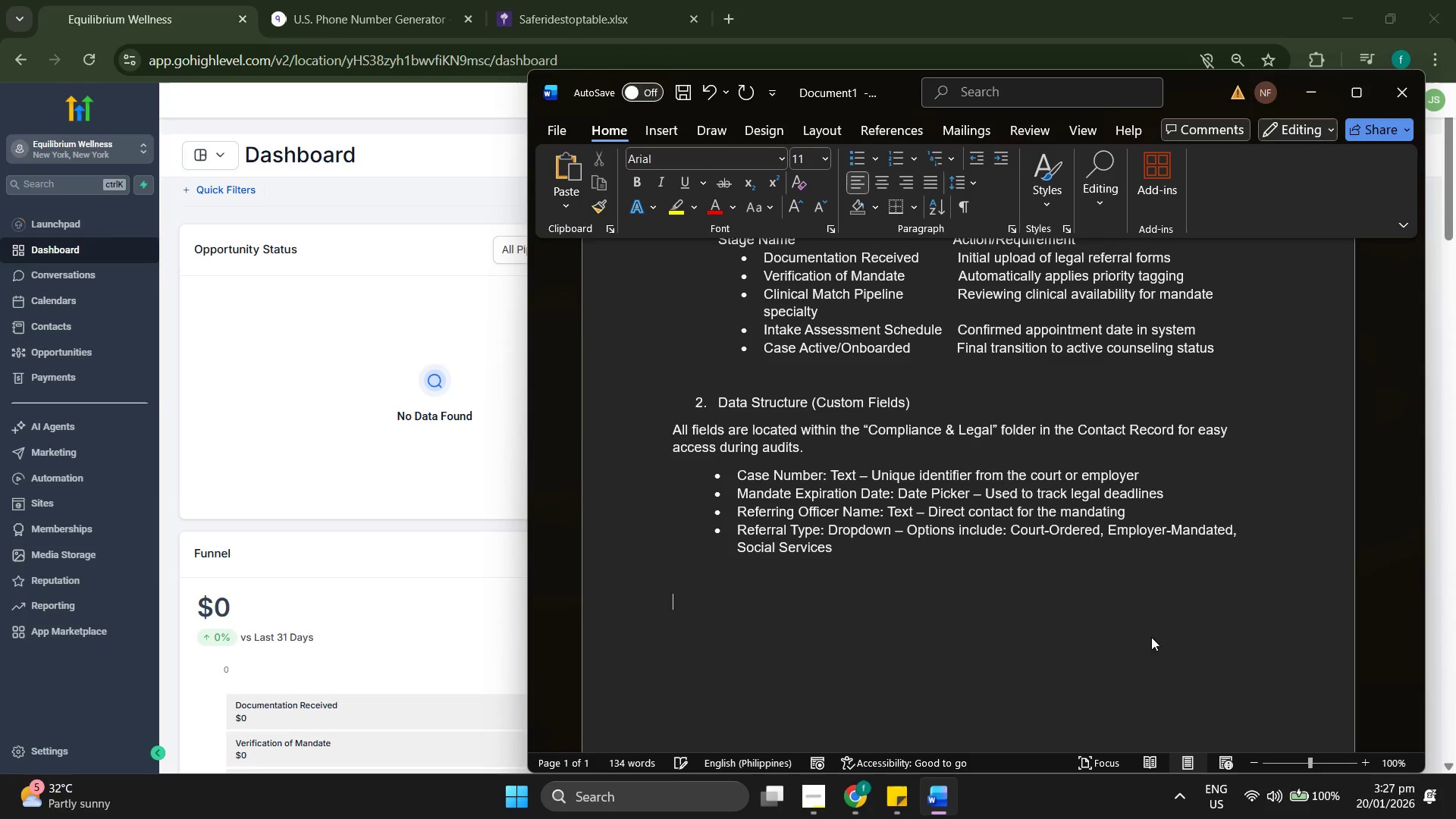 
type(3/ )
key(Backspace)
key(Backspace)
type(. Trigget)
key(Backspace)
type(r Name: Priot)
key(Backspace)
type(irty)
key(Backspace)
key(Backspace)
key(Backspace)
key(Backspace)
type(rity Legal Triage Trigger)
 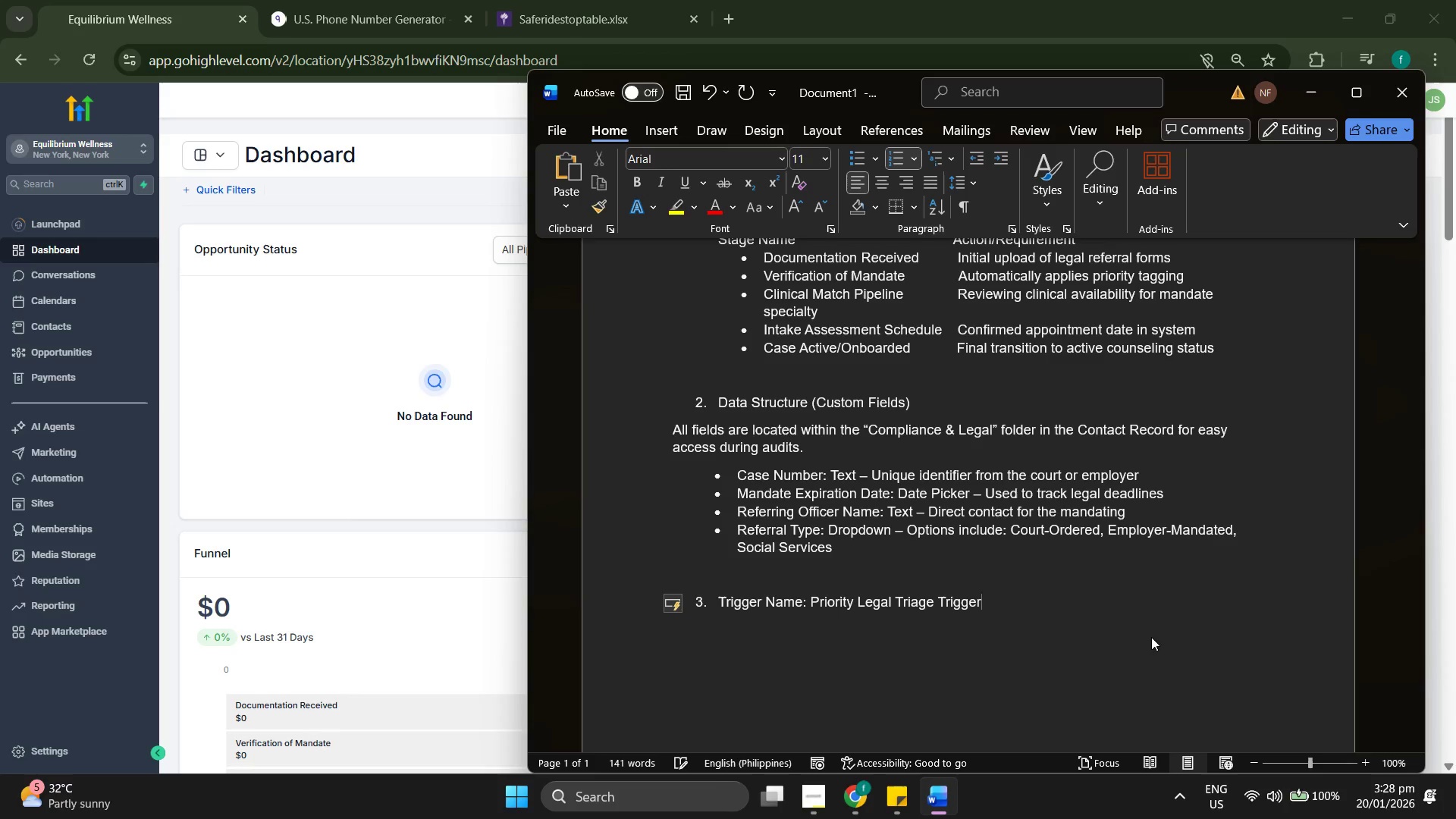 
key(Enter)
 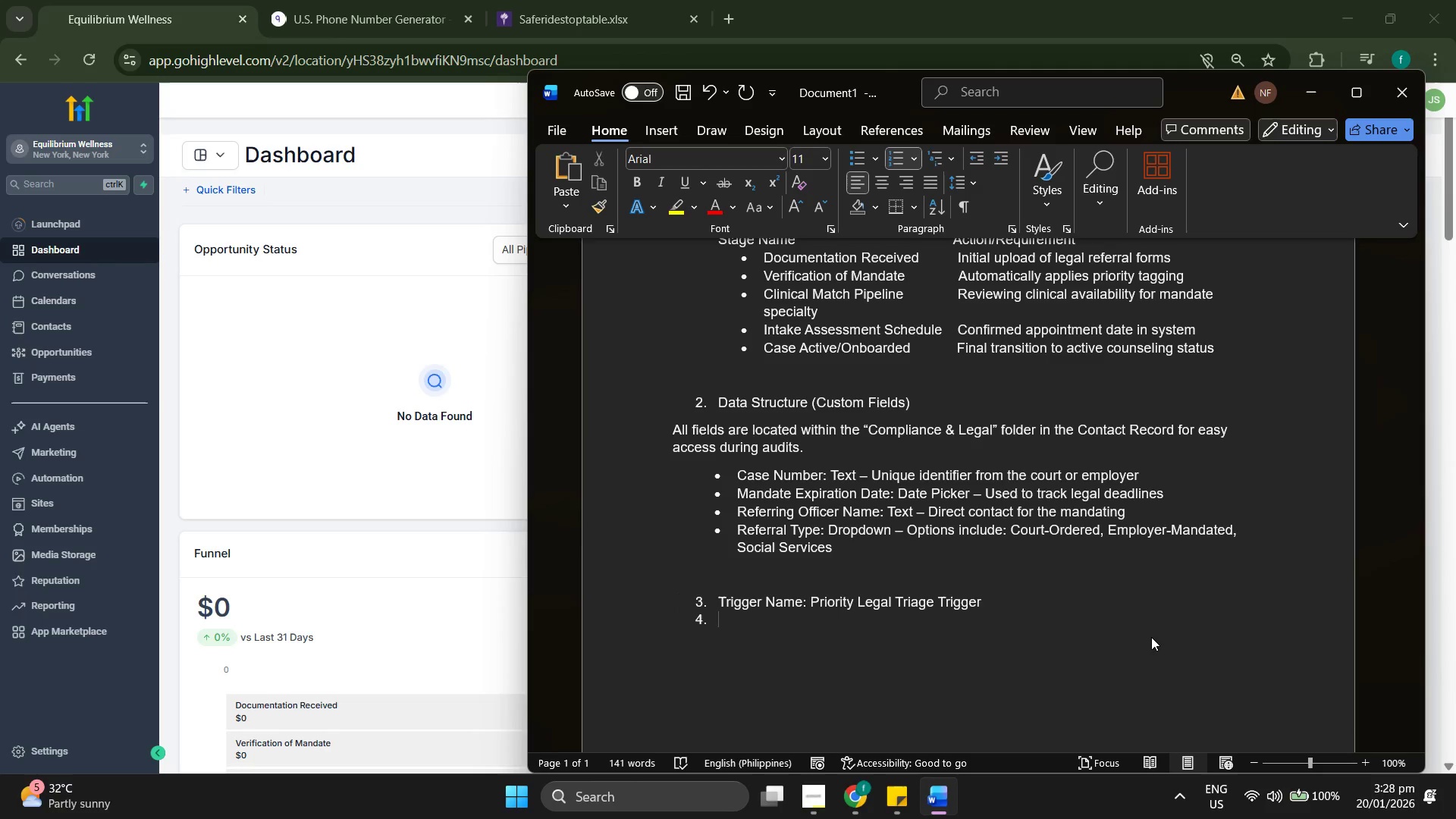 
key(Enter)
 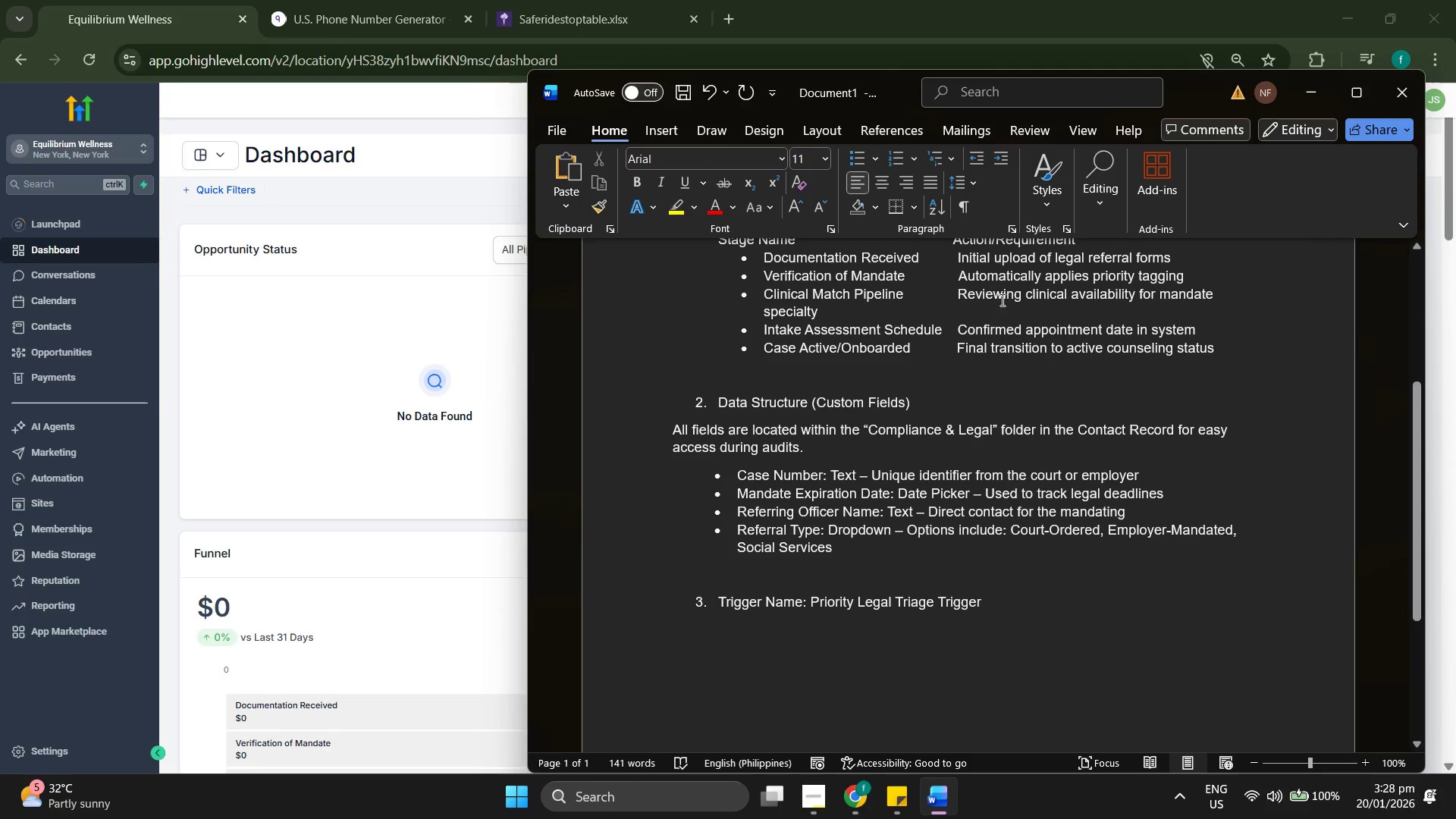 
left_click([859, 167])
 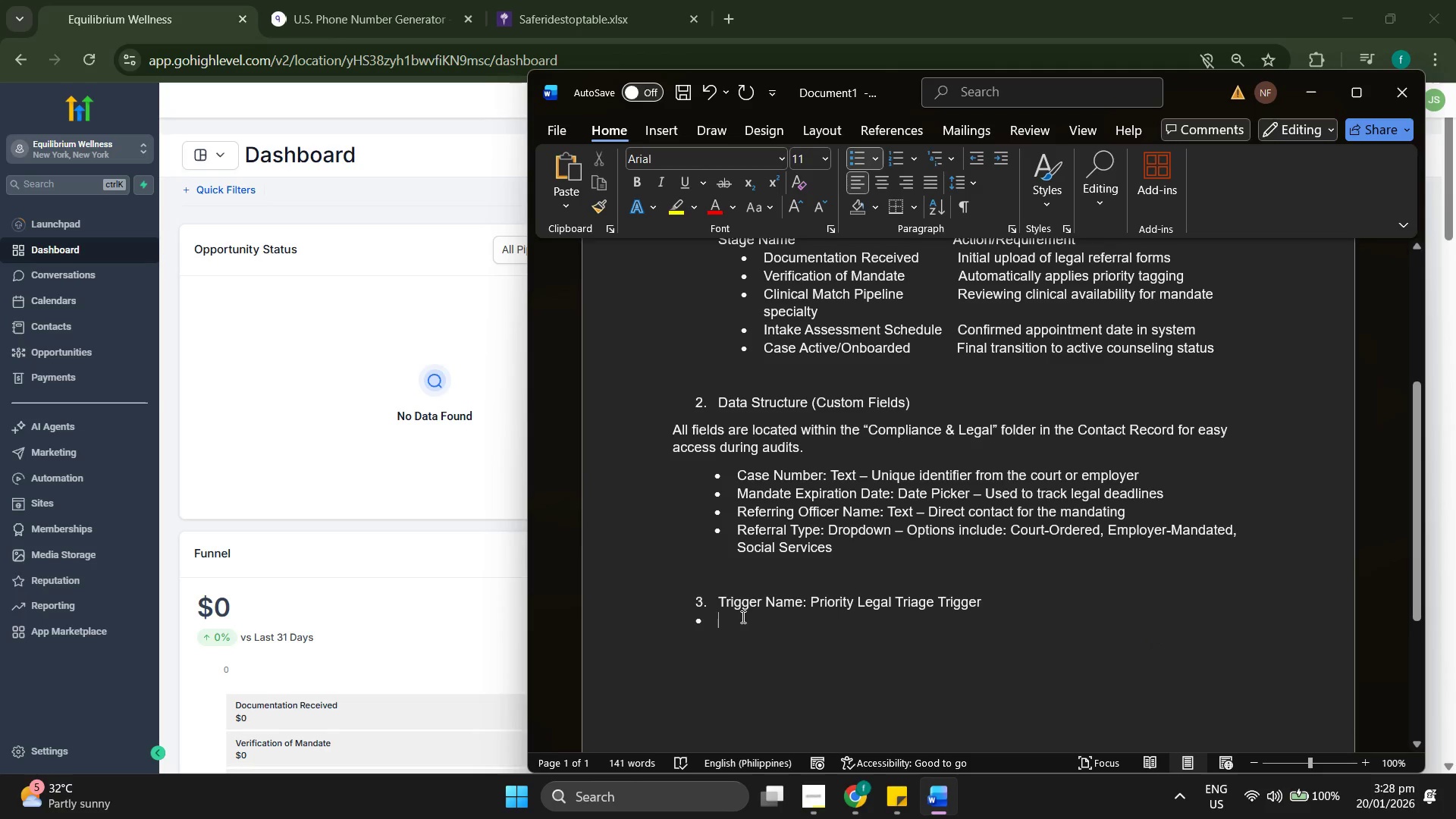 
key(Backspace)
 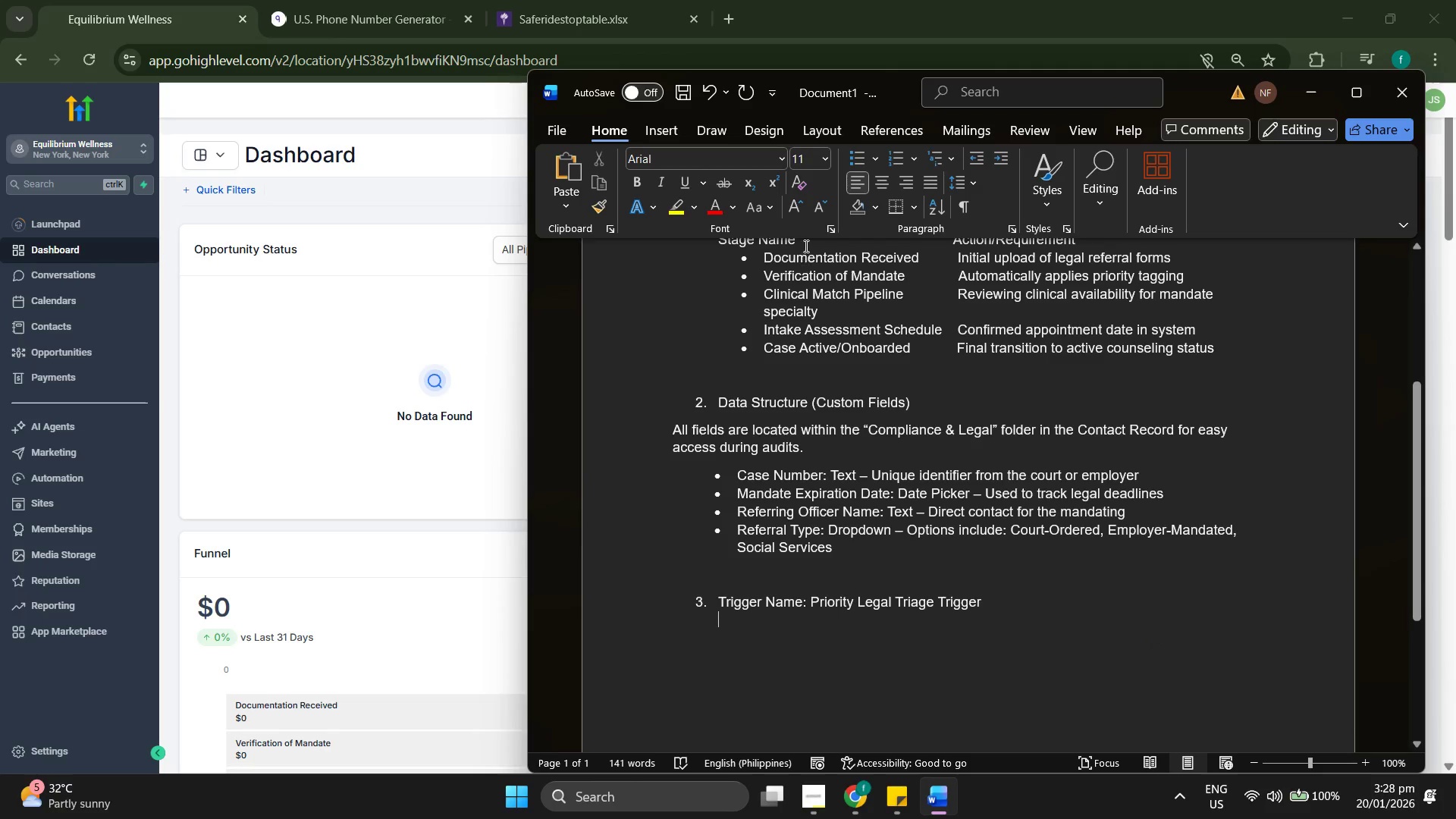 
left_click([853, 158])
 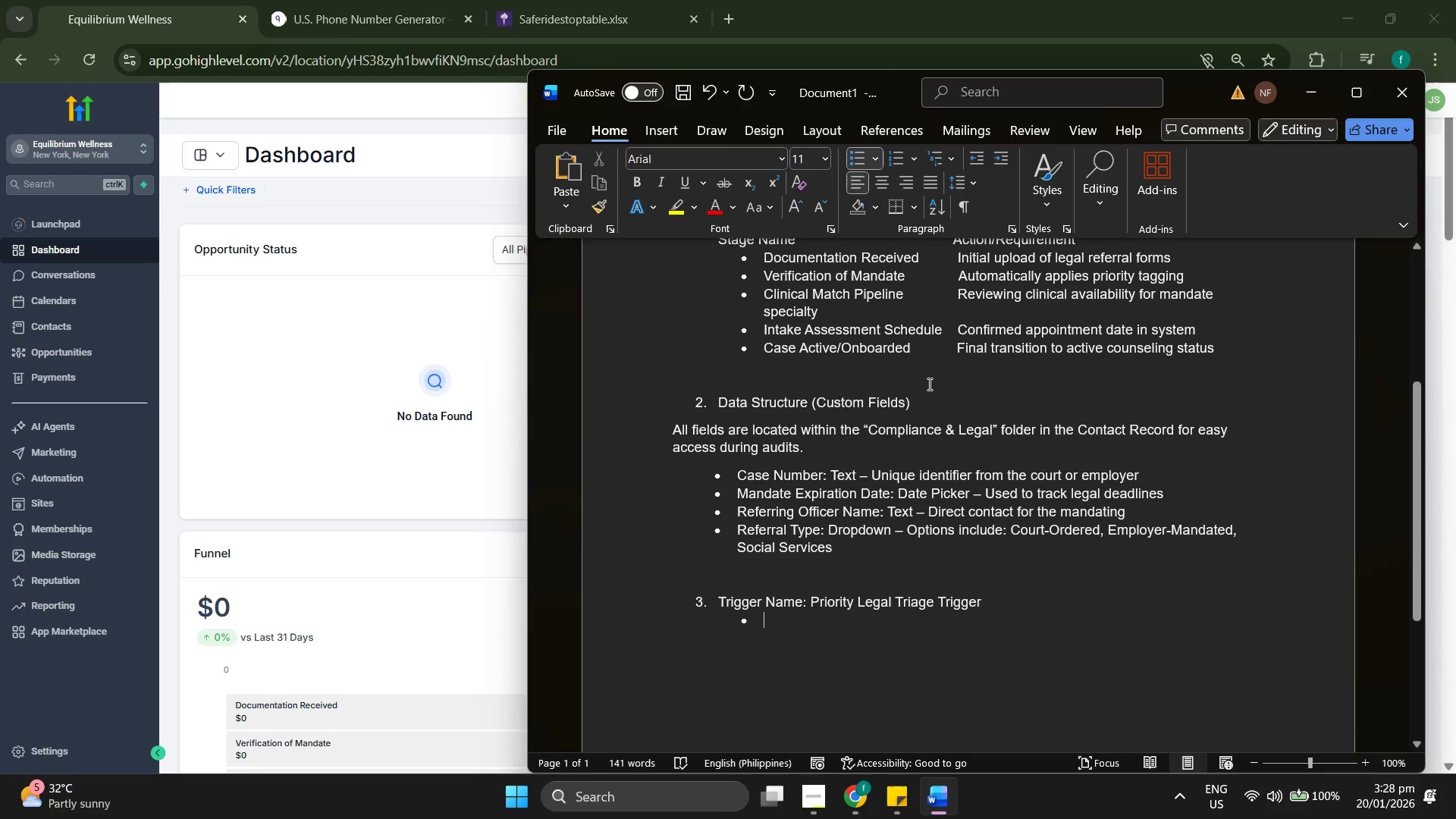 
key(Backspace)
 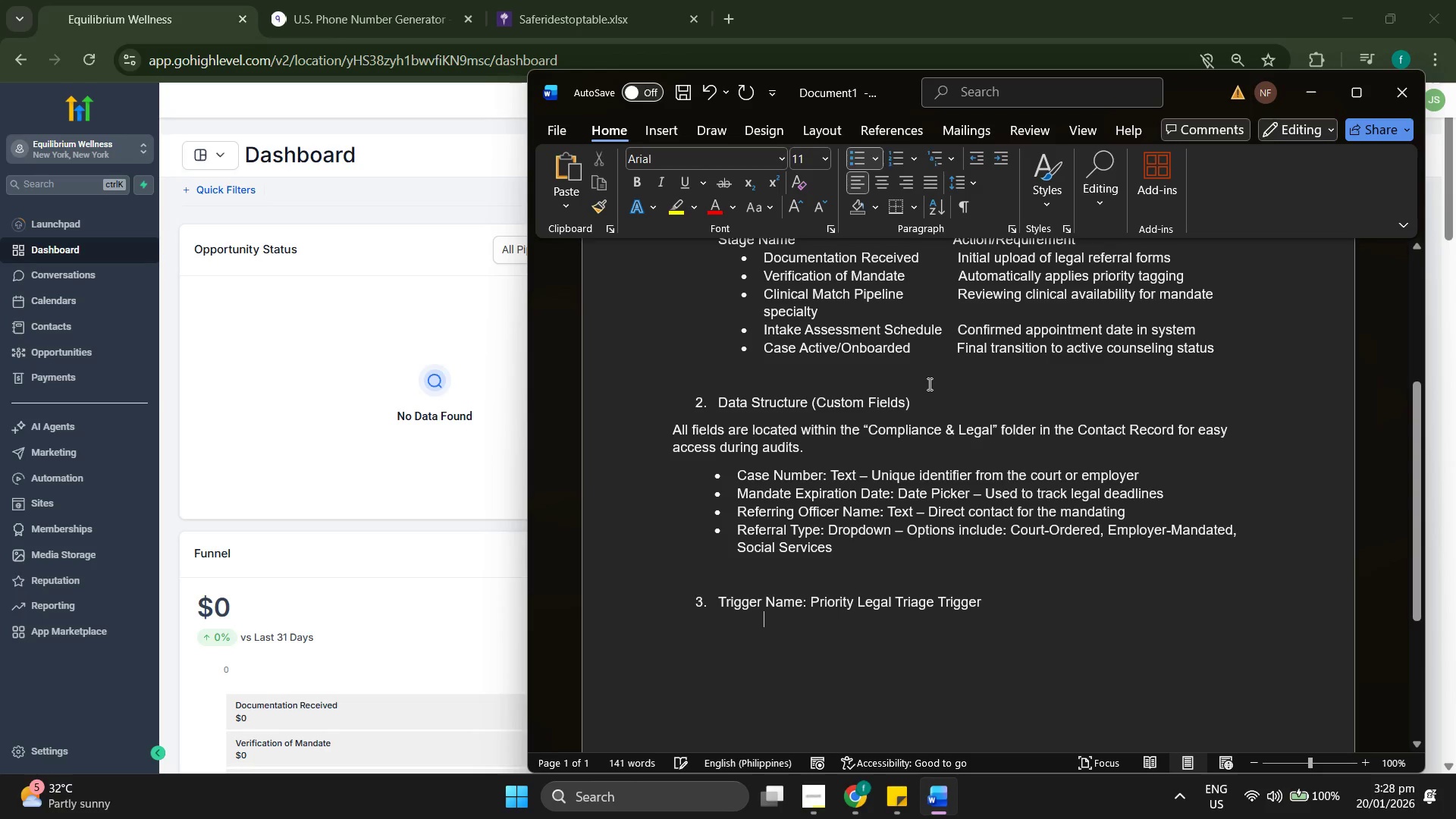 
key(Backspace)
 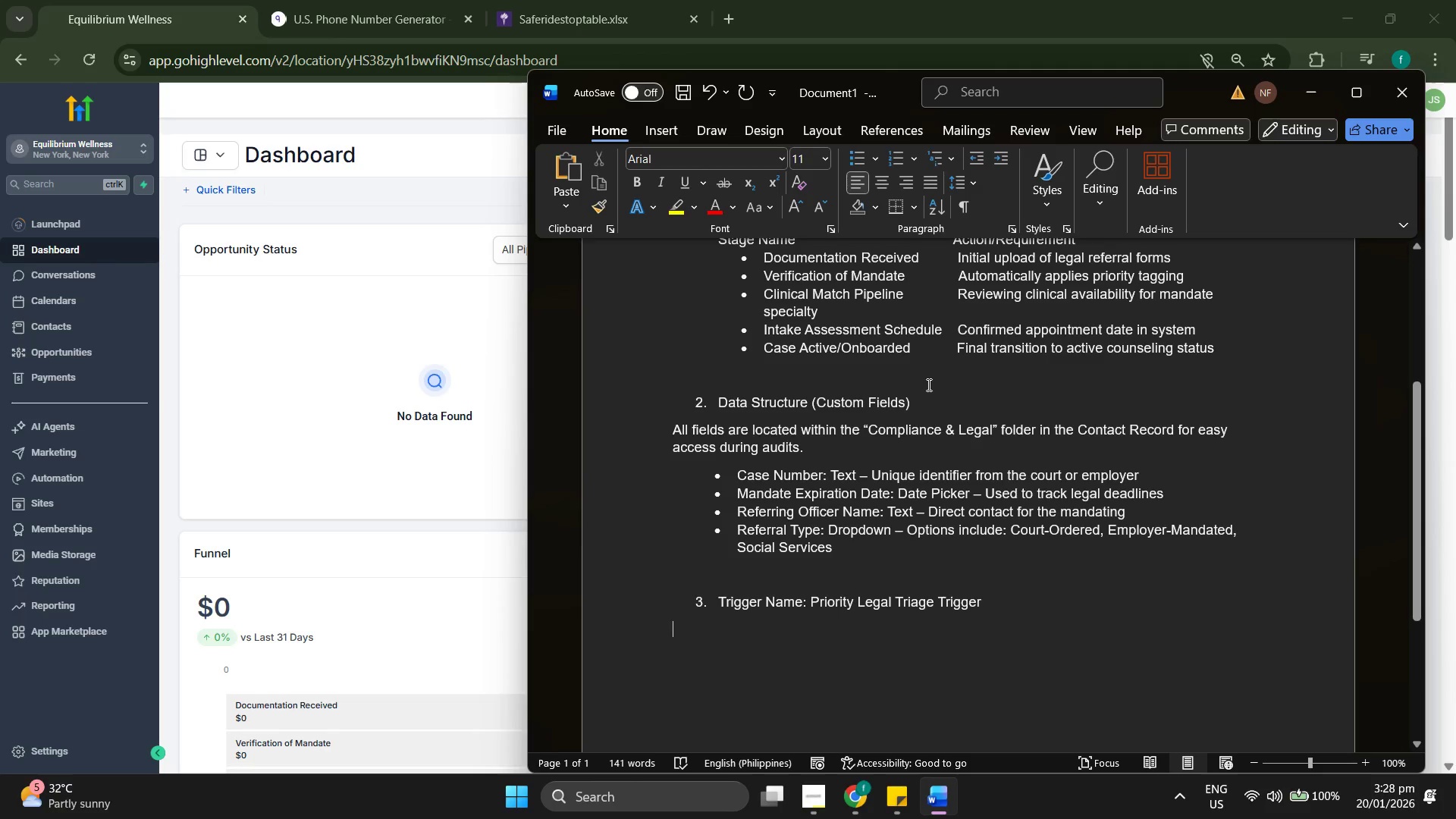 
key(Space)
 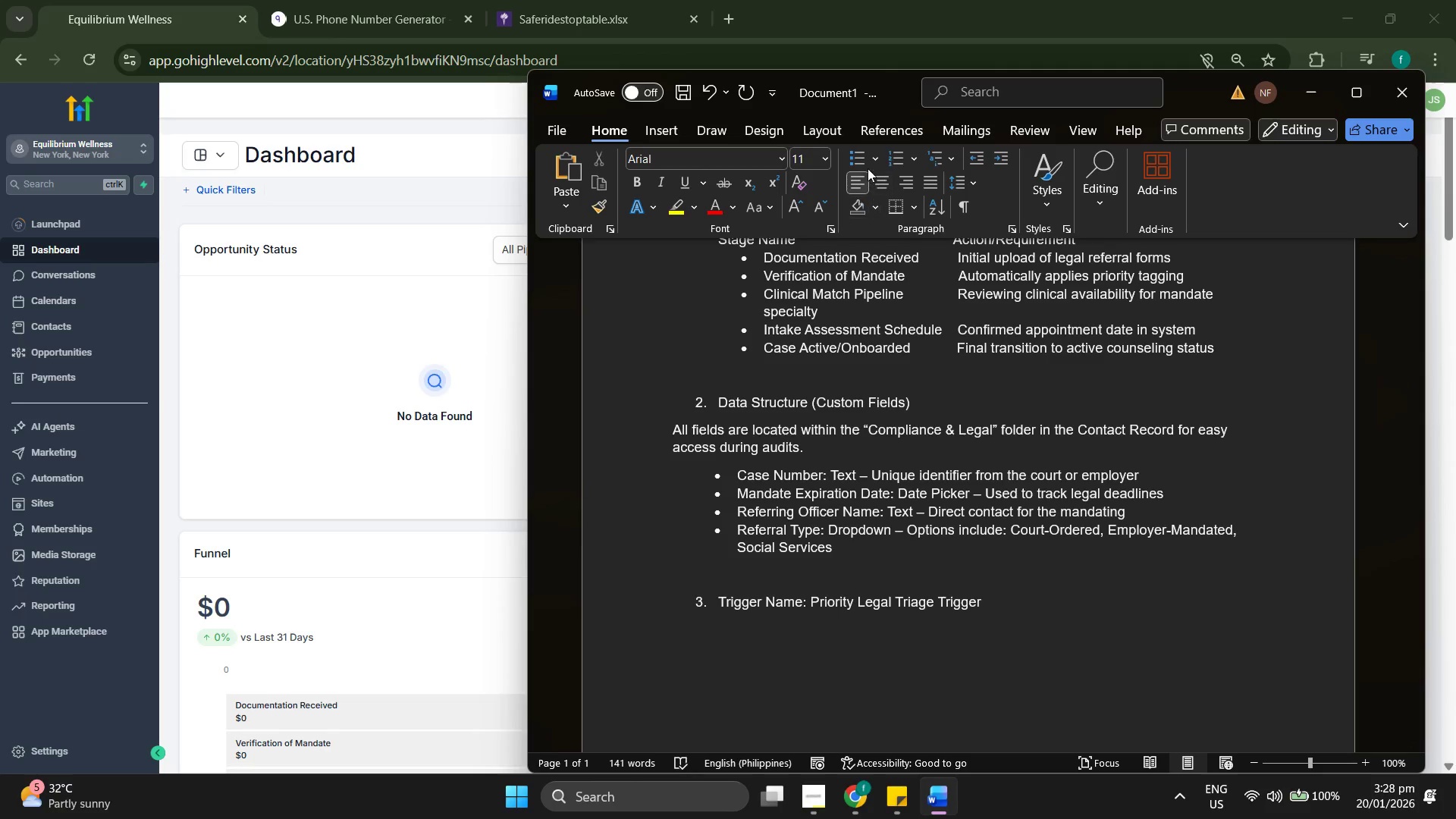 
left_click([856, 160])
 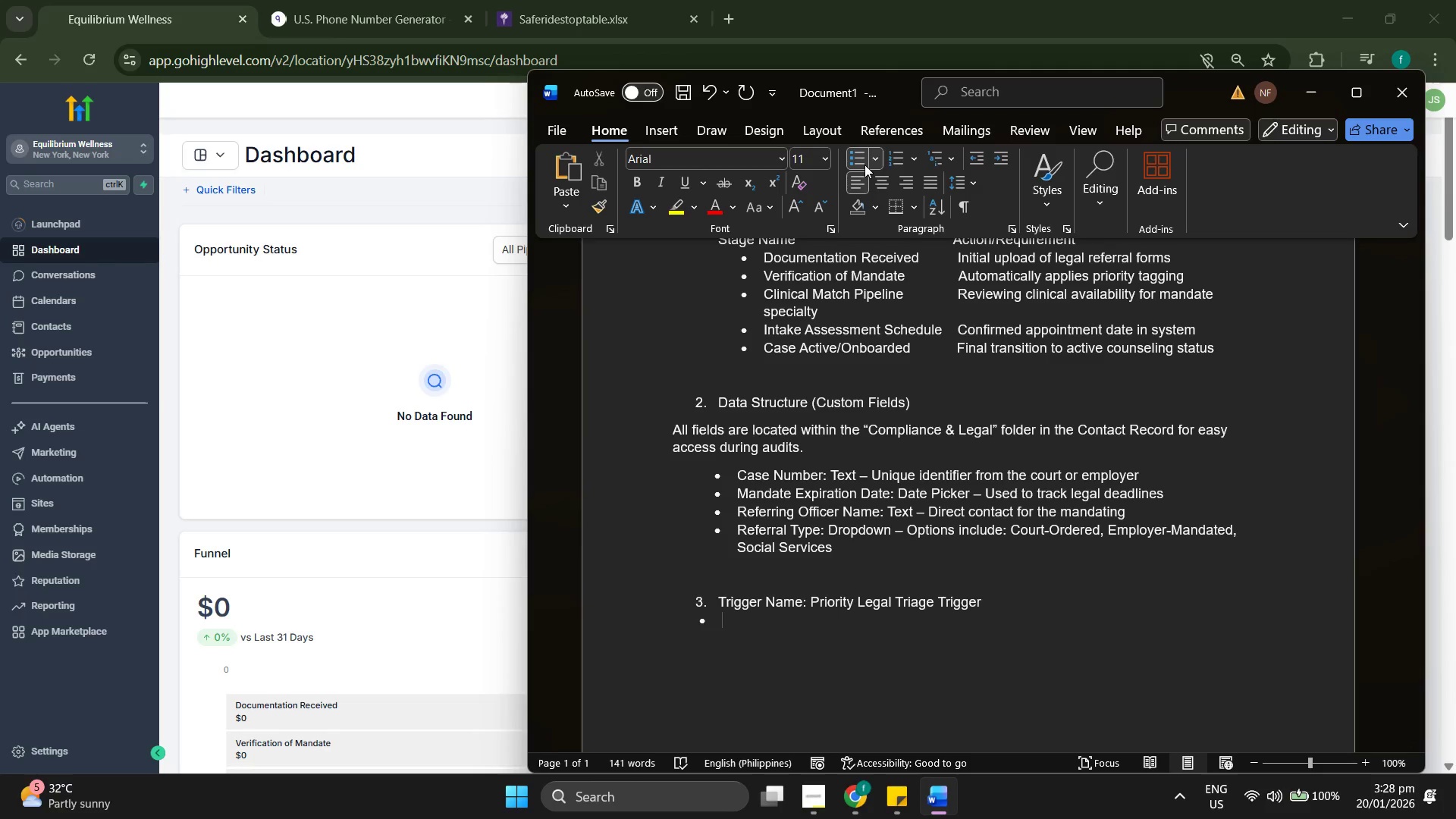 
key(Backspace)
 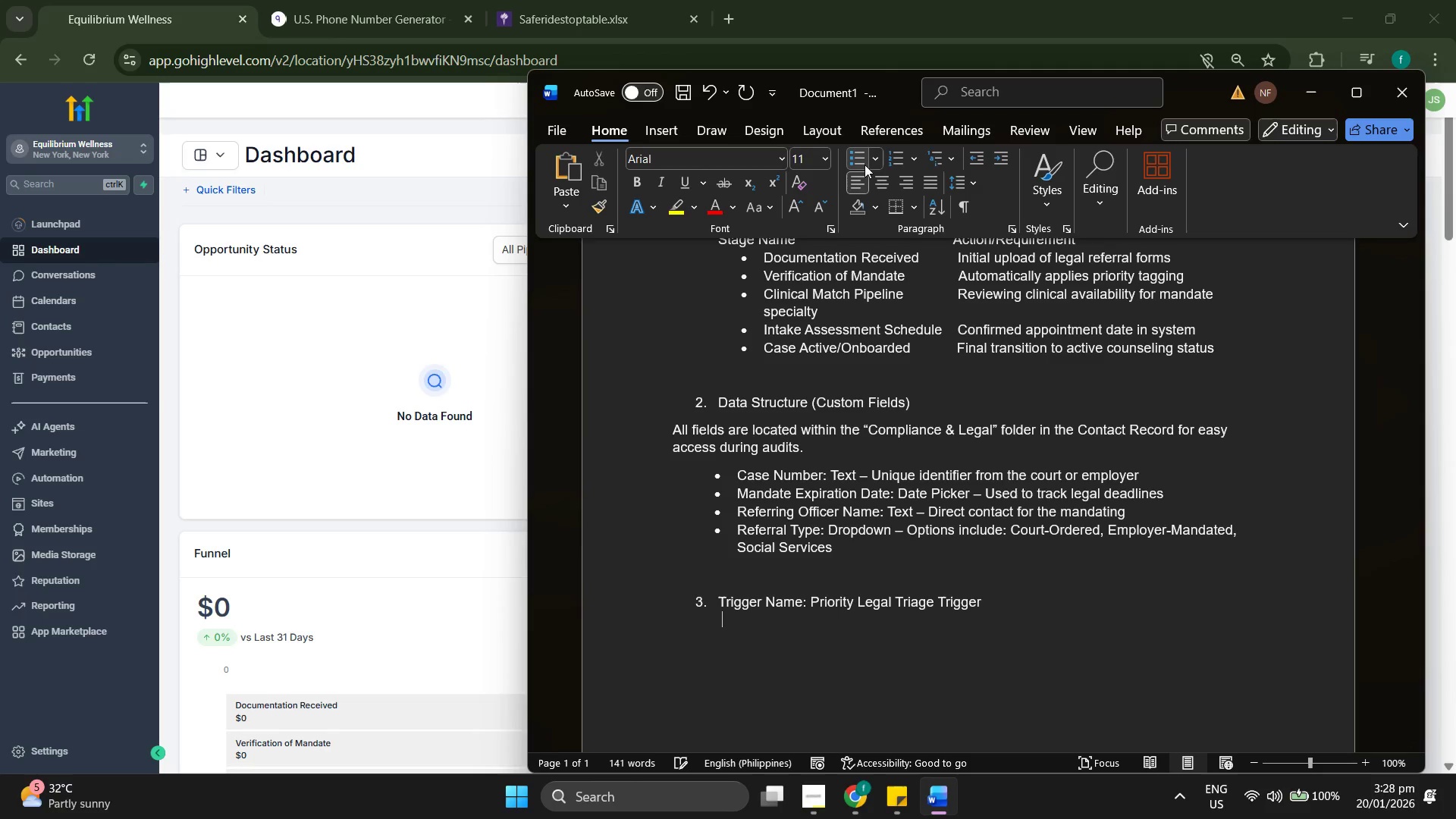 
key(Space)
 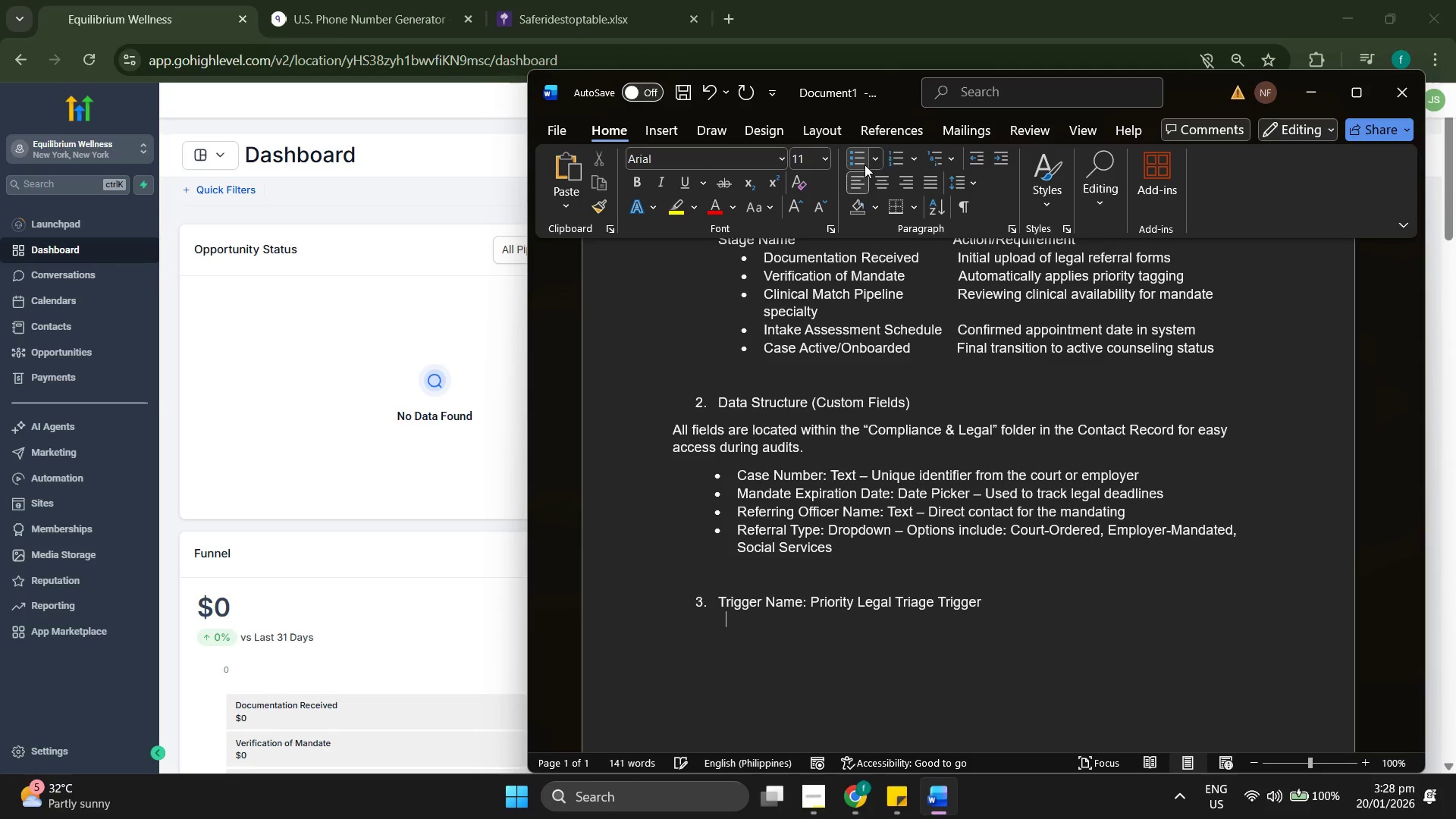 
key(Backspace)
 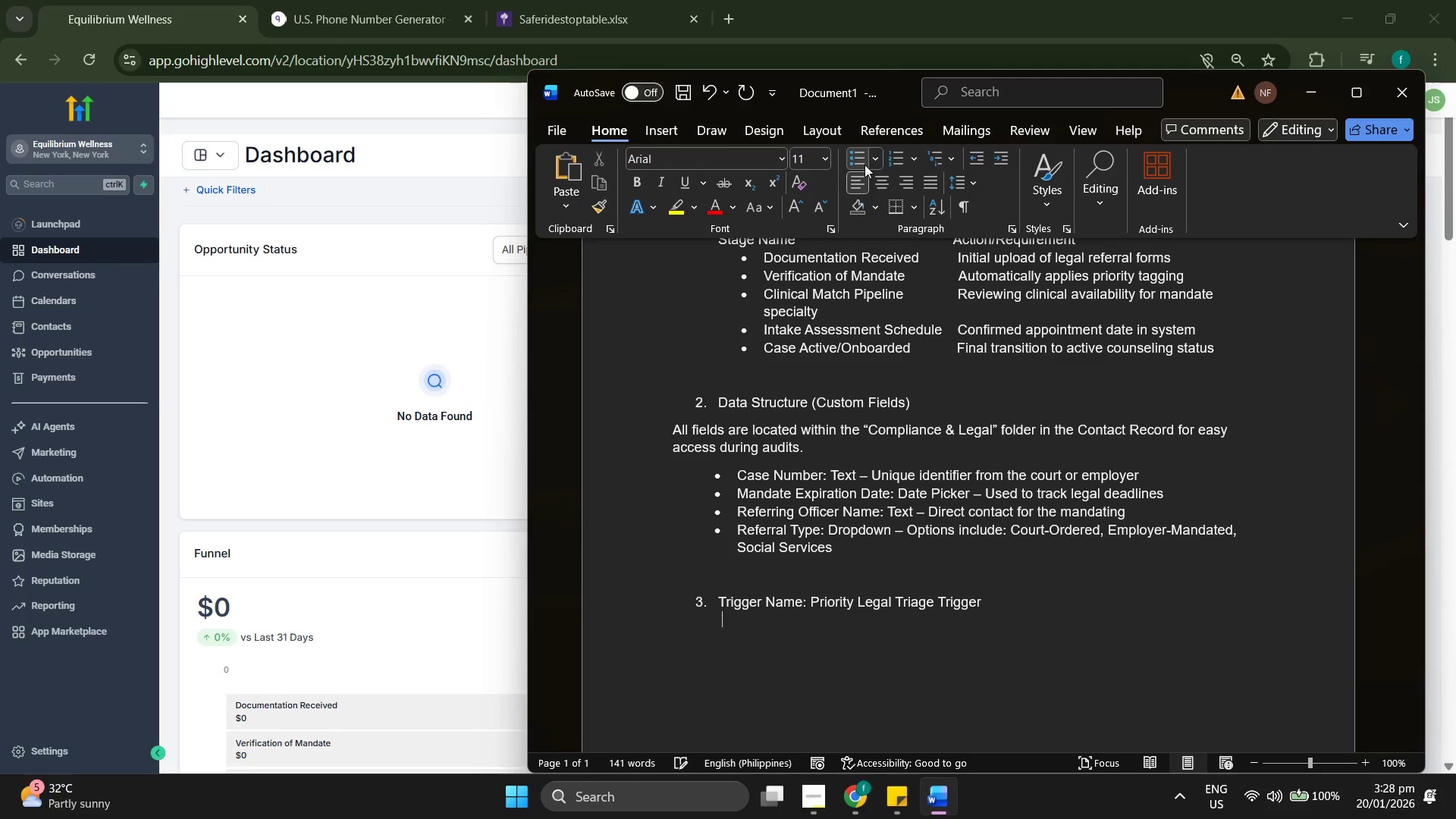 
key(Backspace)
 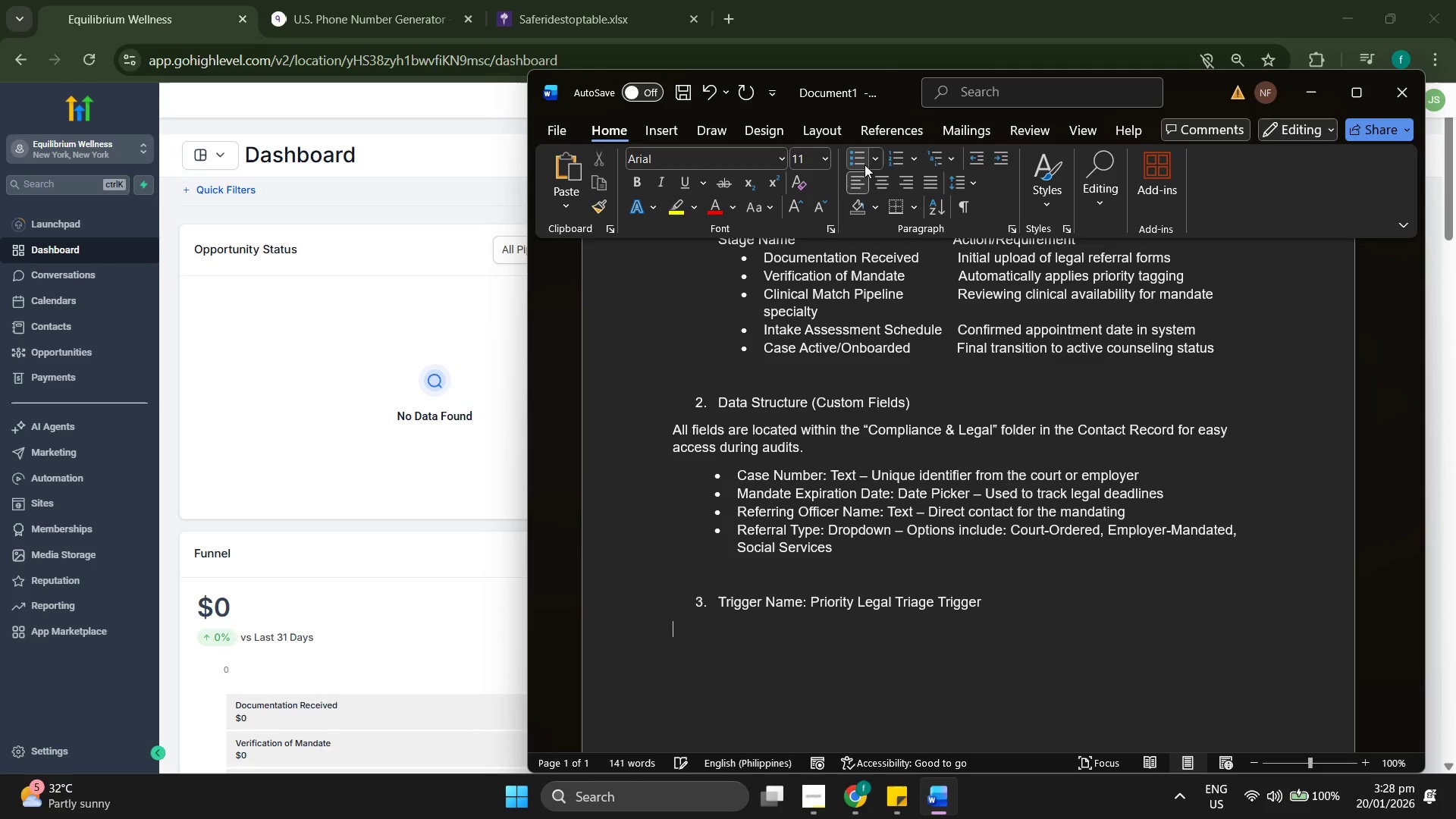 
key(Space)
 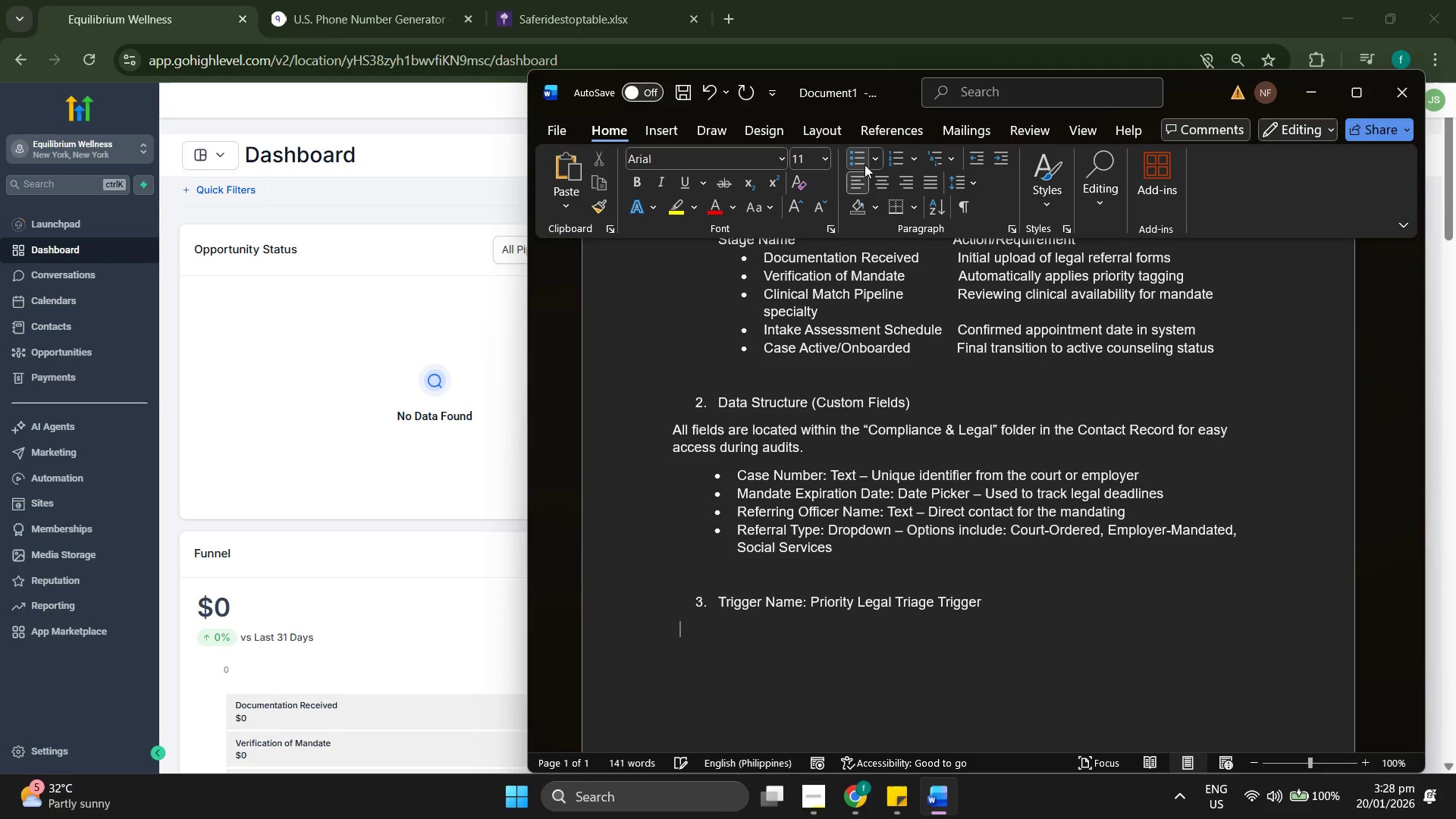 
key(Space)
 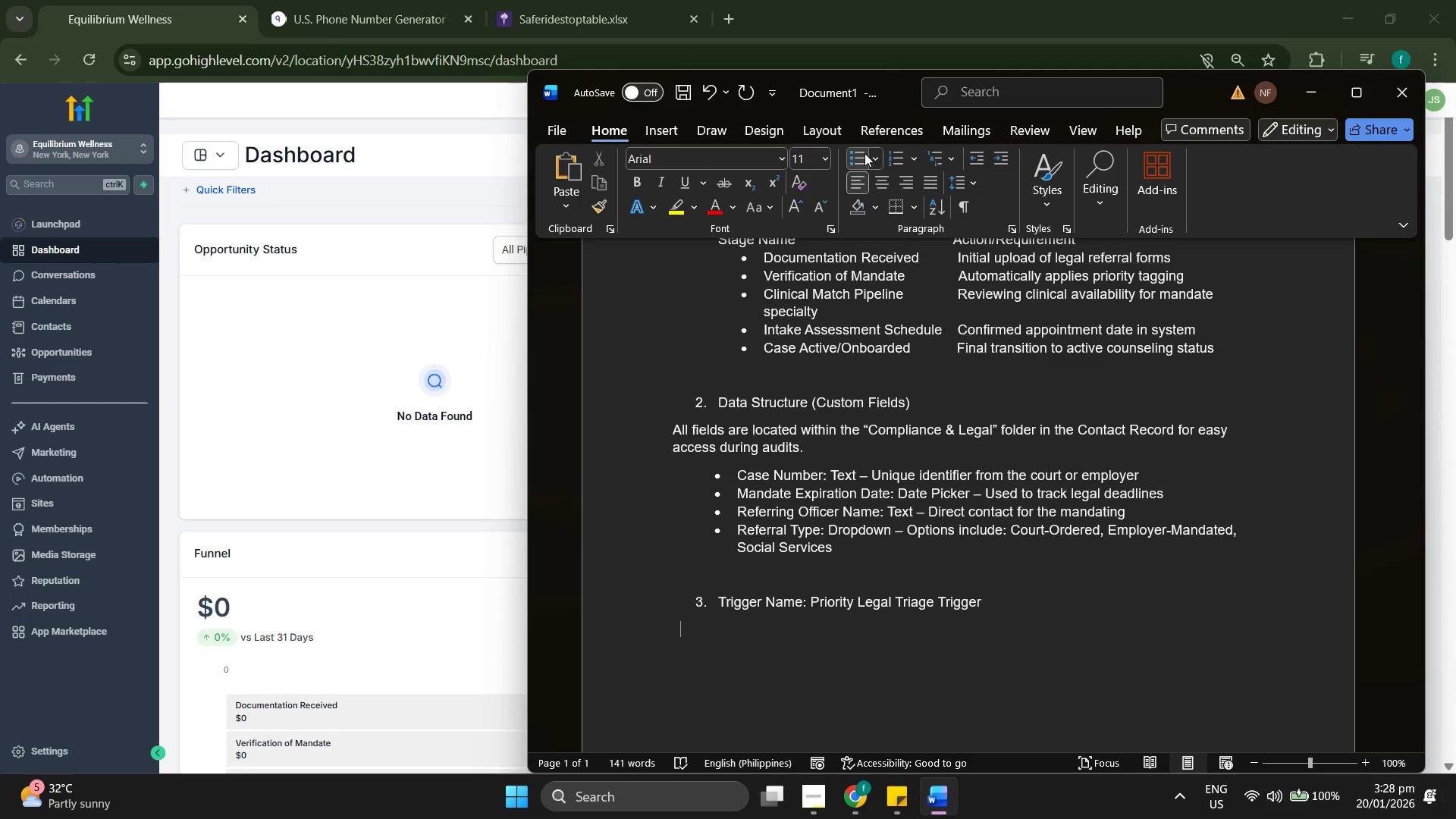 
left_click([864, 153])
 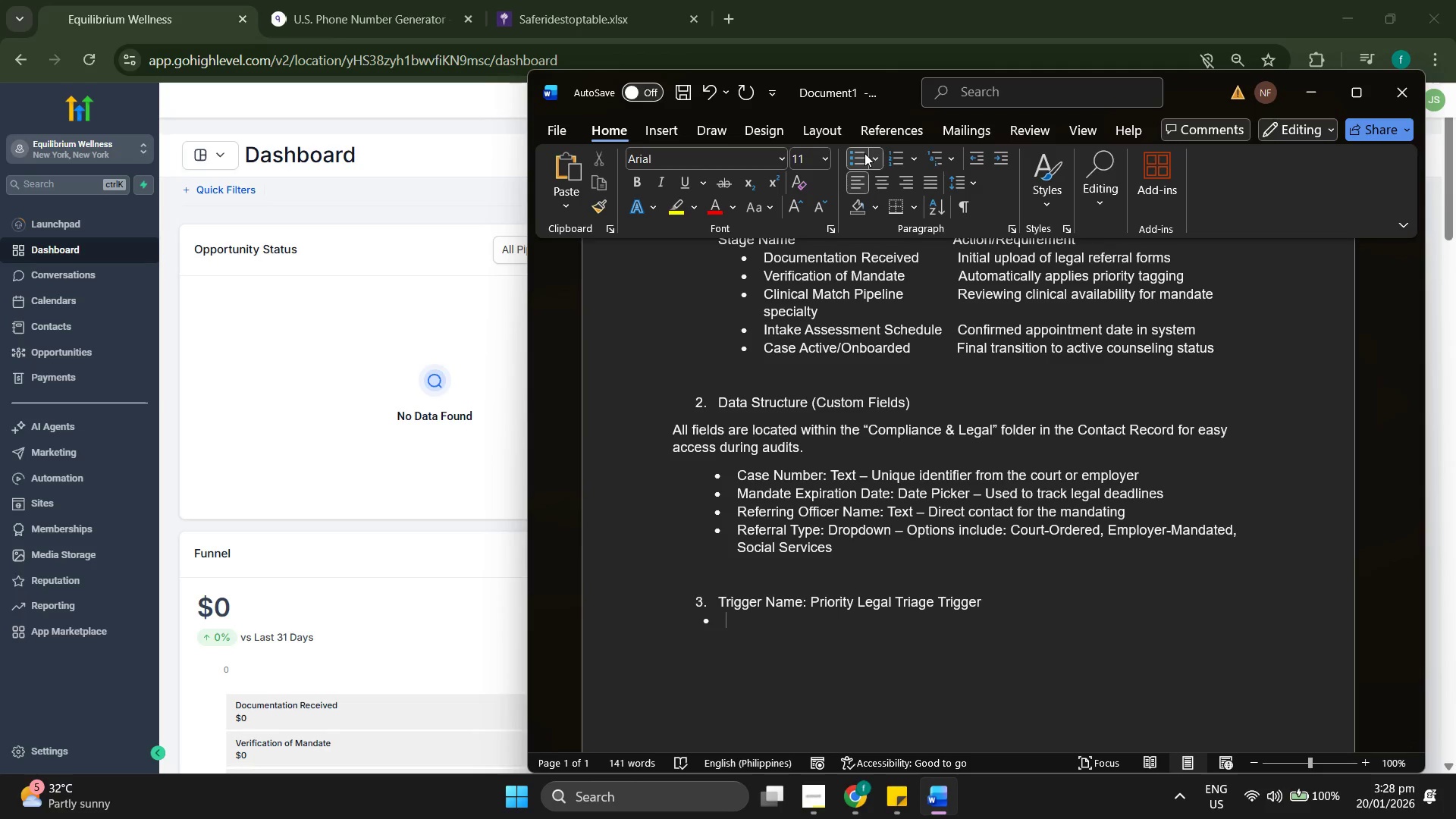 
key(Backspace)
 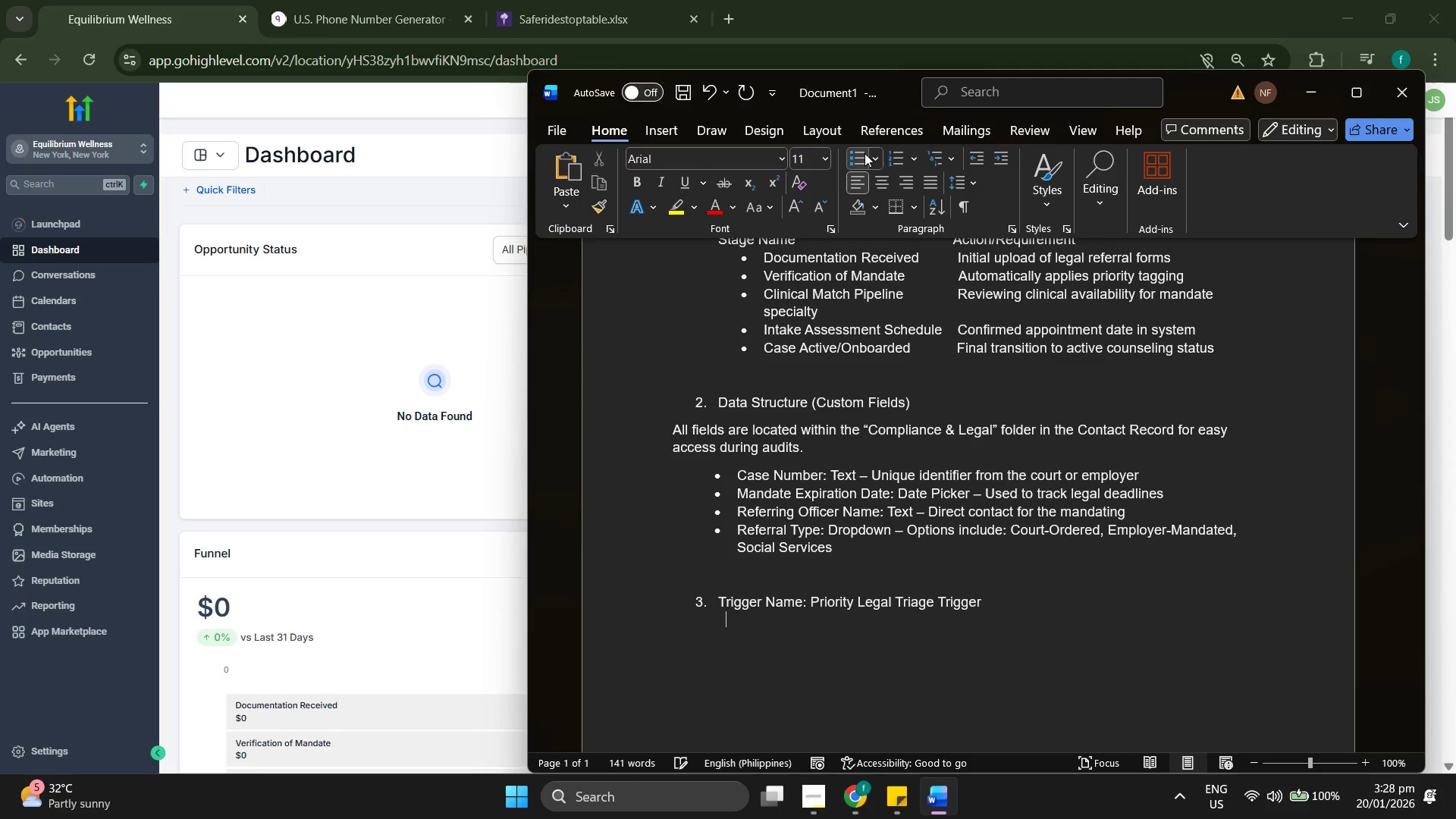 
key(Backspace)
 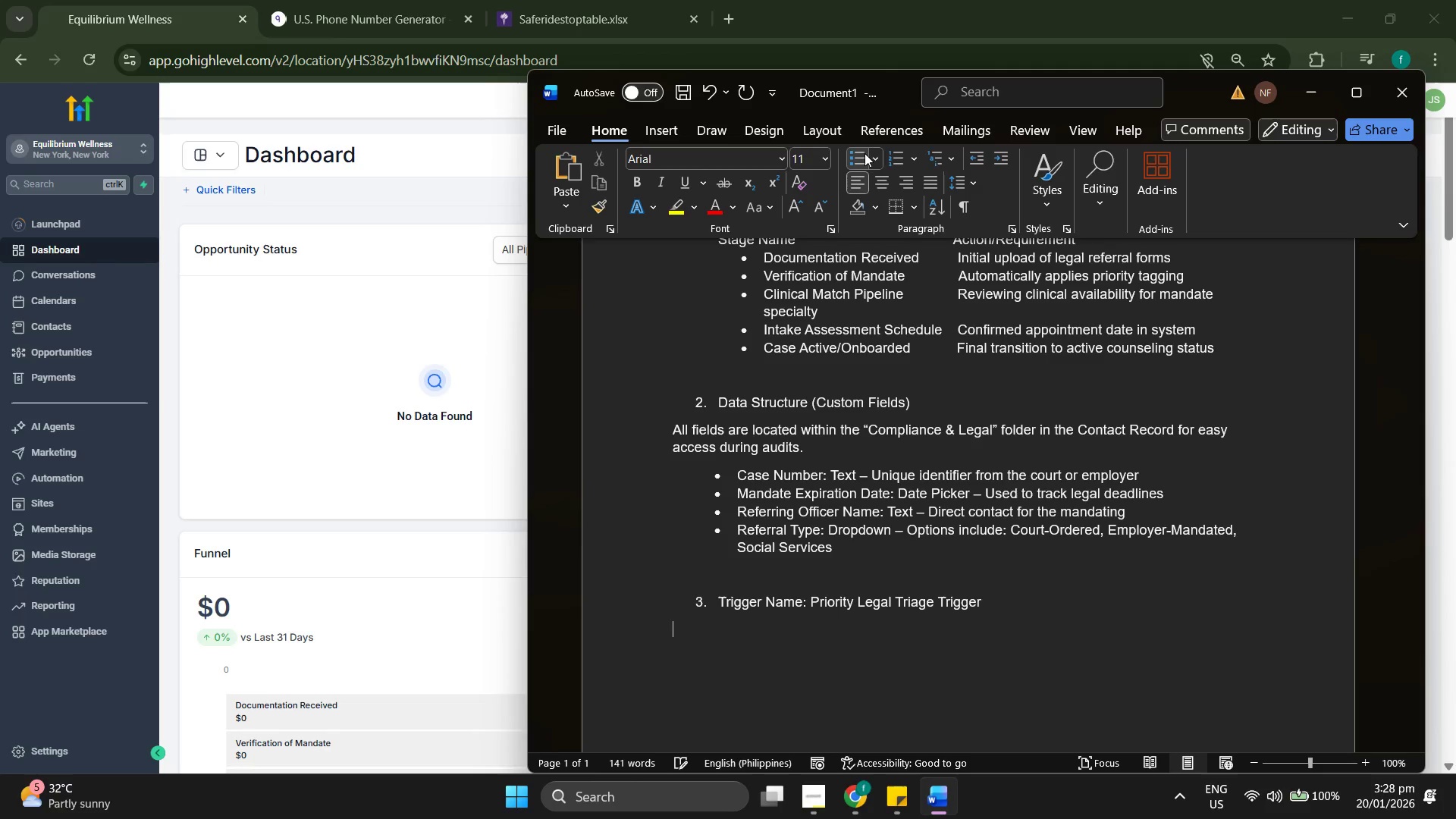 
key(Space)
 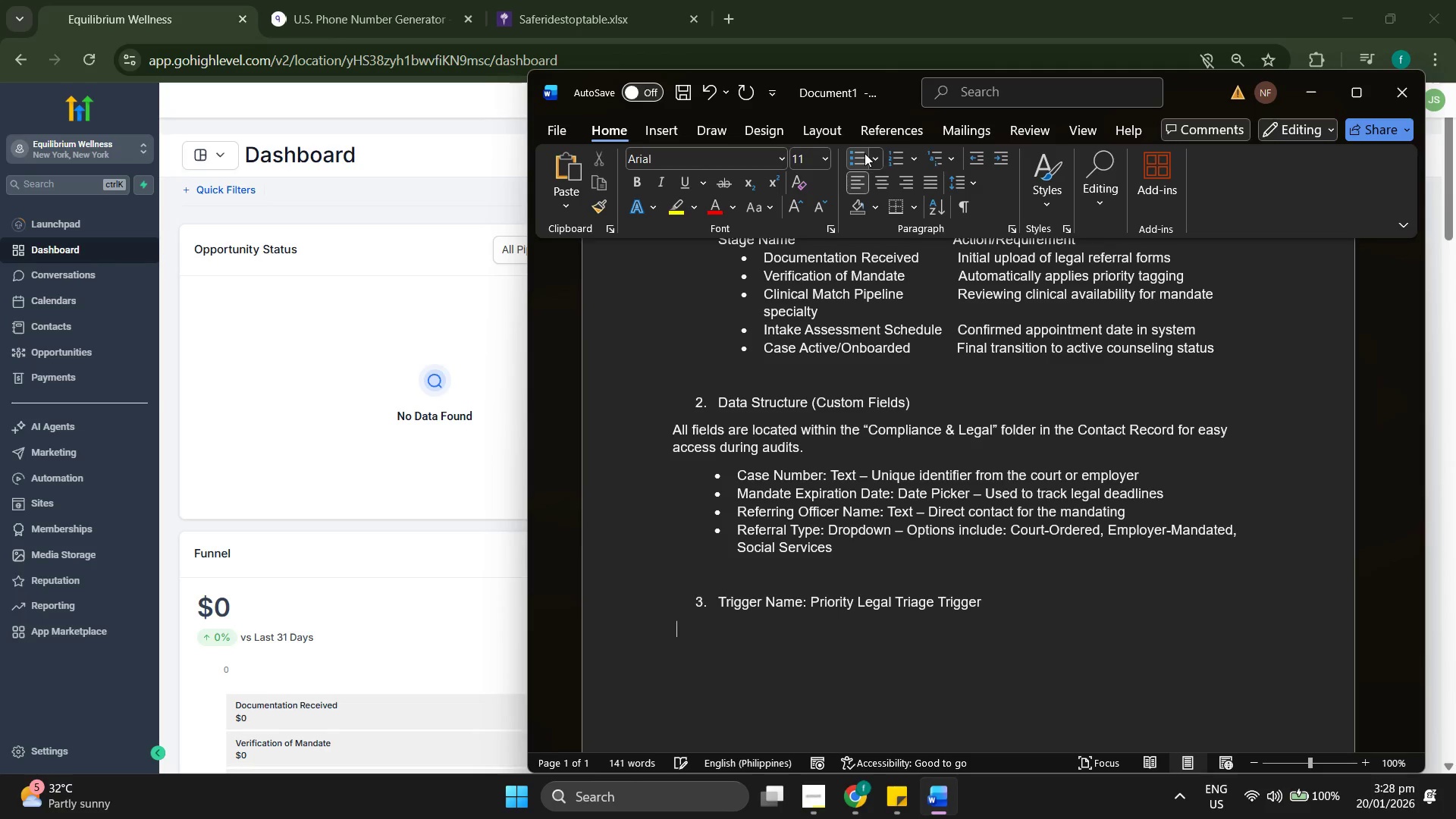 
key(Space)
 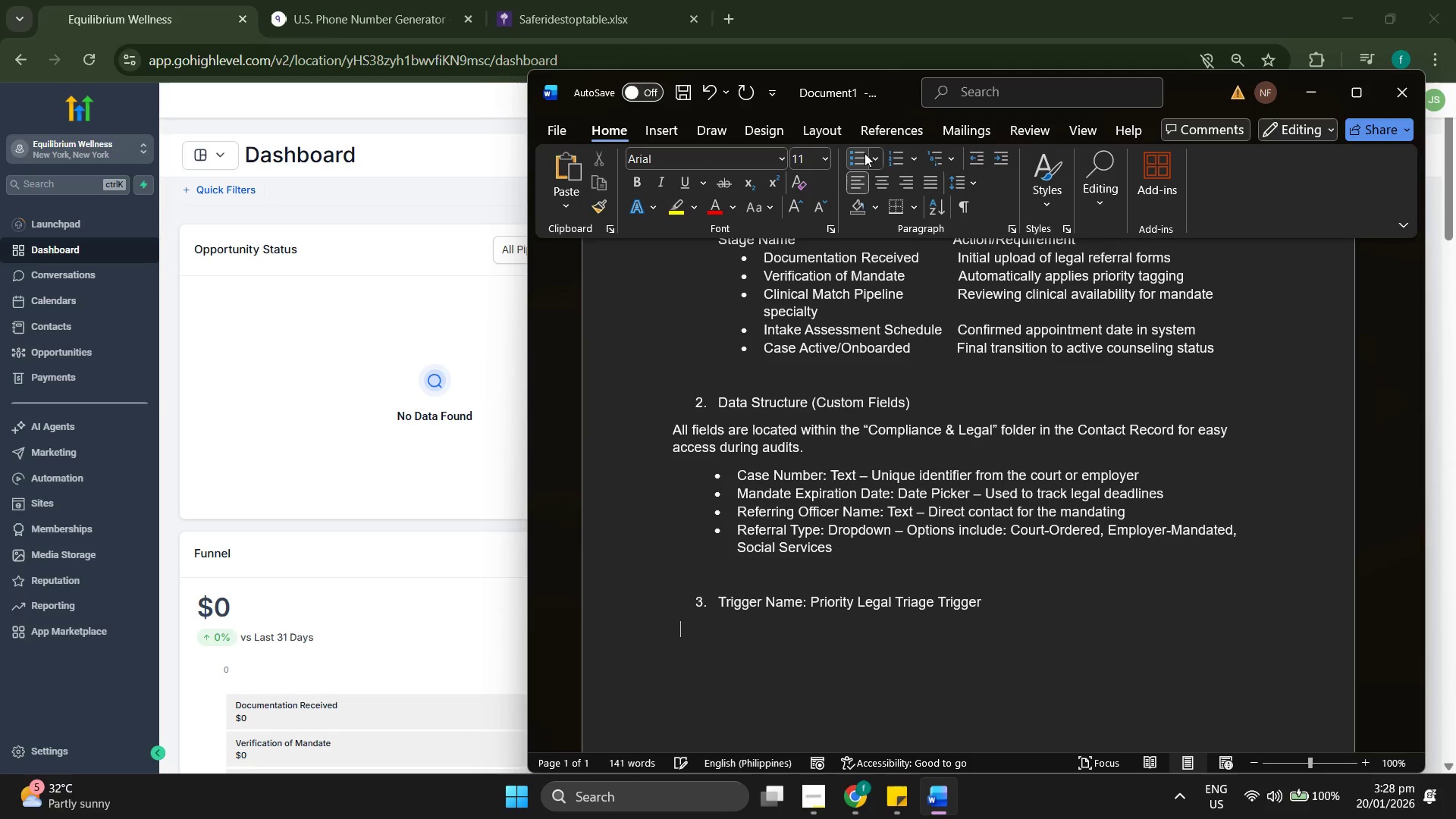 
key(Space)
 